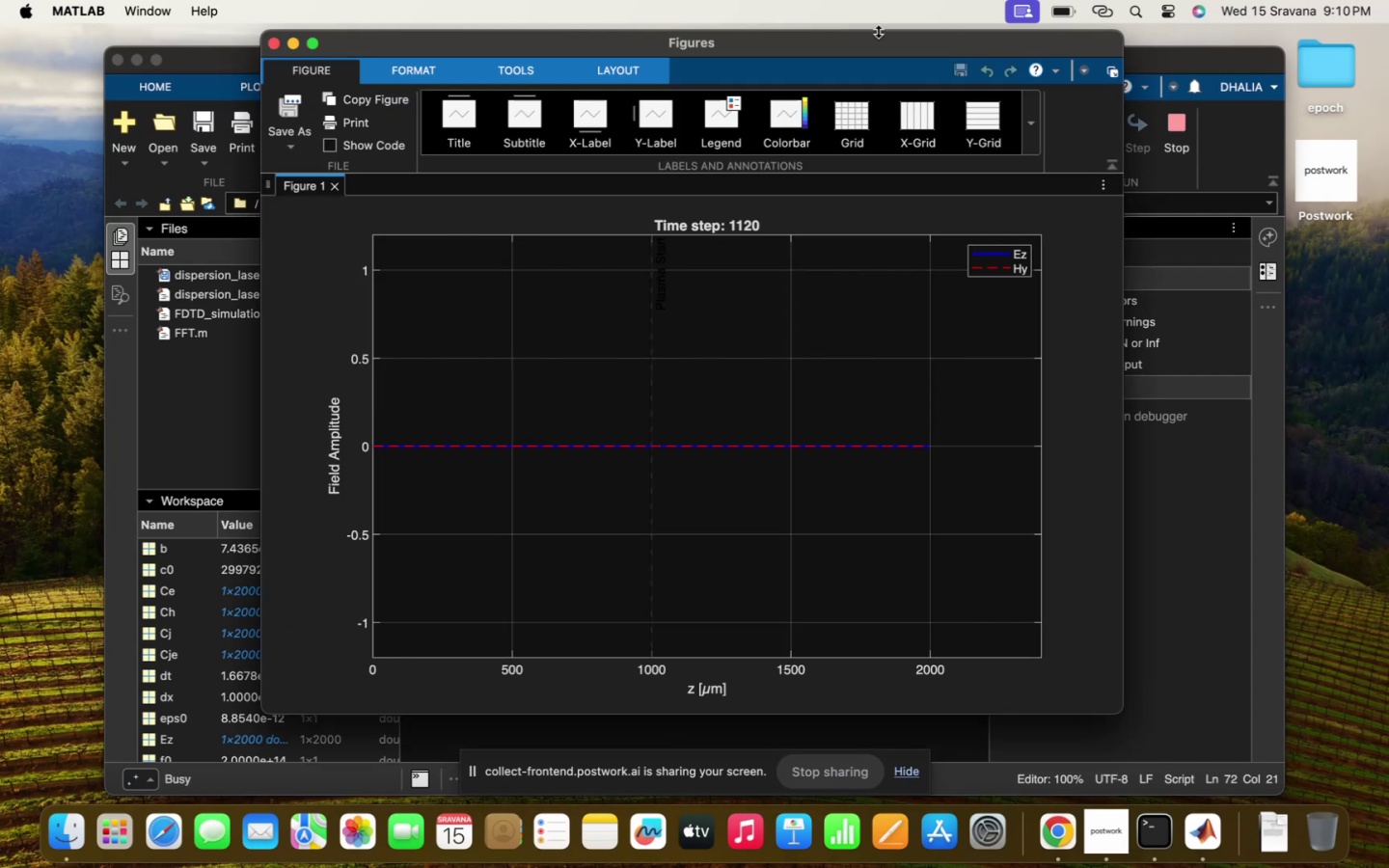 
left_click([280, 48])
 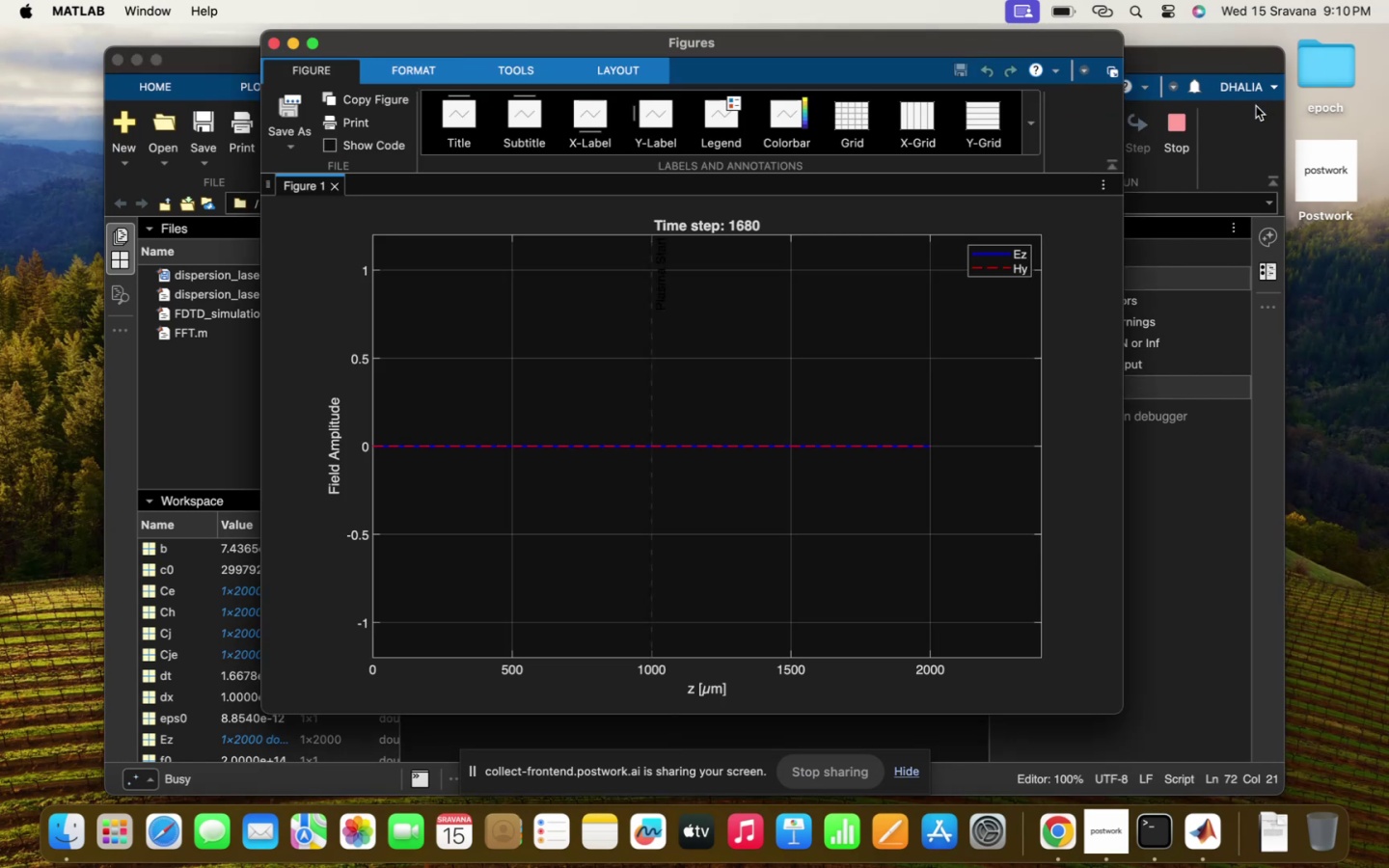 
left_click([1213, 126])
 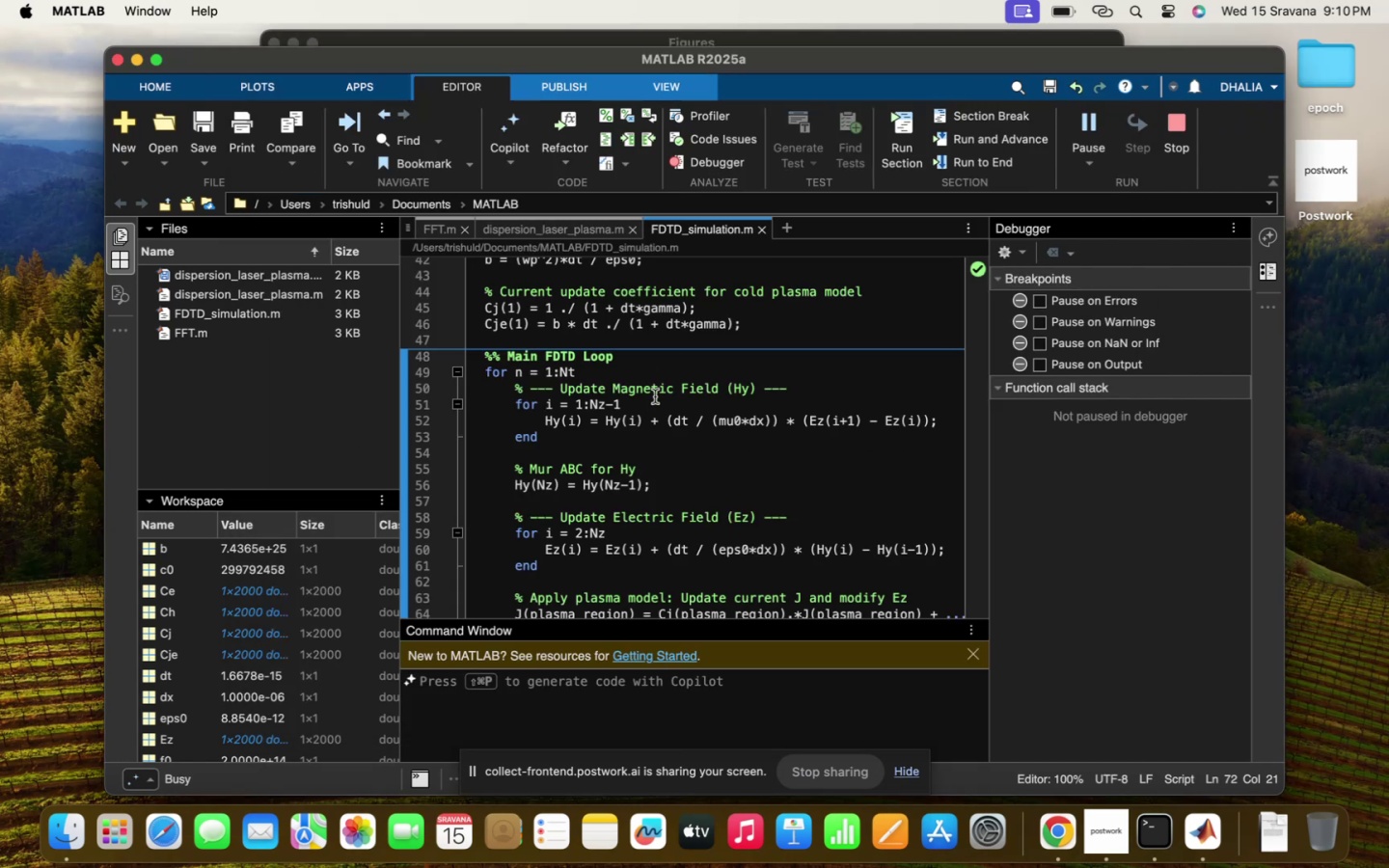 
scroll: coordinate [651, 411], scroll_direction: up, amount: 10.0
 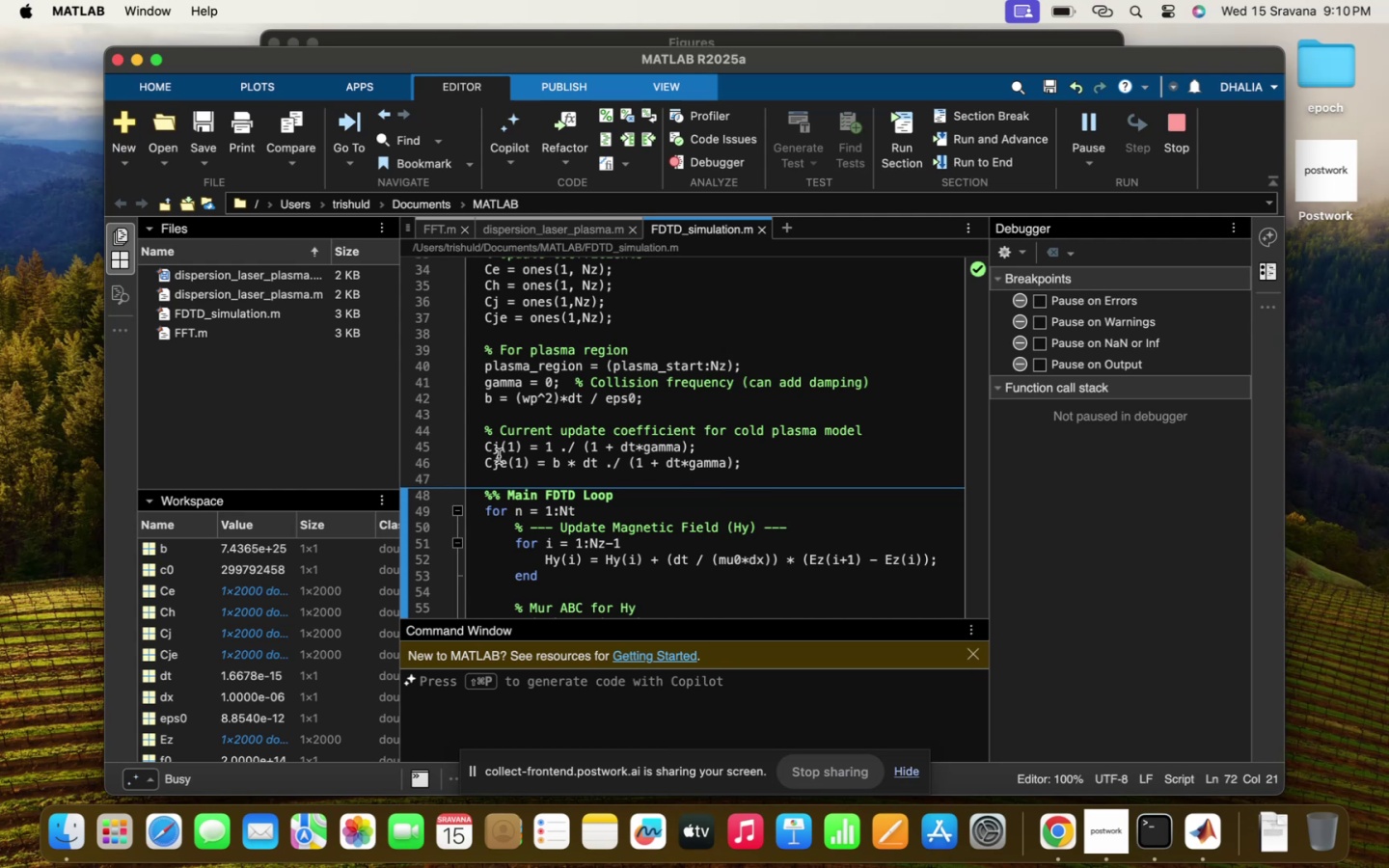 
left_click([485, 442])
 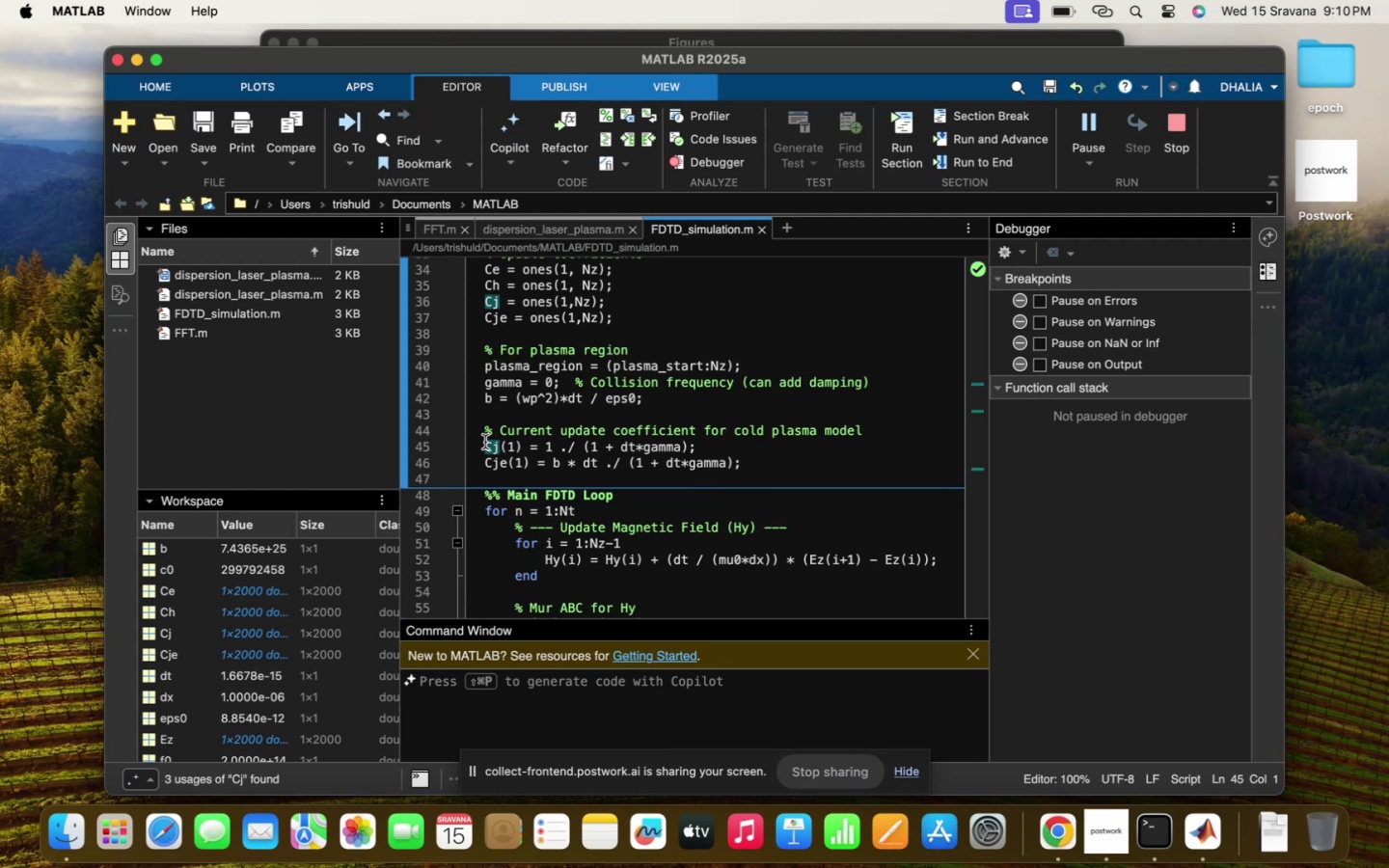 
key(Shift+5)
 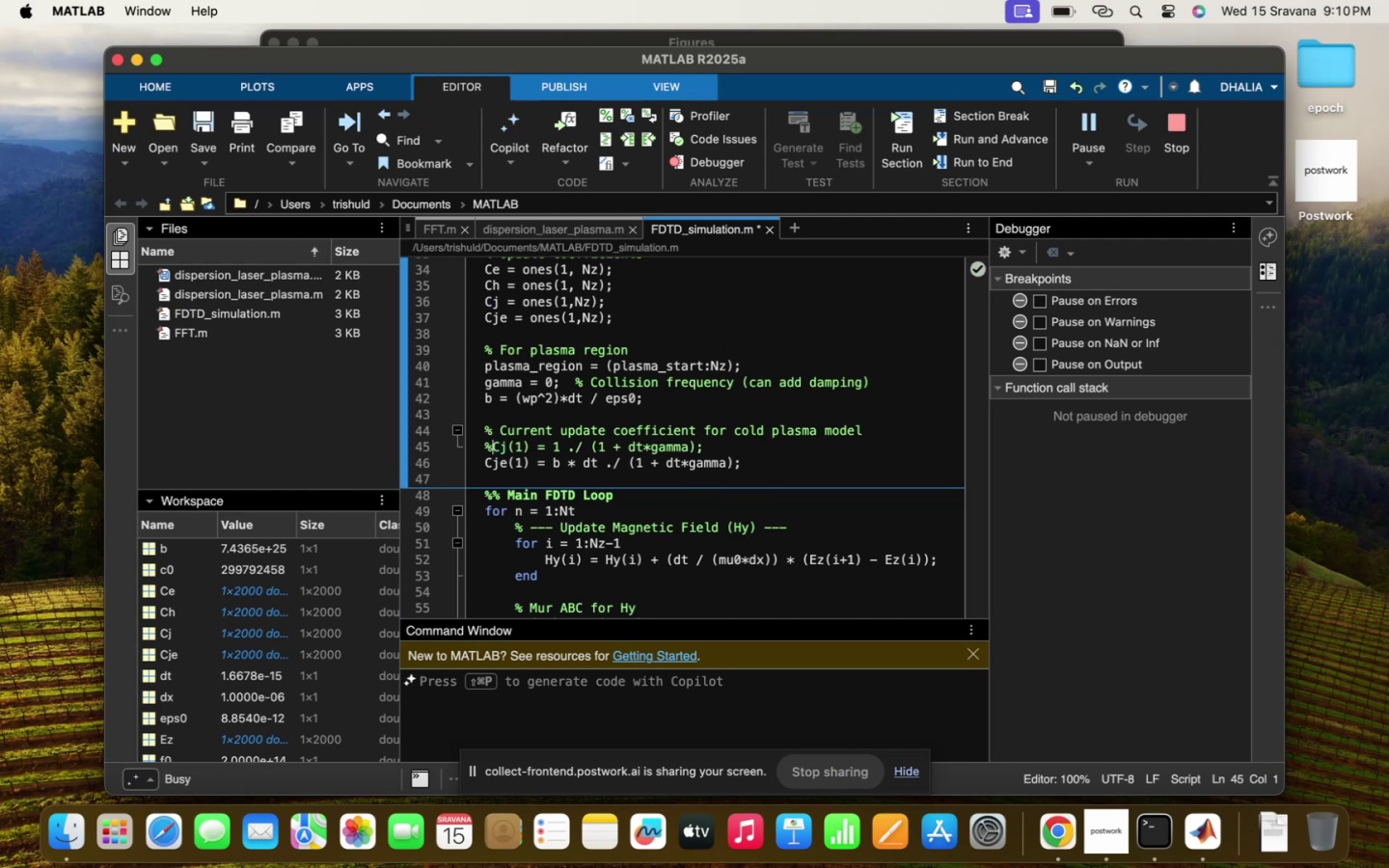 
key(ArrowUp)
 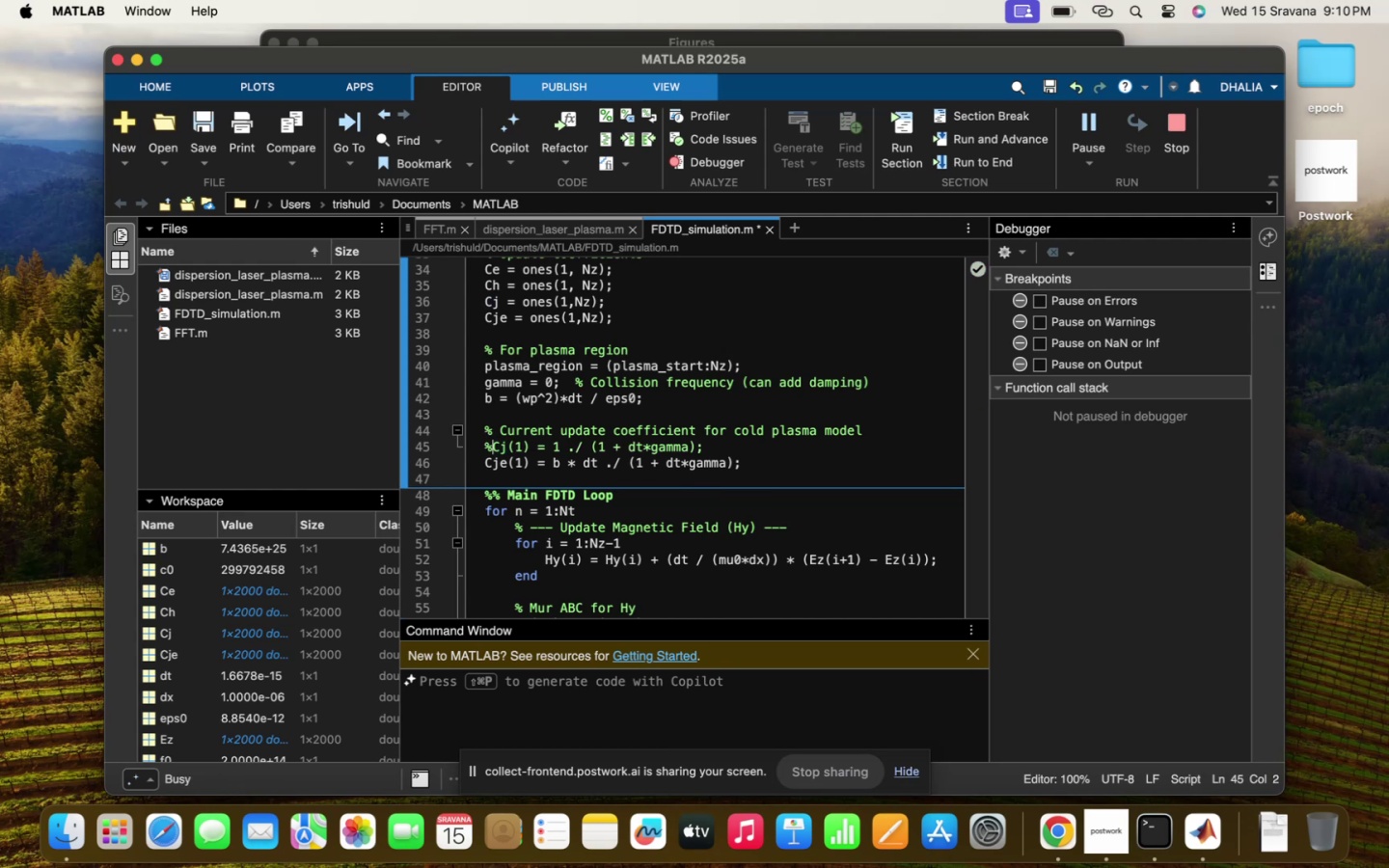 
key(ArrowDown)
 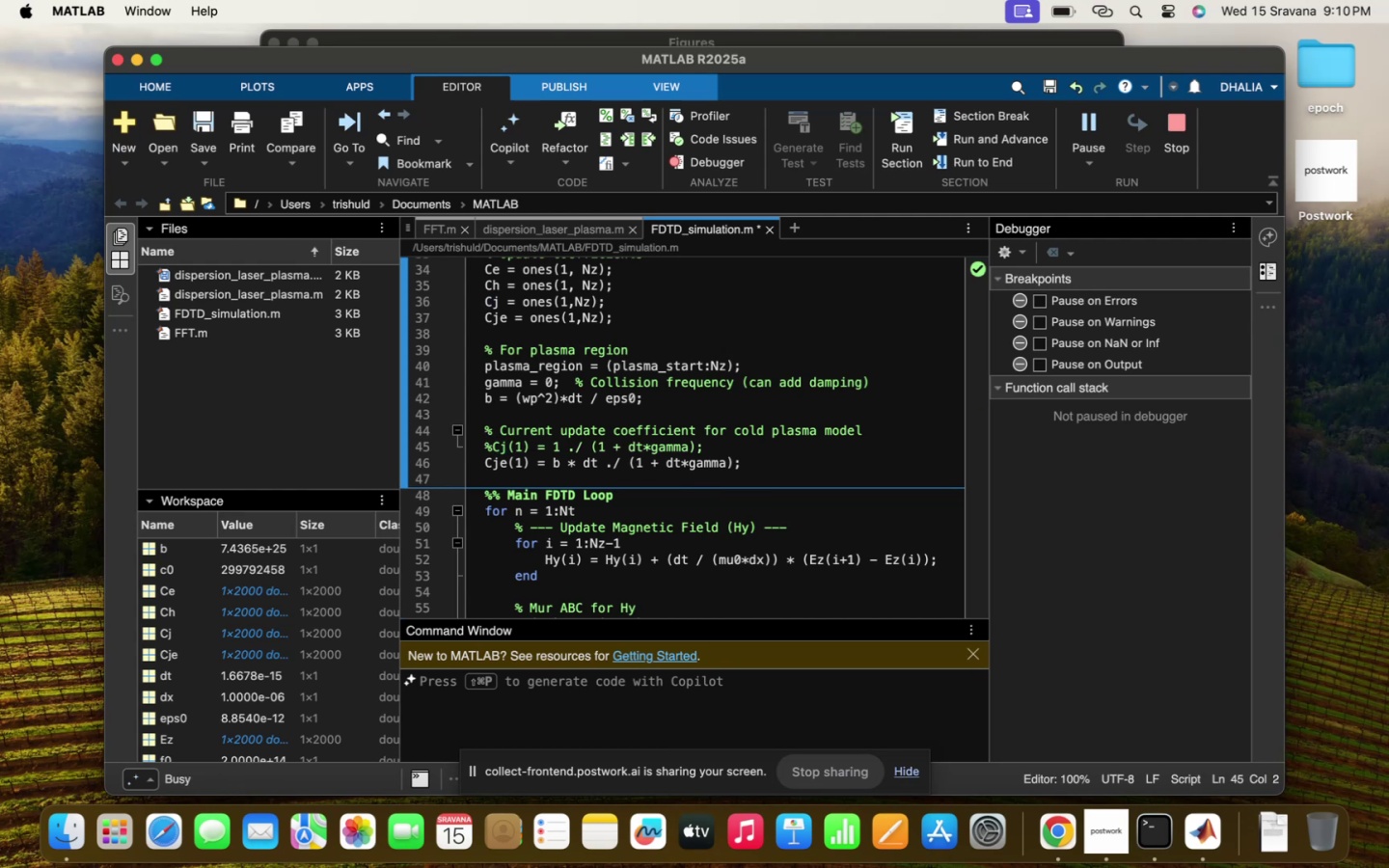 
key(Backspace)
 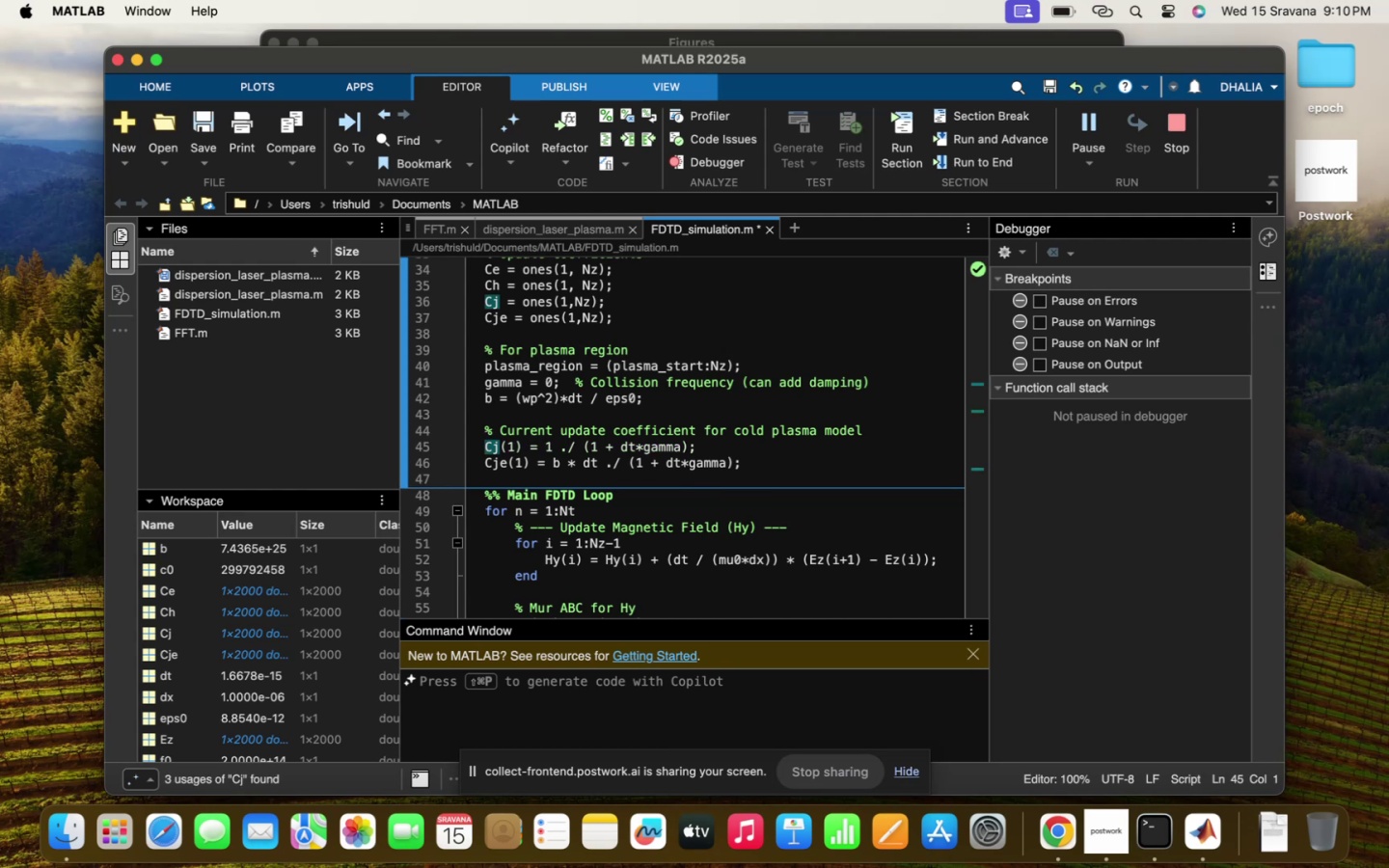 
key(ArrowRight)
 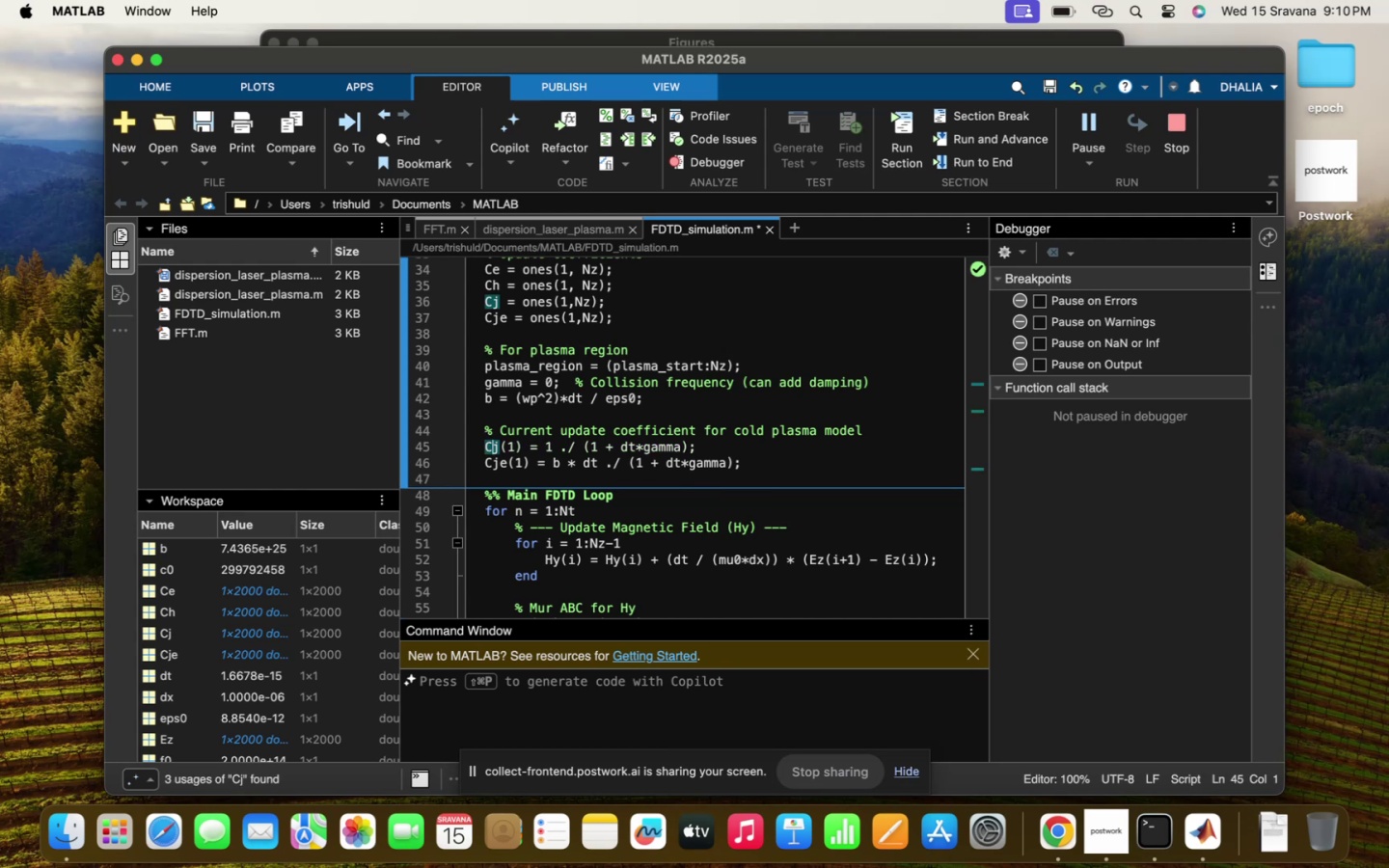 
key(ArrowRight)
 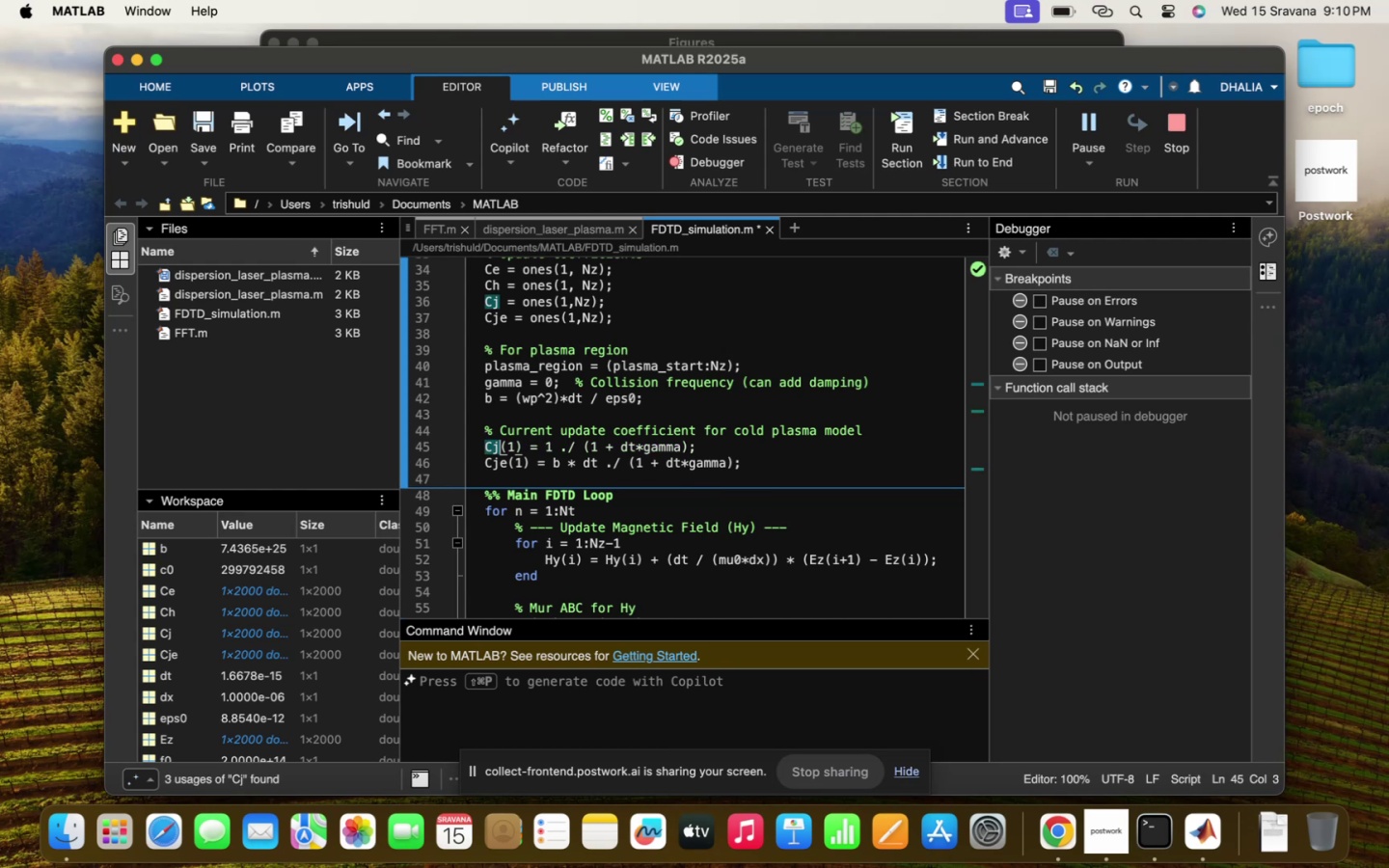 
key(ArrowRight)
 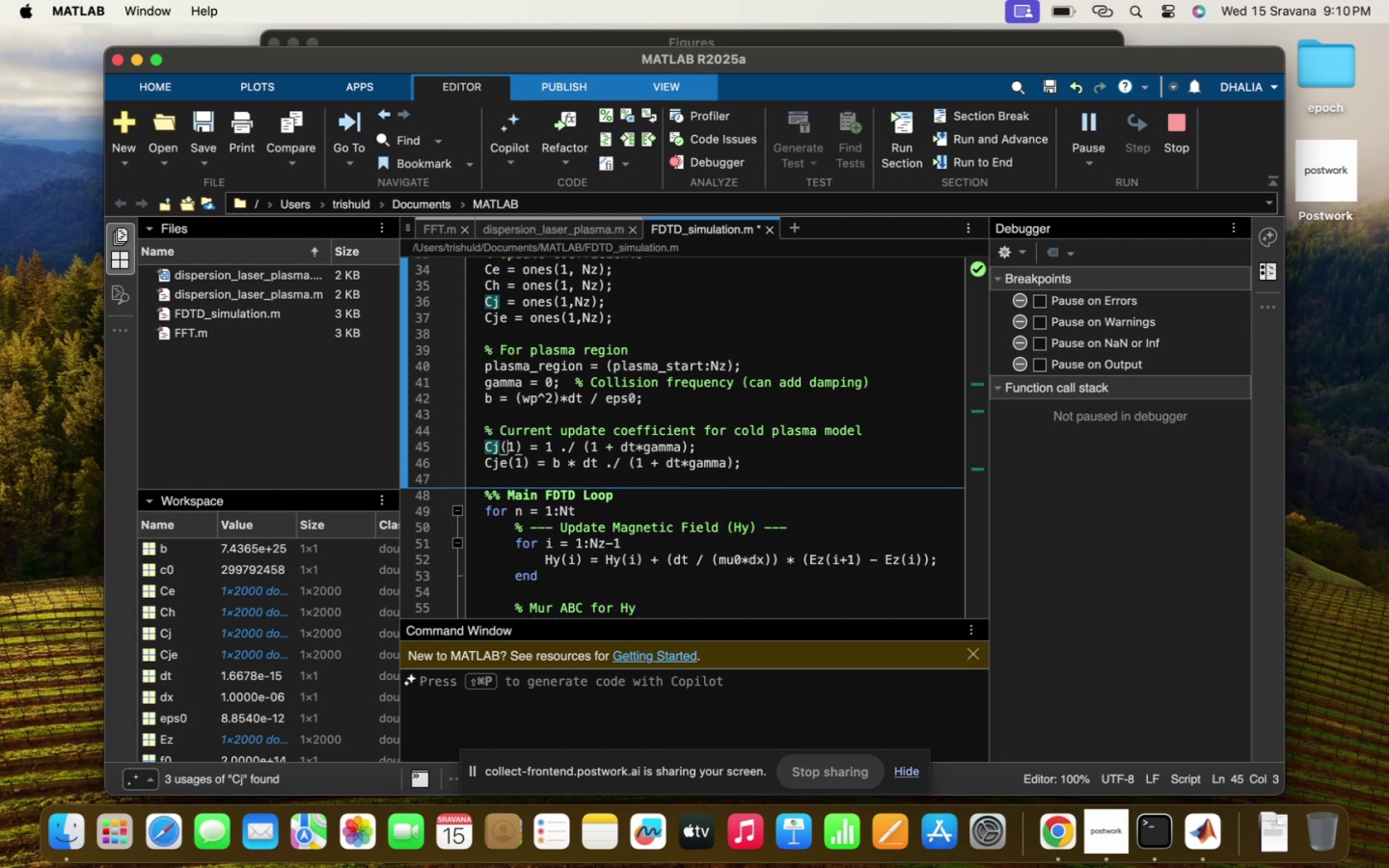 
key(ArrowRight)
 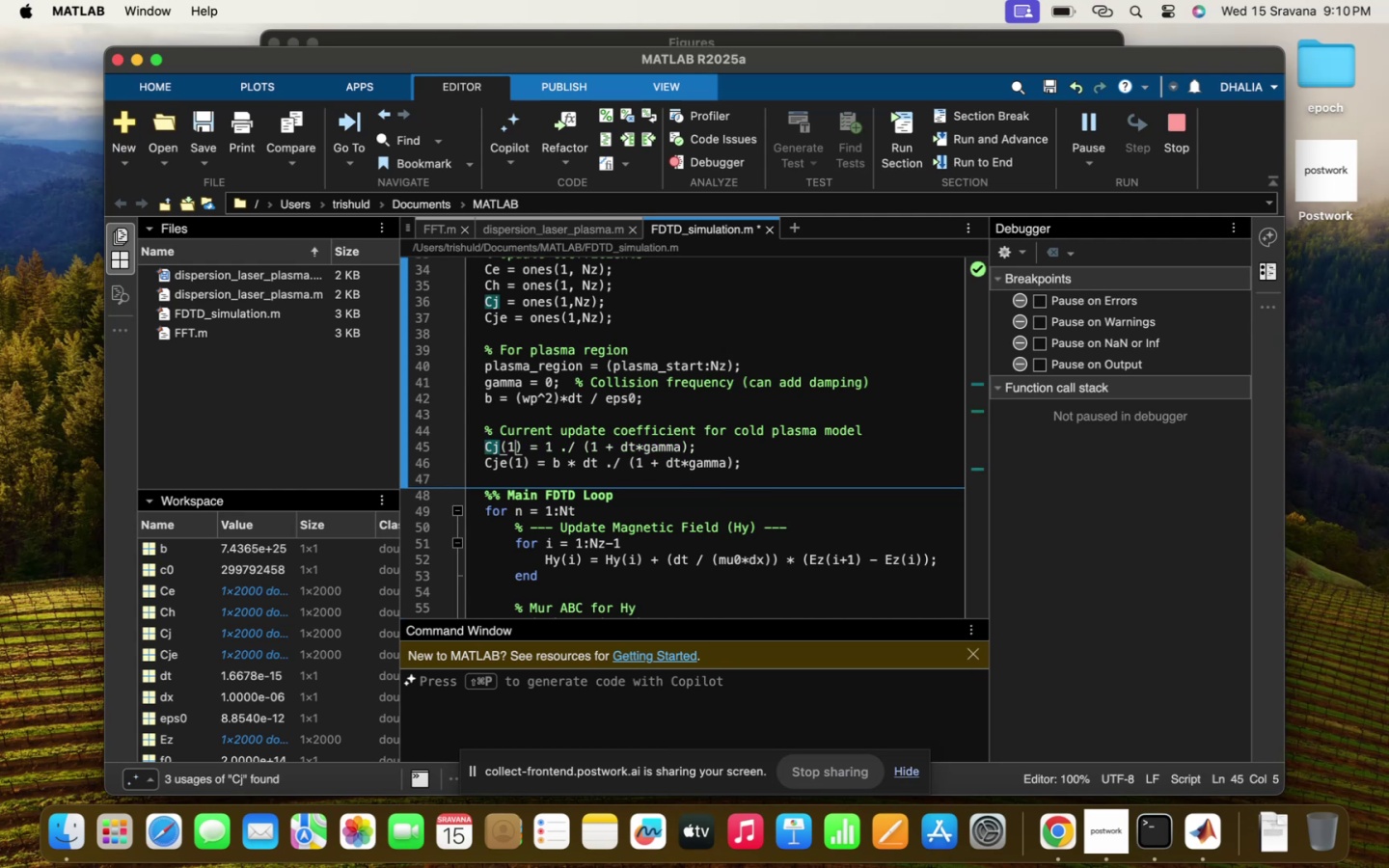 
key(Backspace)
 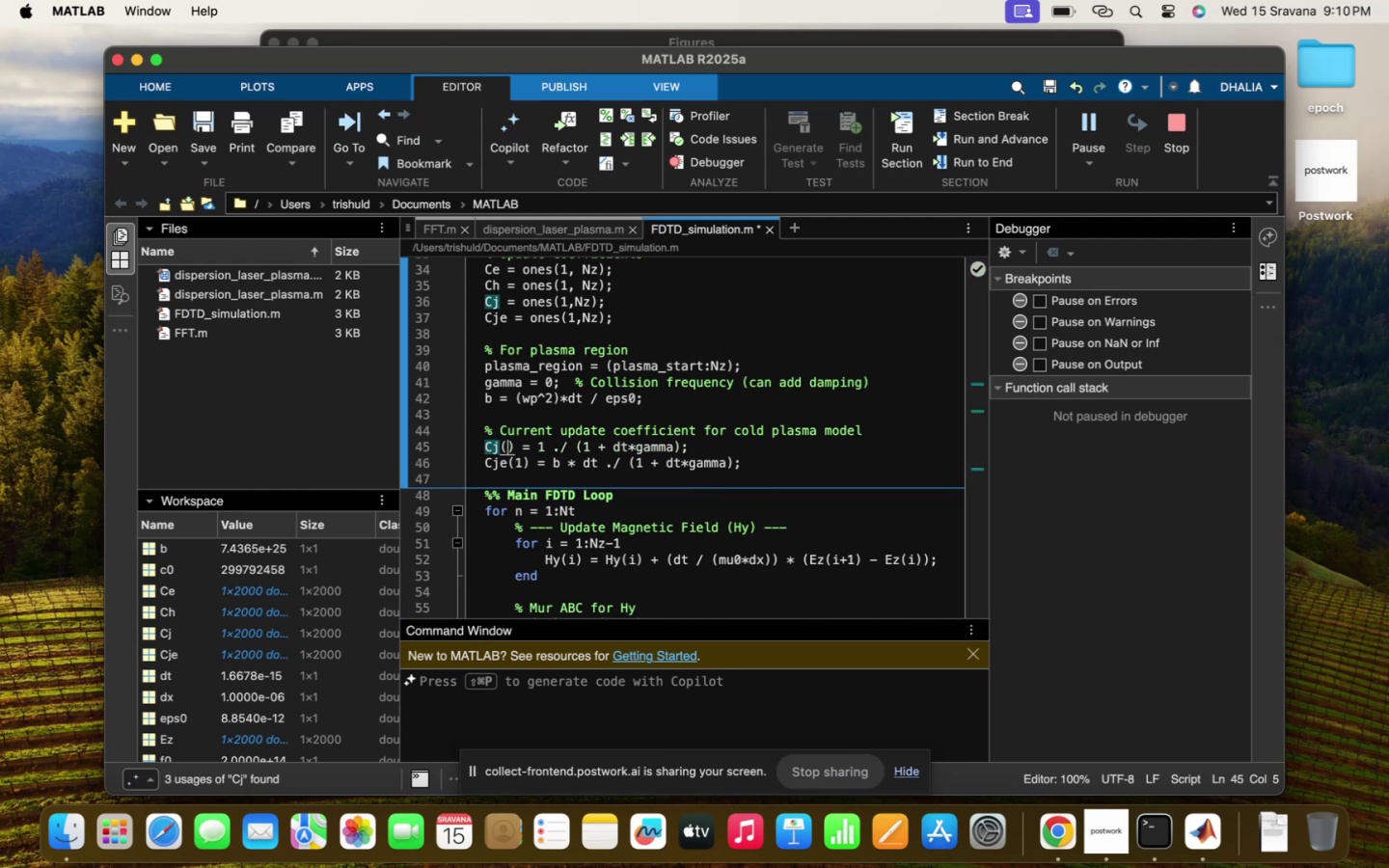 
key(Backspace)
 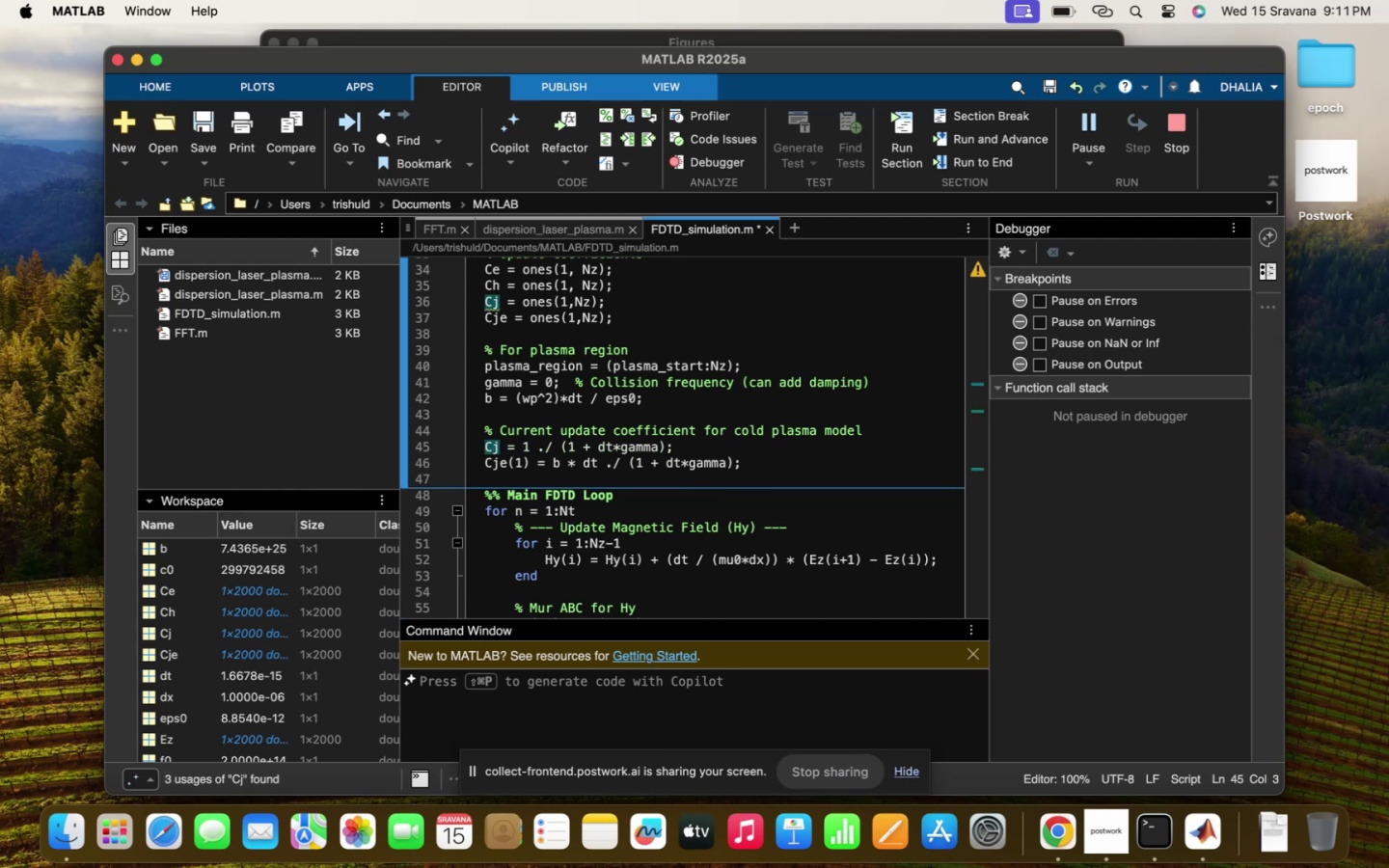 
key(ArrowDown)
 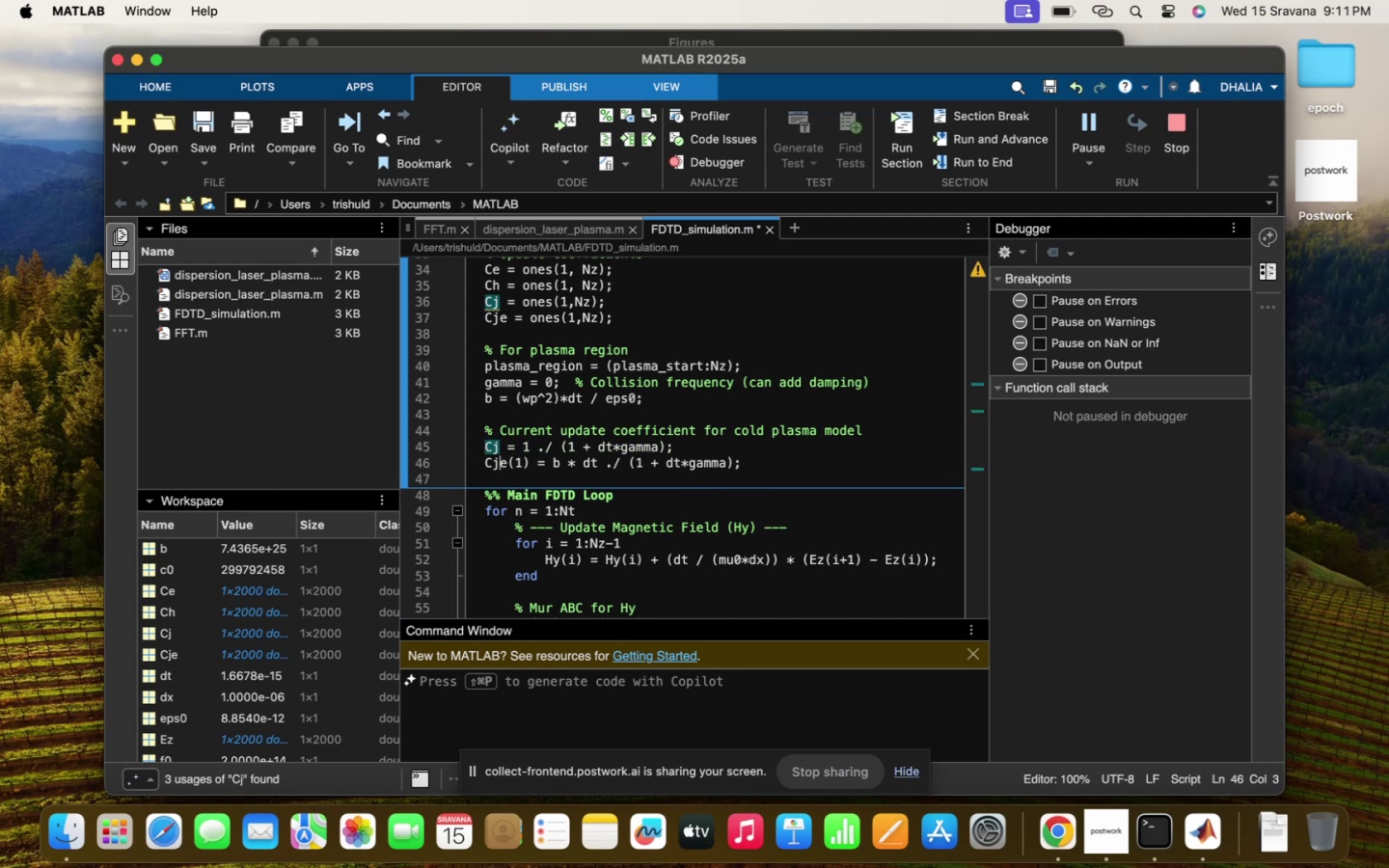 
key(ArrowRight)
 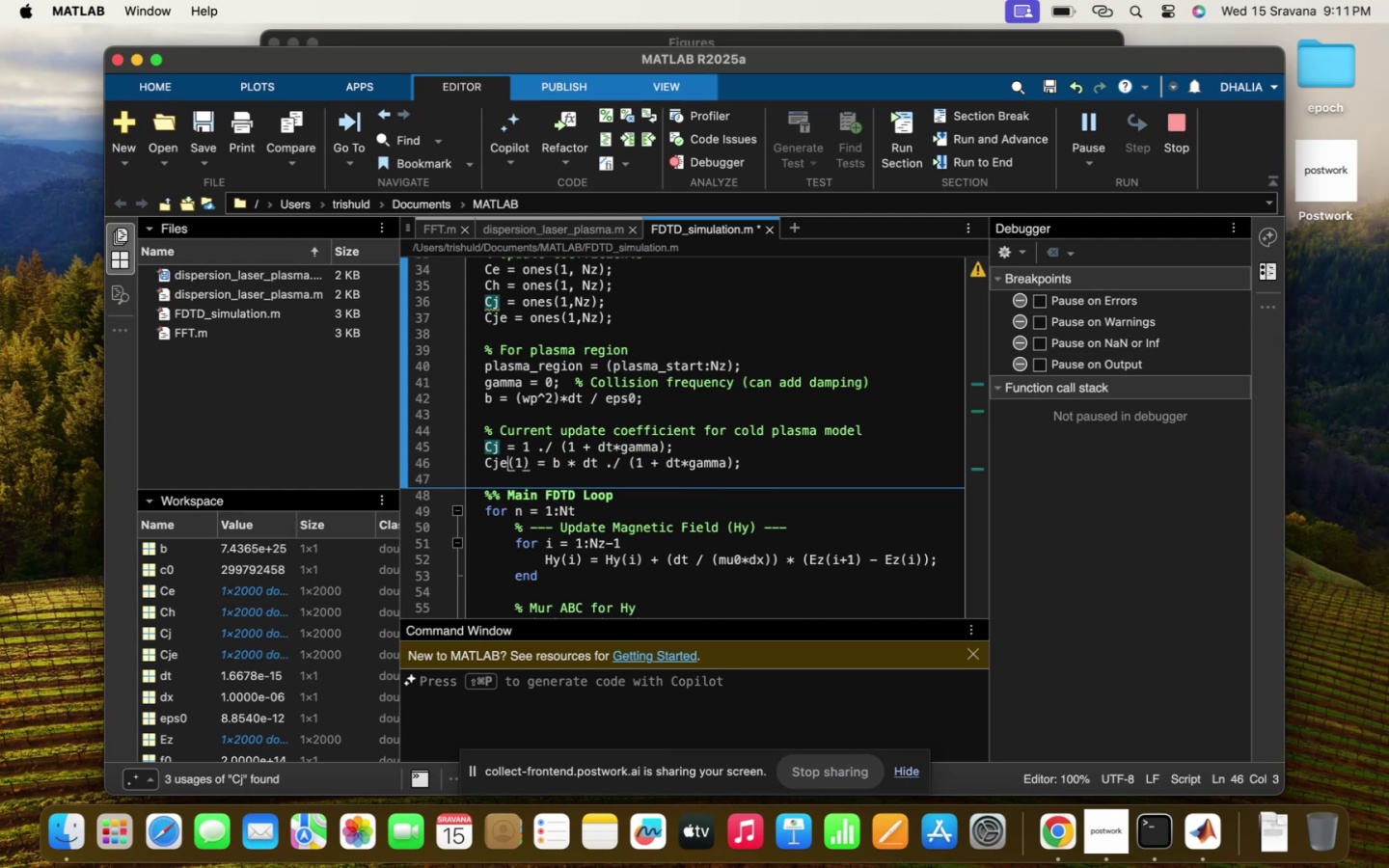 
key(ArrowRight)
 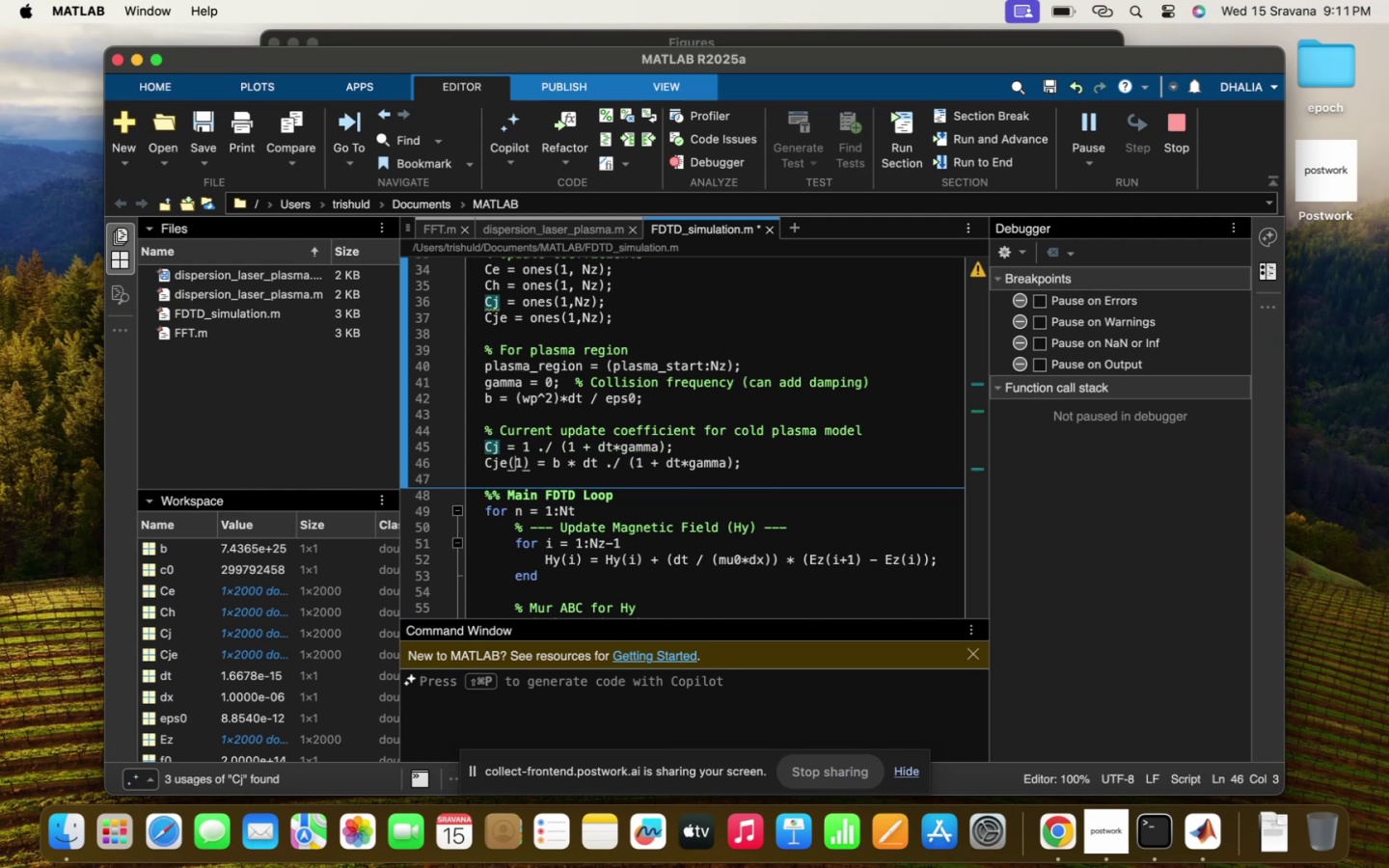 
key(ArrowRight)
 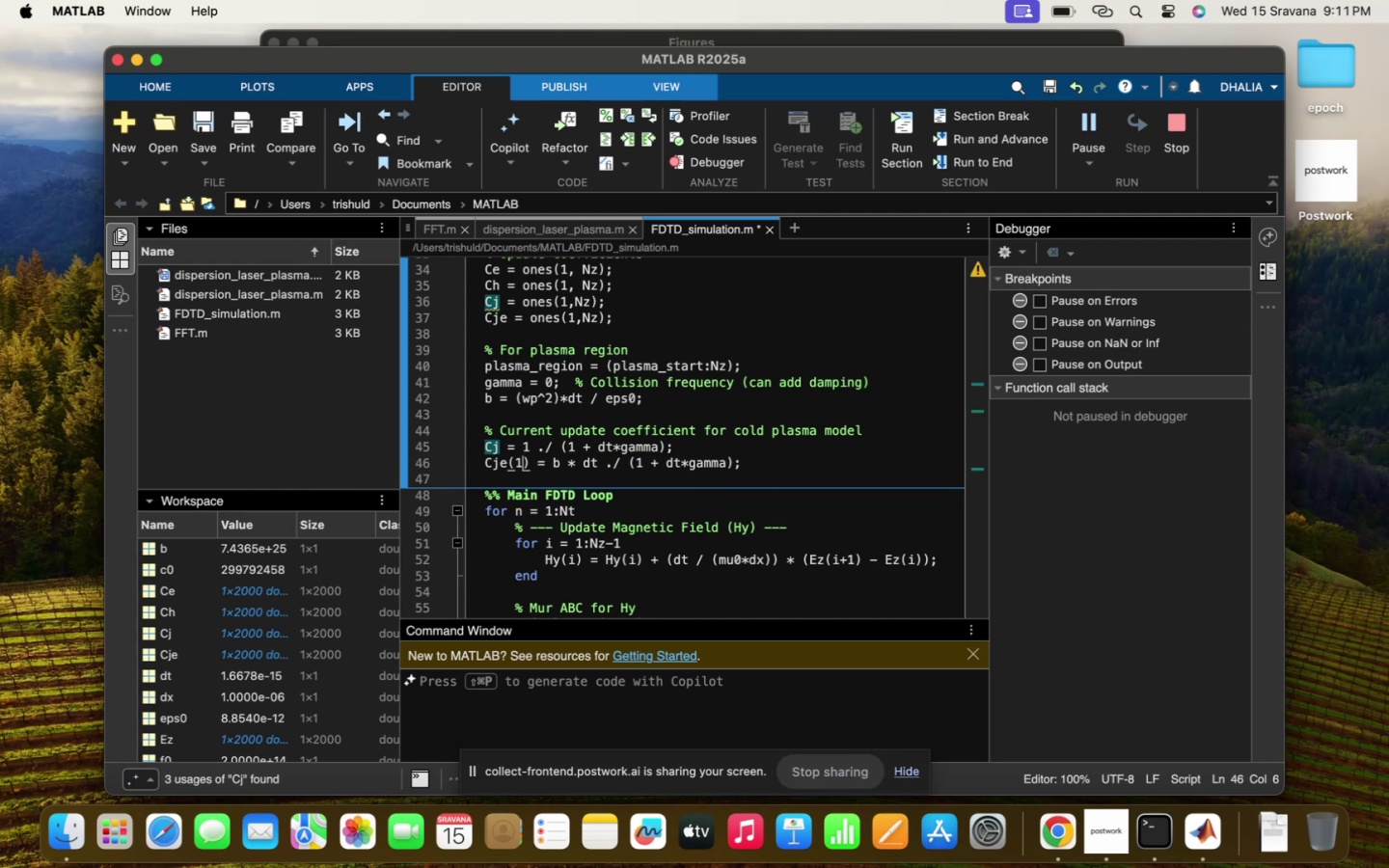 
key(ArrowRight)
 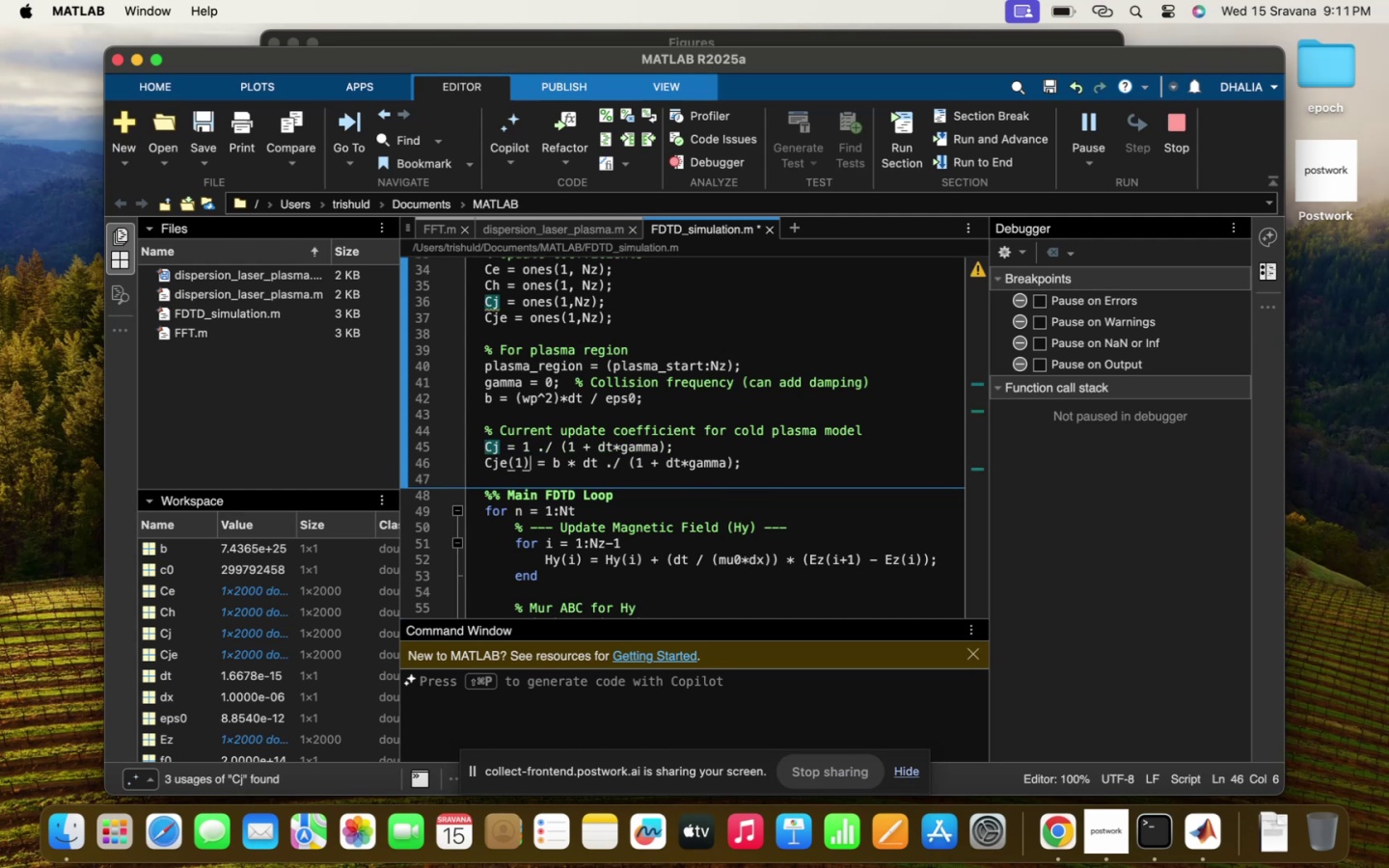 
key(Backspace)
 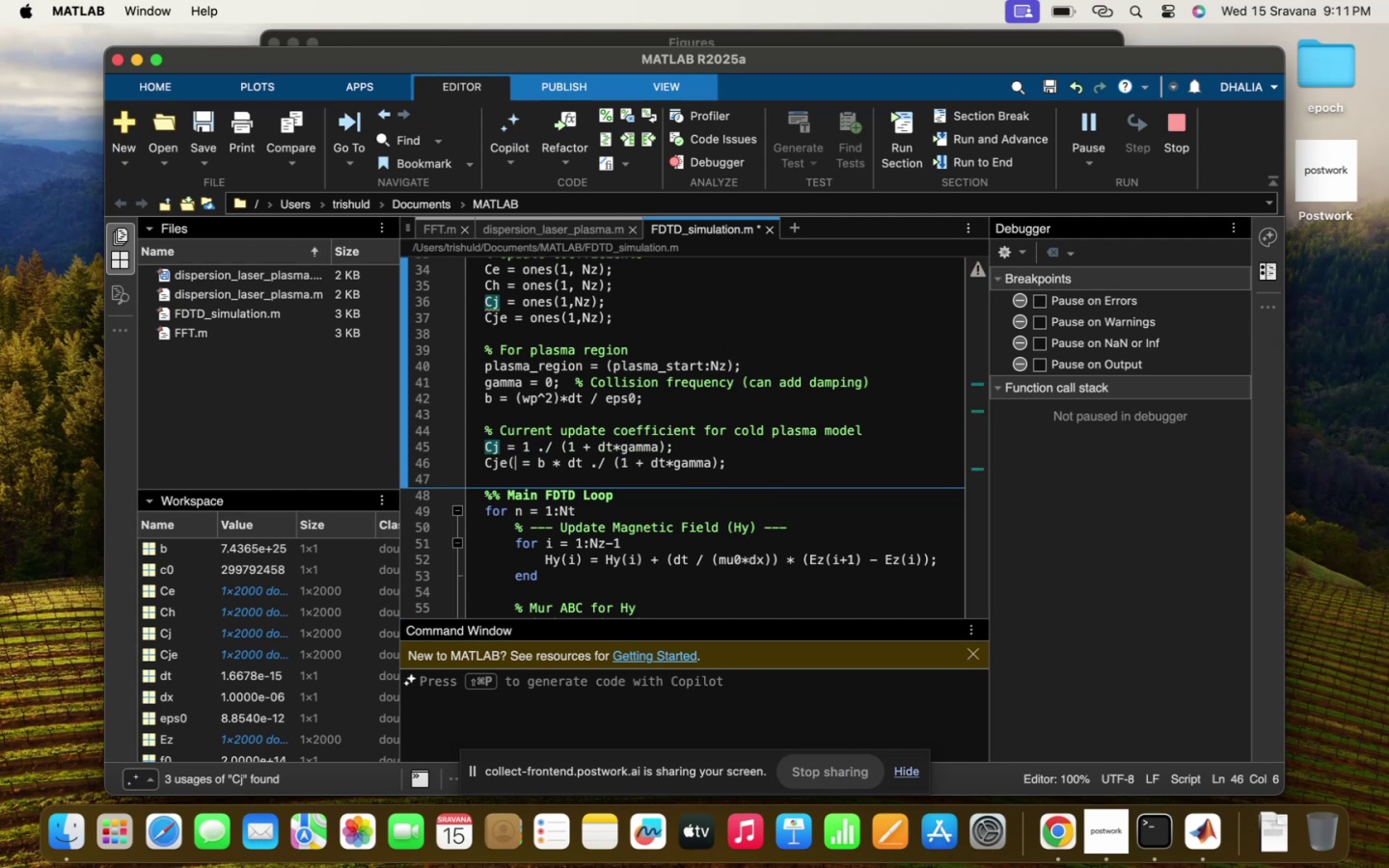 
key(Backspace)
 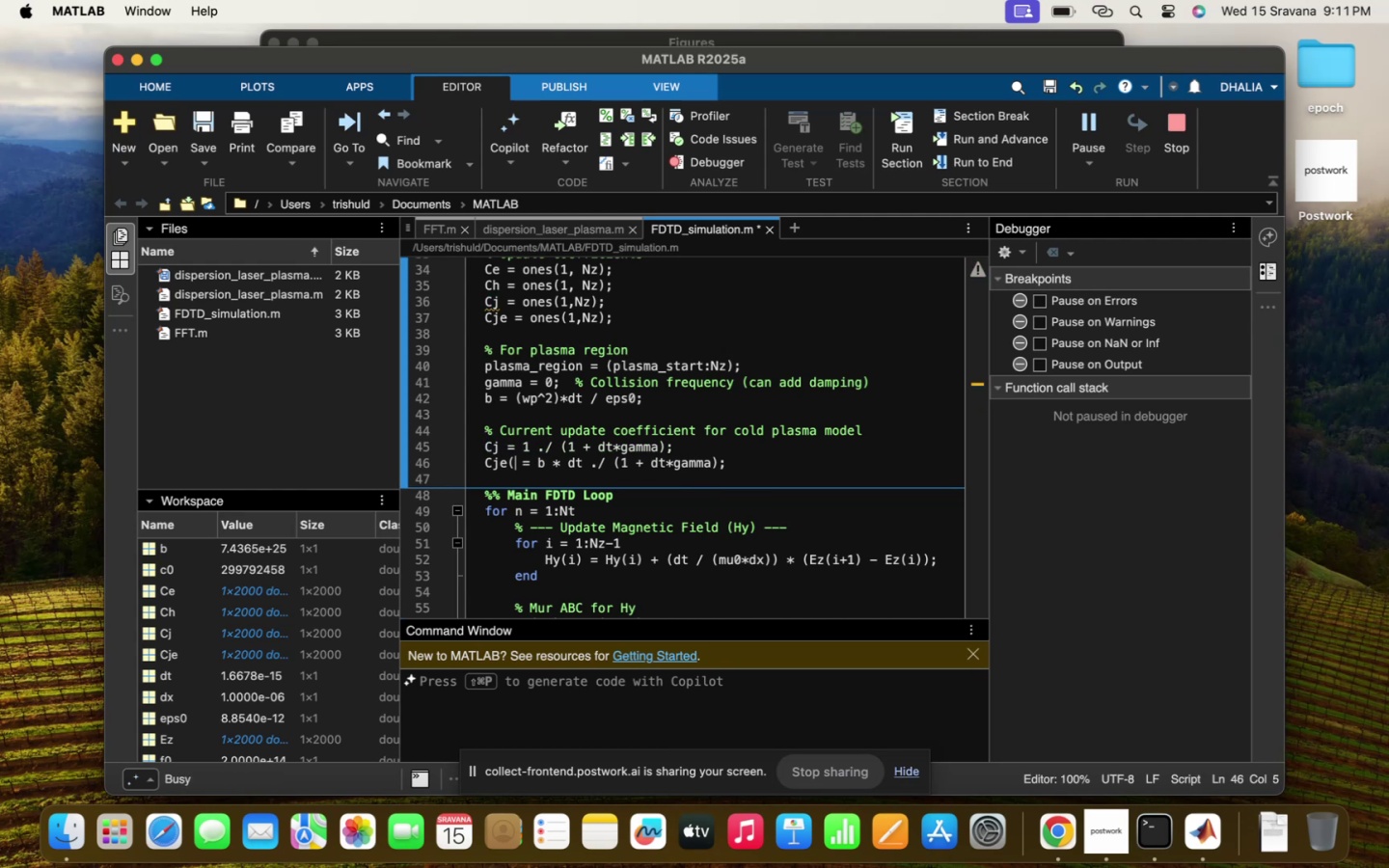 
key(Backspace)
 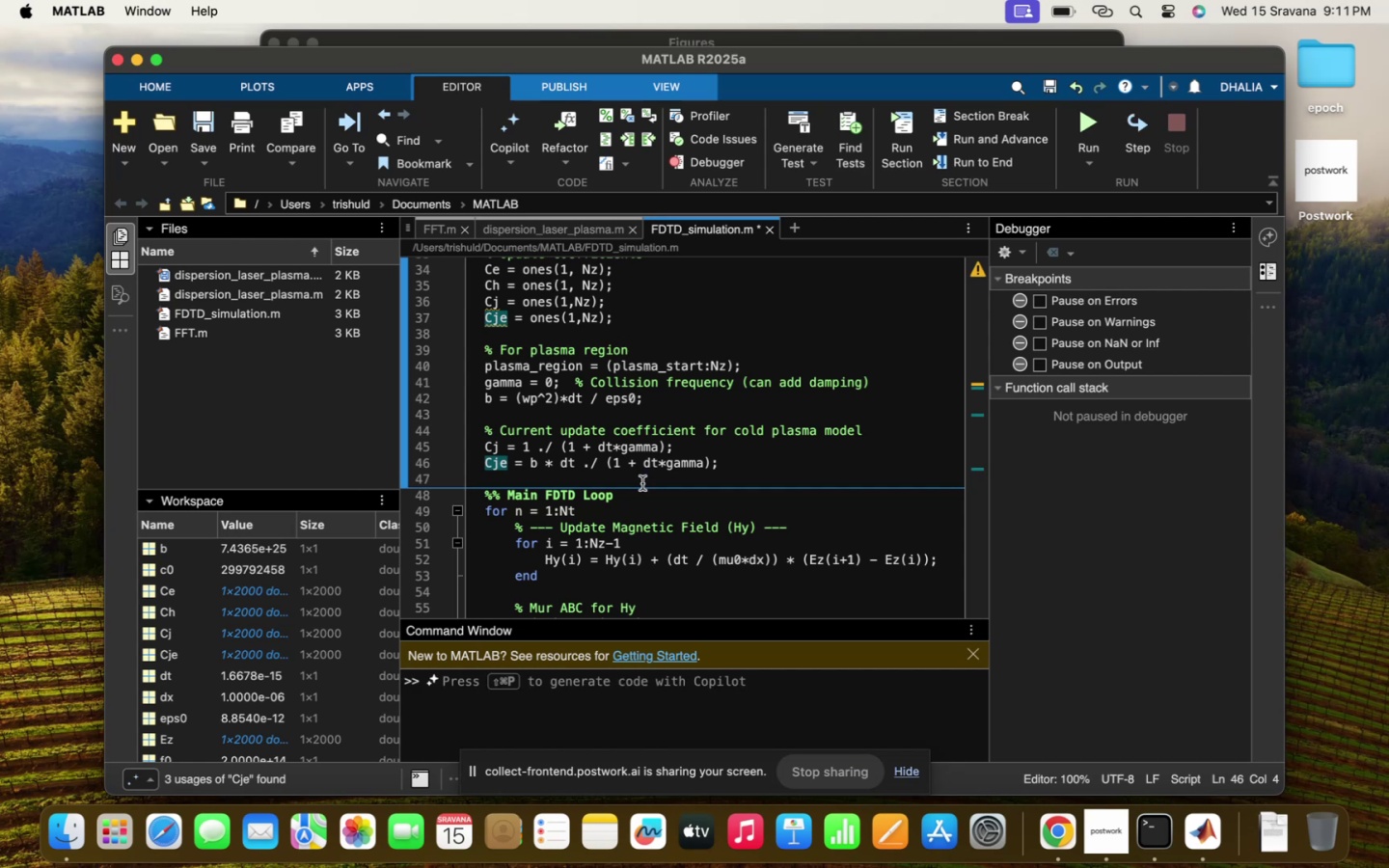 
left_click([676, 470])
 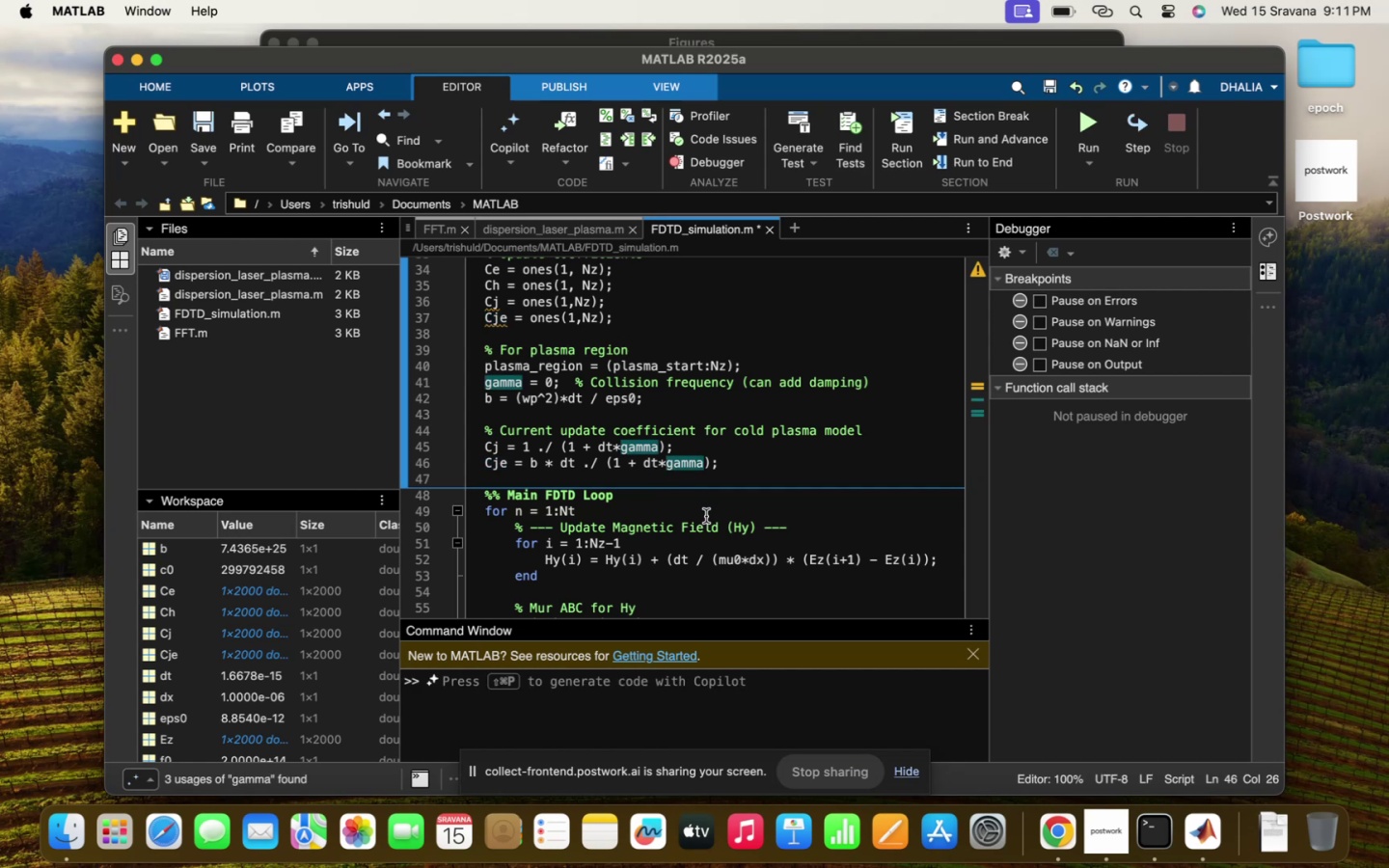 
scroll: coordinate [706, 516], scroll_direction: up, amount: 29.0
 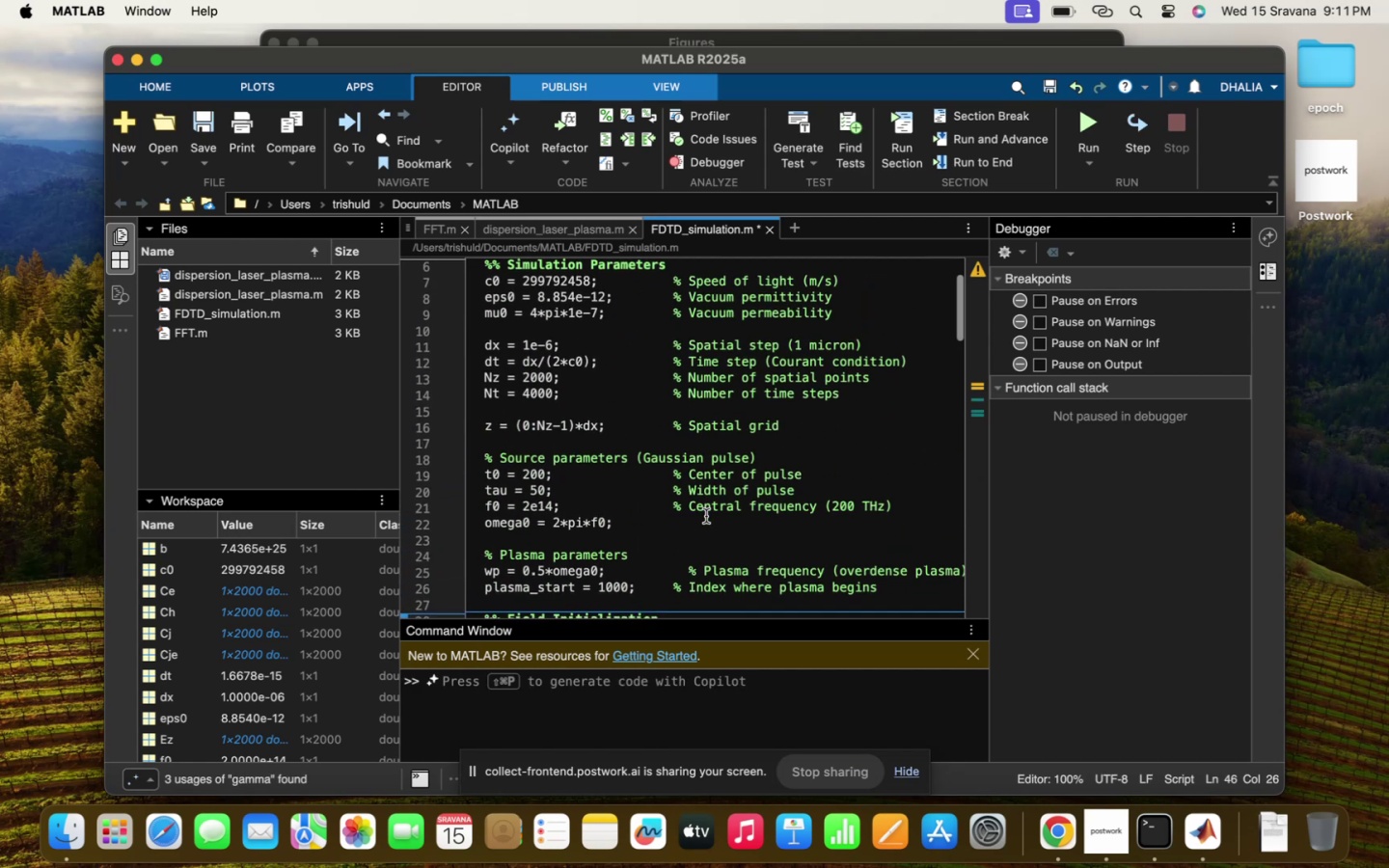 
scroll: coordinate [706, 516], scroll_direction: down, amount: 54.0
 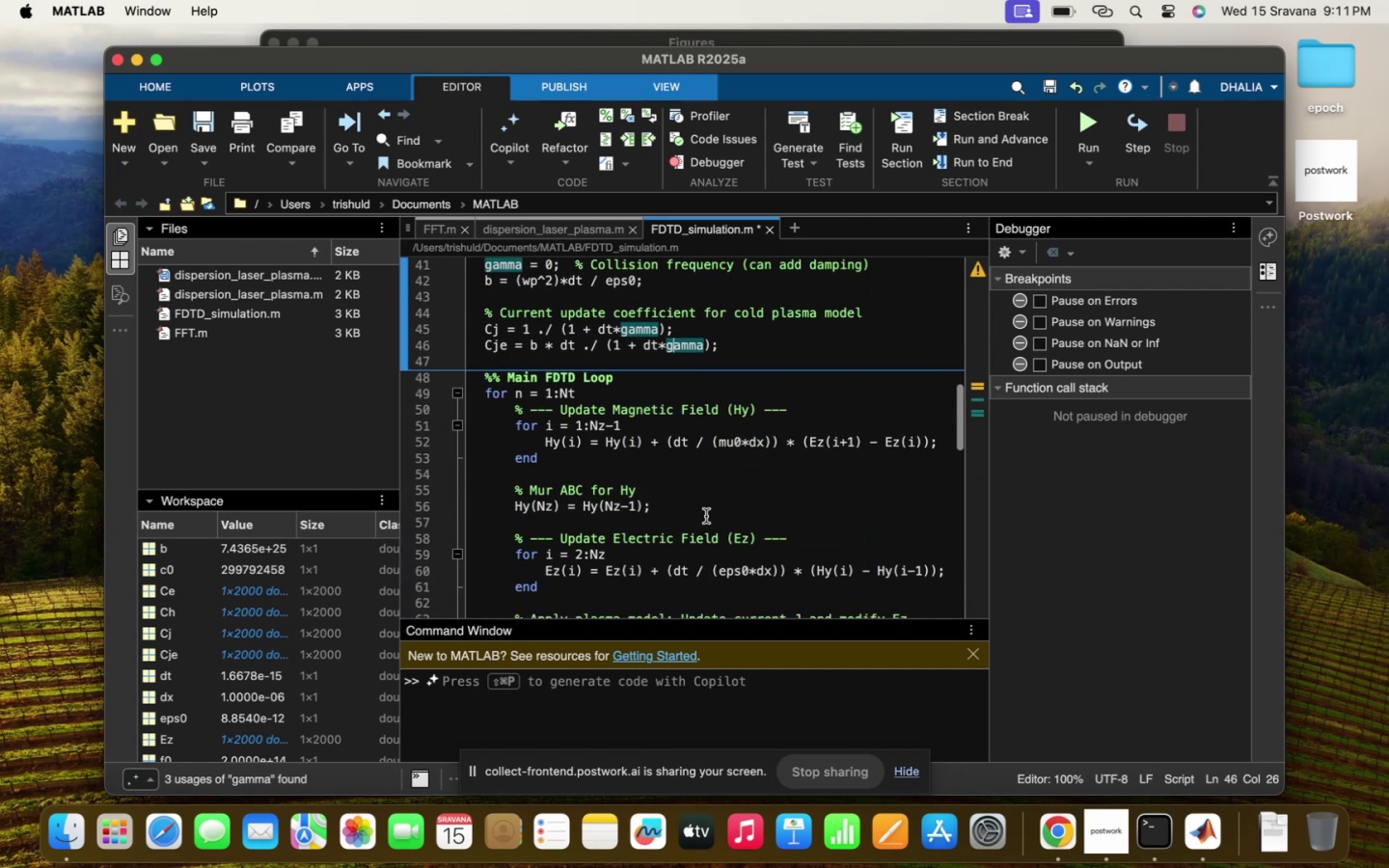 
scroll: coordinate [706, 516], scroll_direction: up, amount: 4.0
 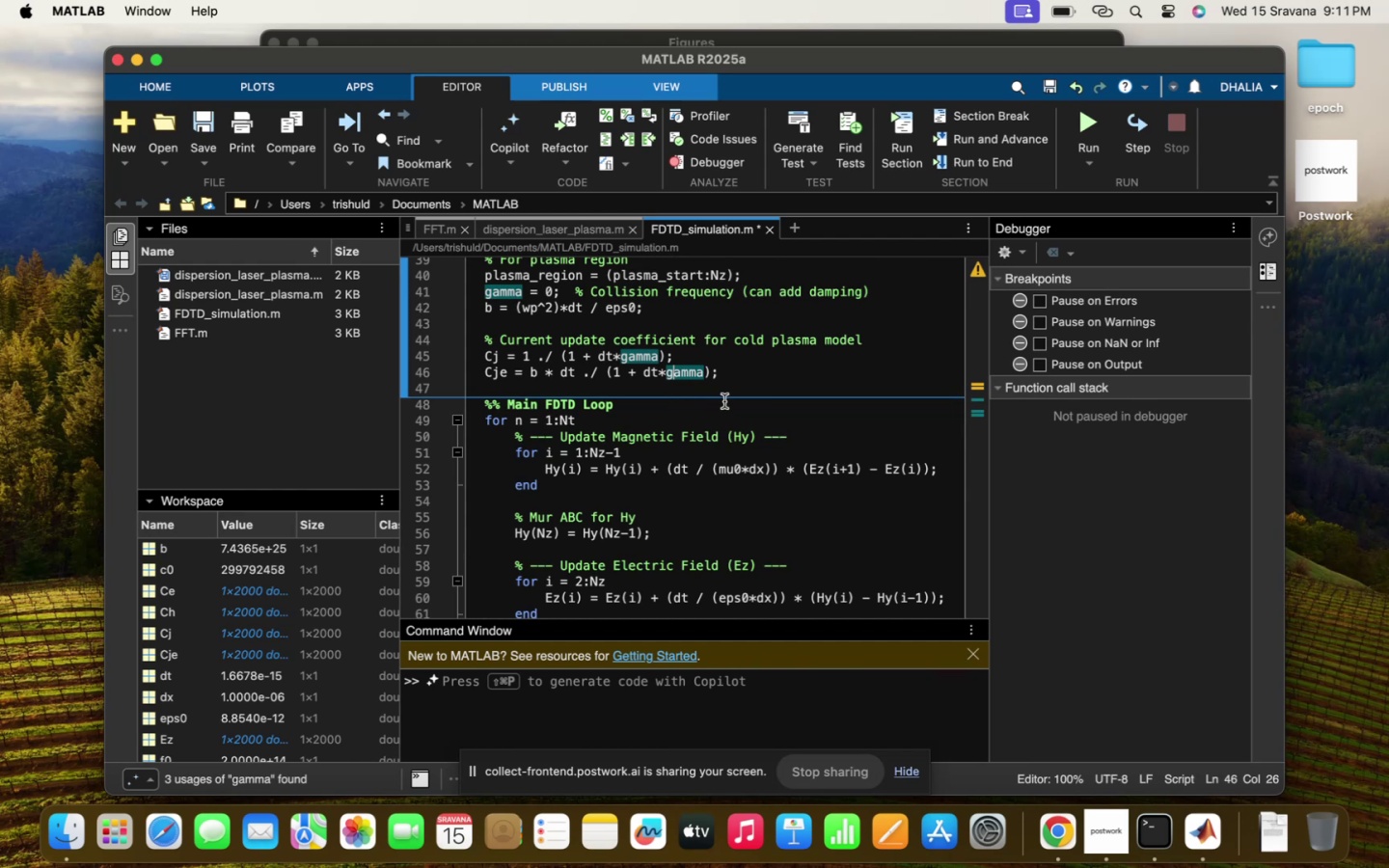 
left_click_drag(start_coordinate=[736, 375], to_coordinate=[573, 355])
 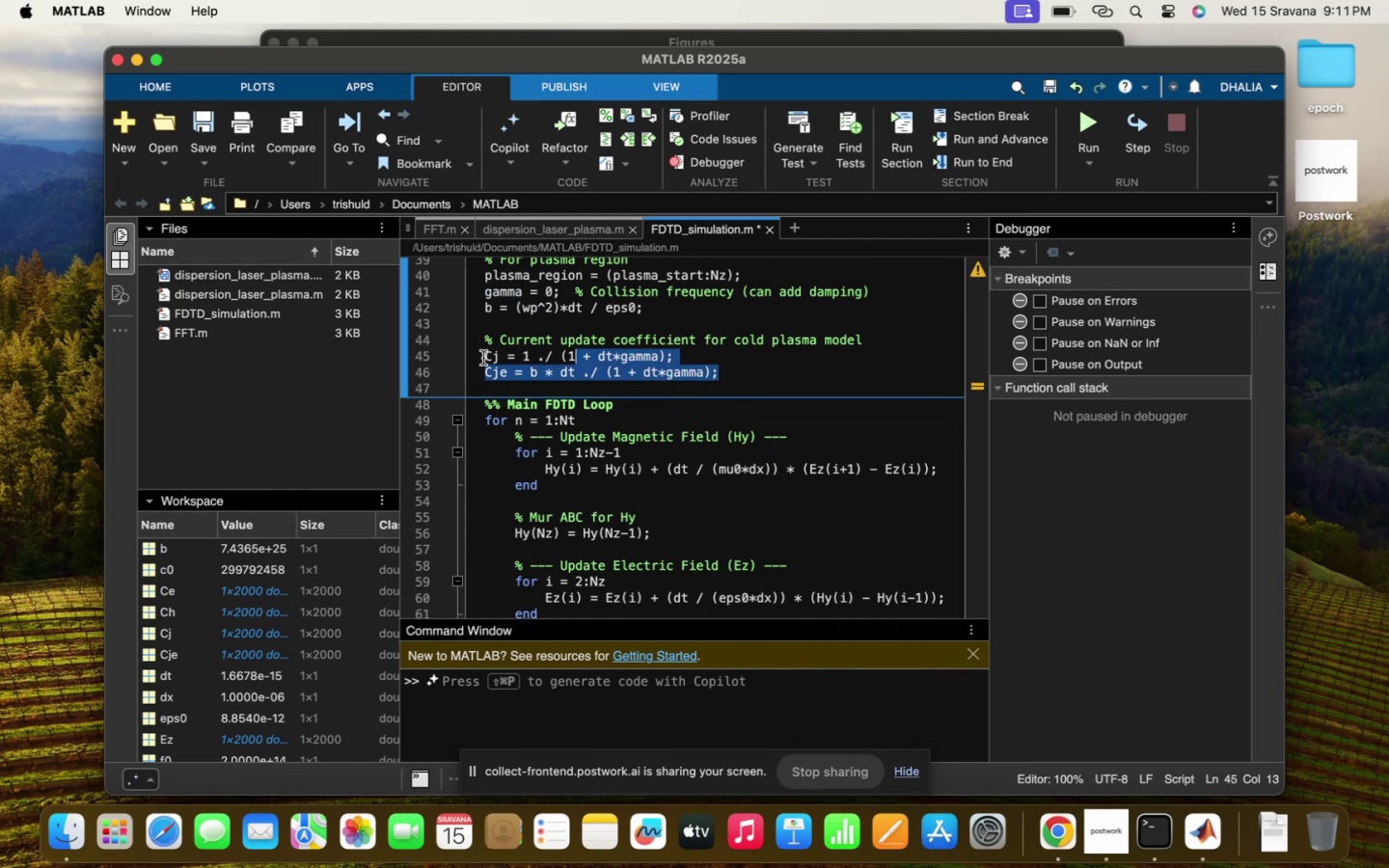 
left_click_drag(start_coordinate=[484, 356], to_coordinate=[715, 376])
 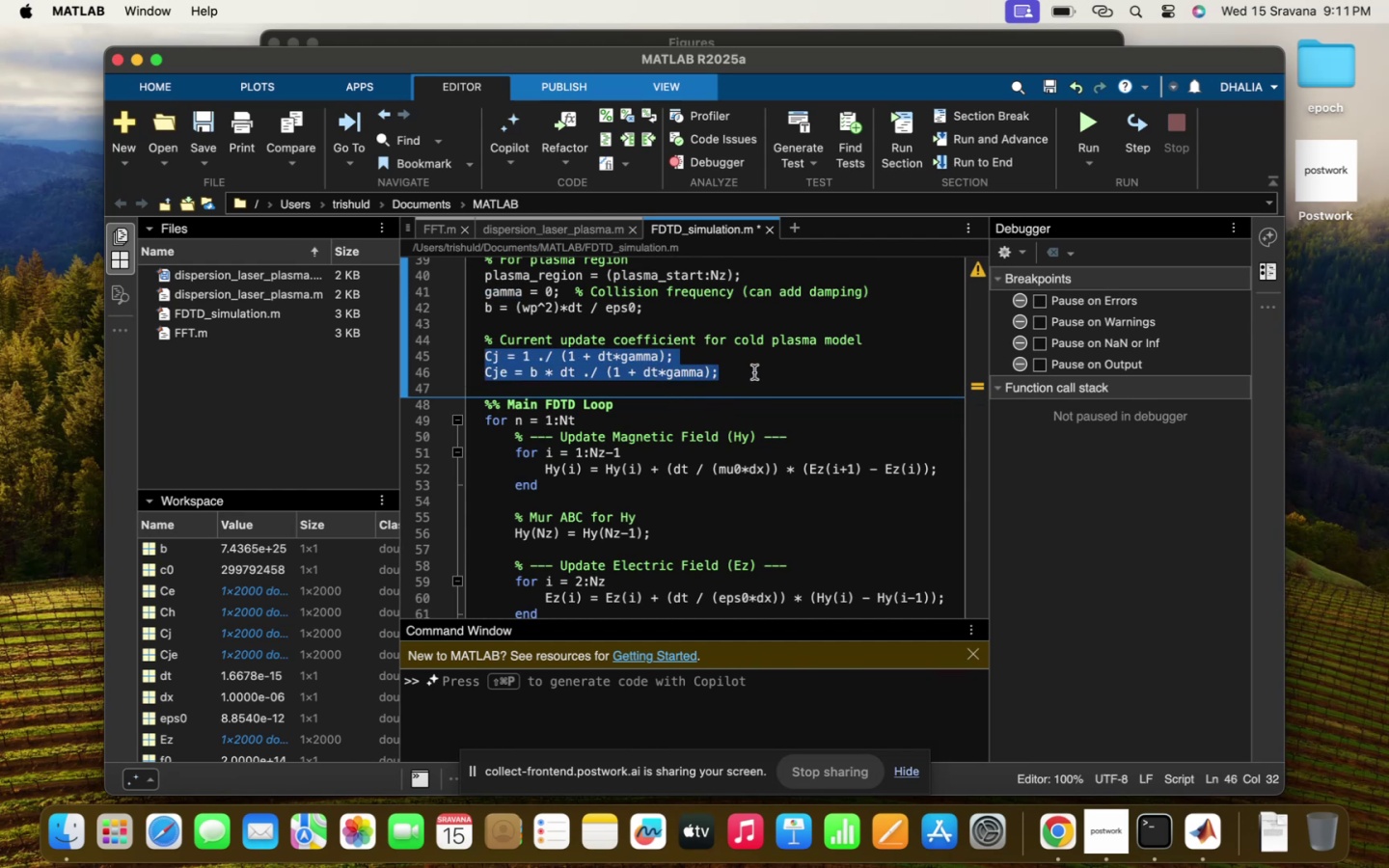 
left_click([754, 372])
 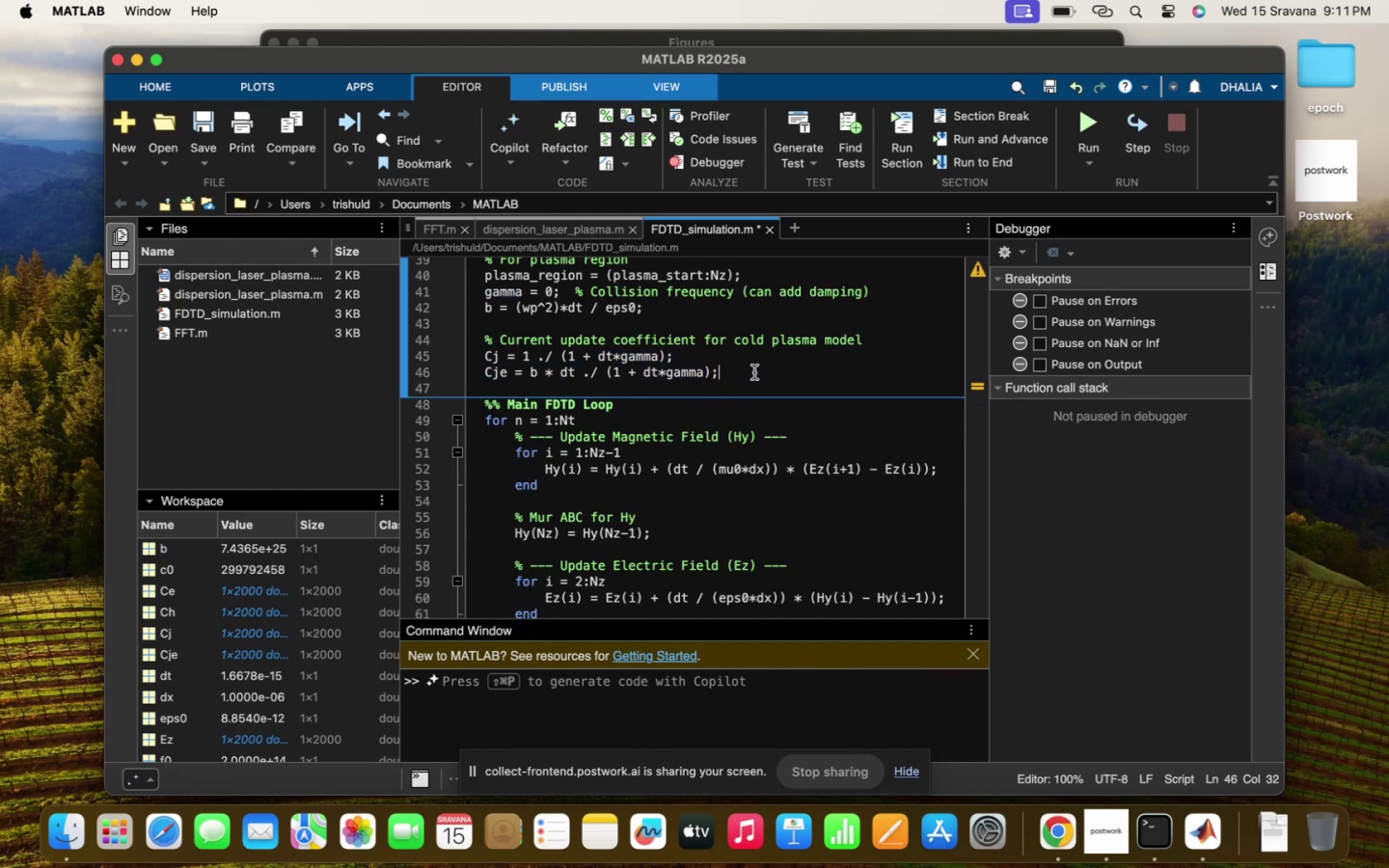 
scroll: coordinate [754, 372], scroll_direction: up, amount: 9.0
 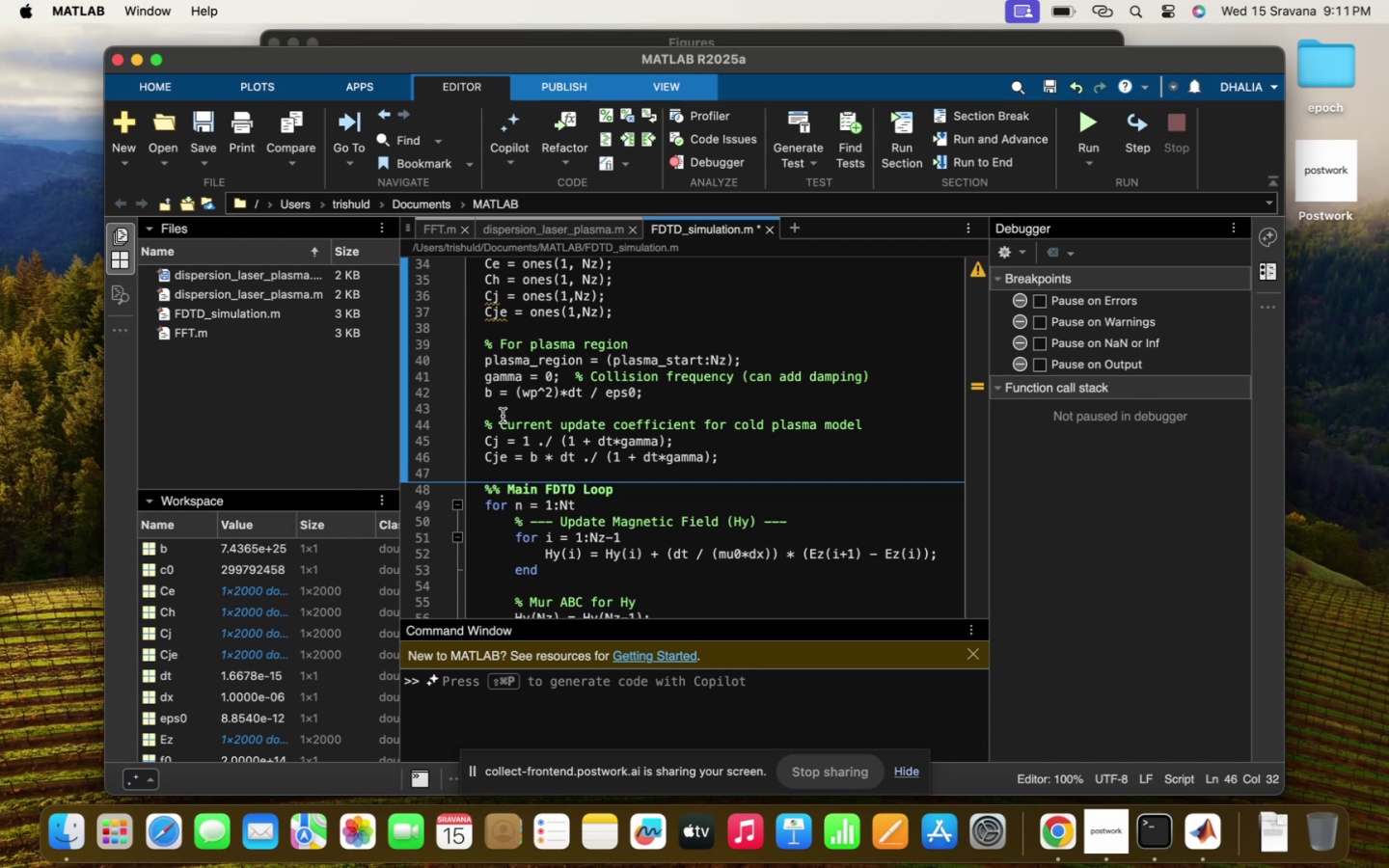 
scroll: coordinate [848, 589], scroll_direction: down, amount: 20.0
 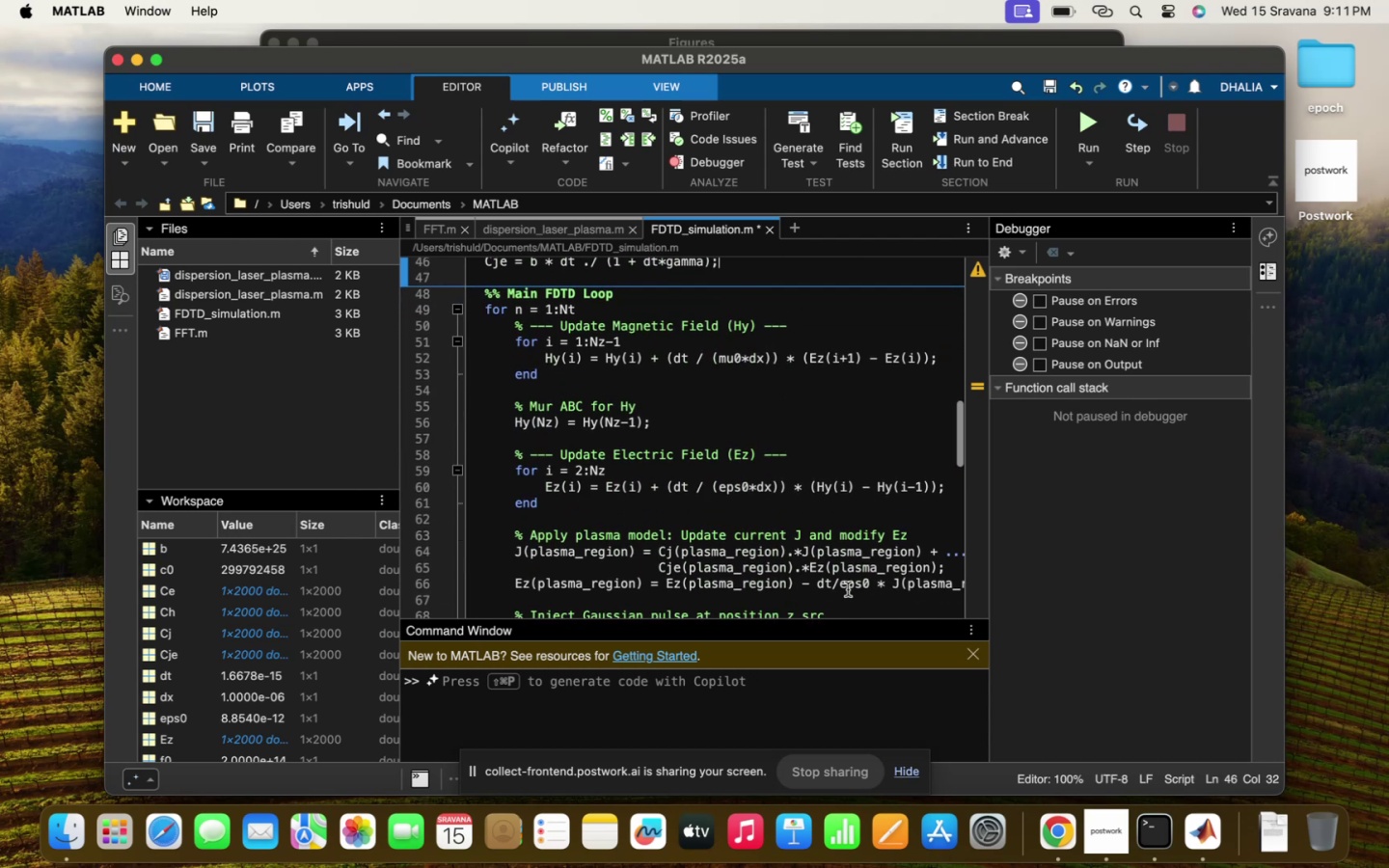 
scroll: coordinate [848, 589], scroll_direction: up, amount: 14.0
 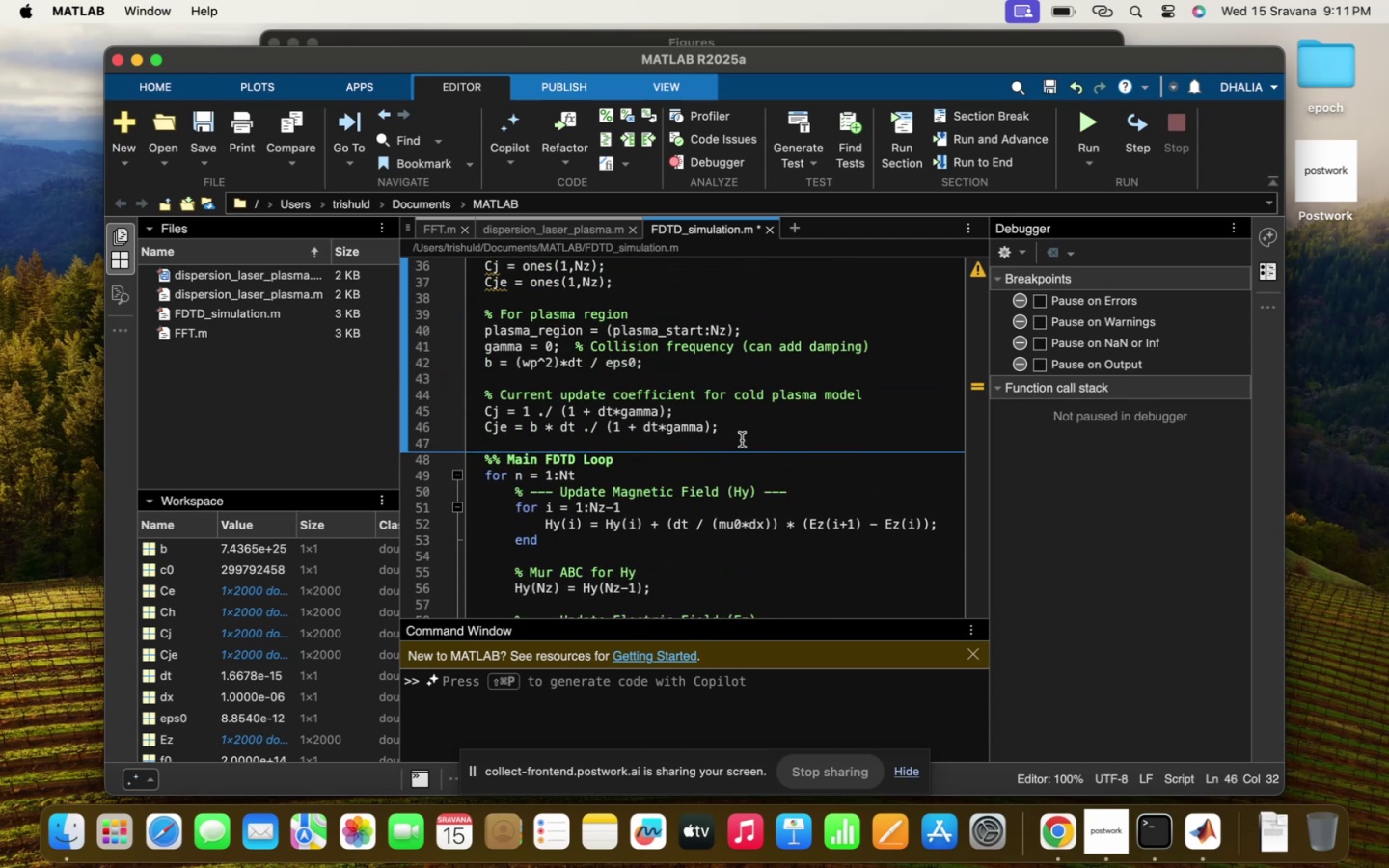 
left_click_drag(start_coordinate=[733, 420], to_coordinate=[511, 408])
 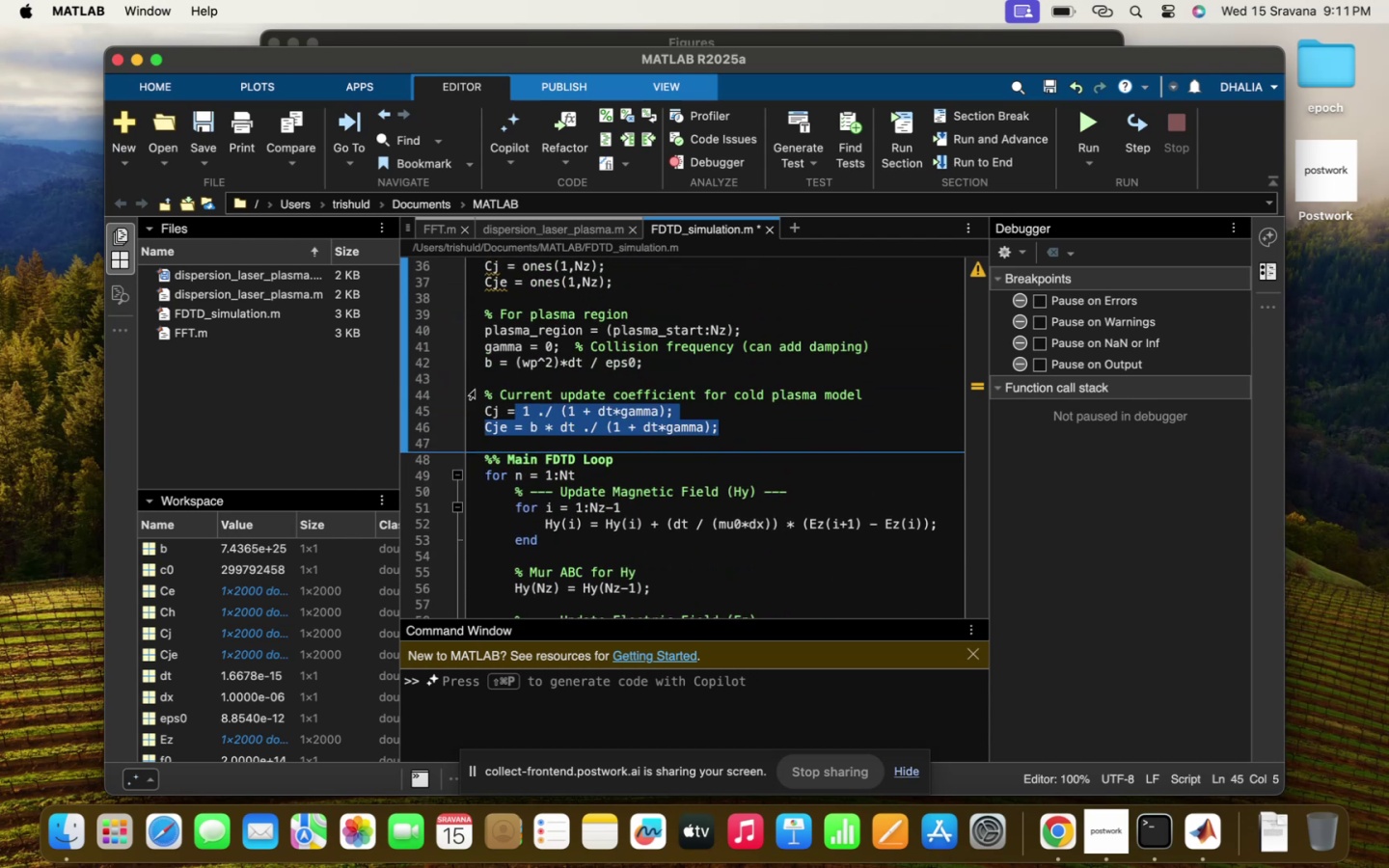 
left_click([477, 385])
 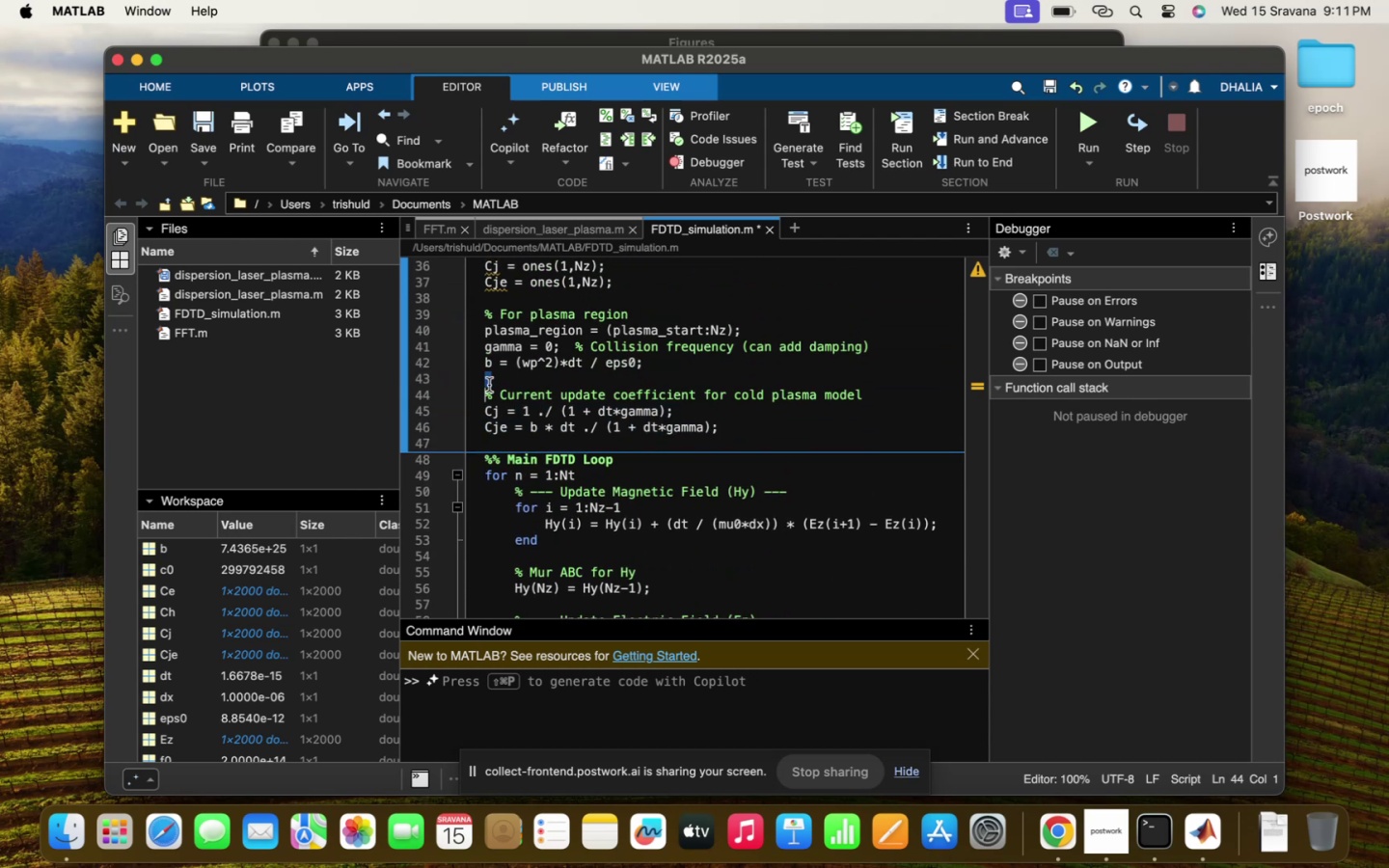 
left_click_drag(start_coordinate=[486, 386], to_coordinate=[620, 412])
 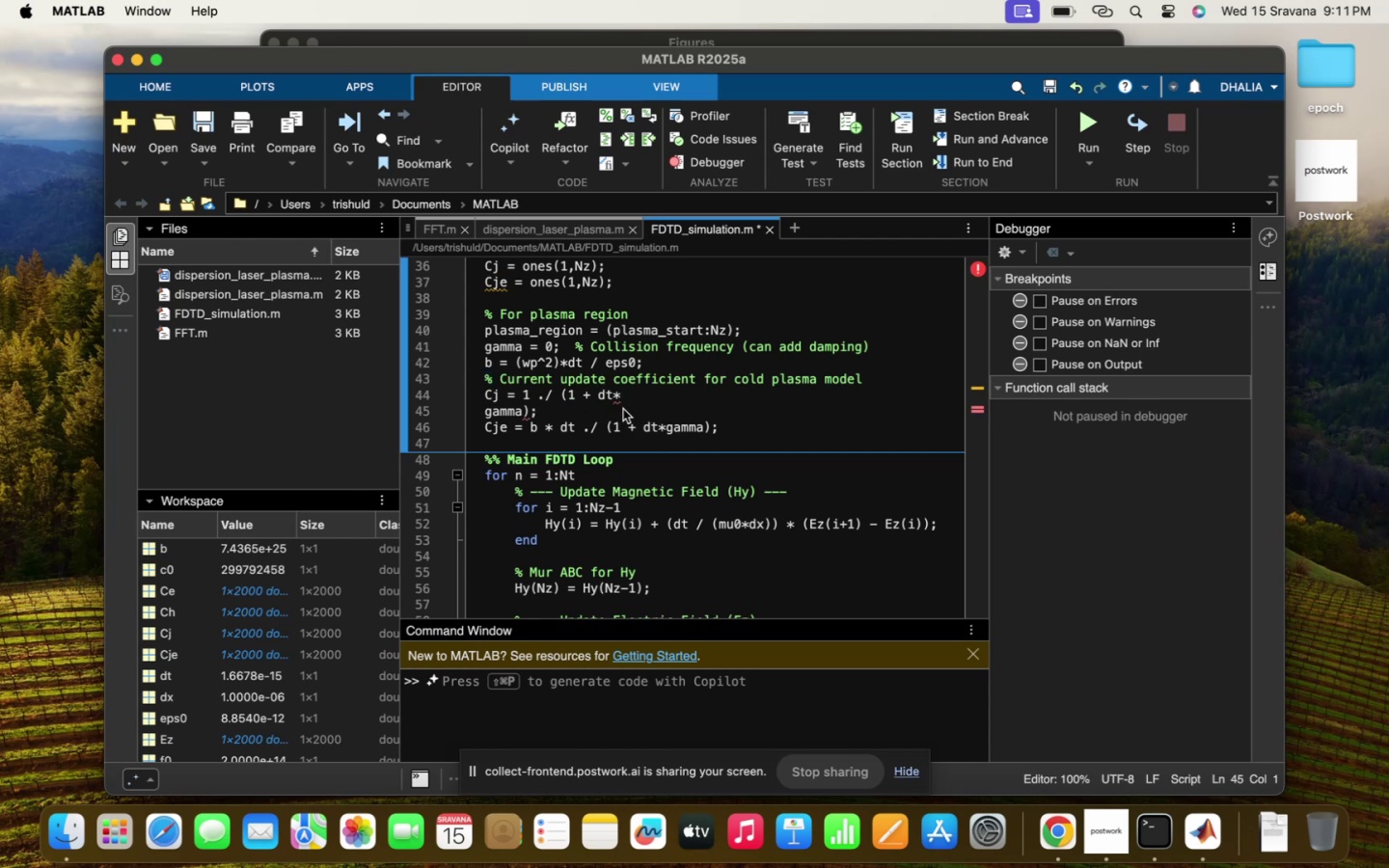 
key(Meta+Z)
 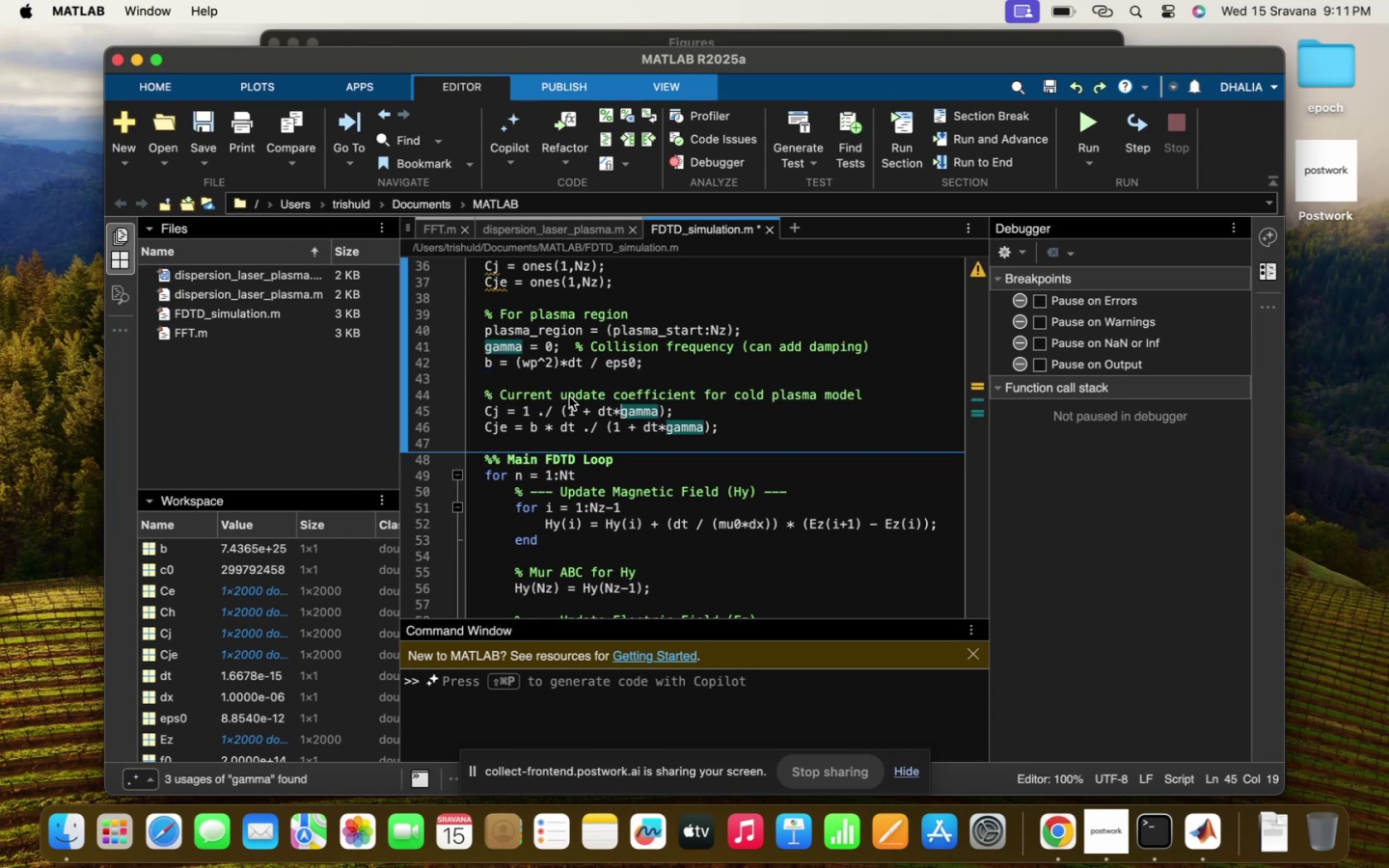 
left_click([657, 361])
 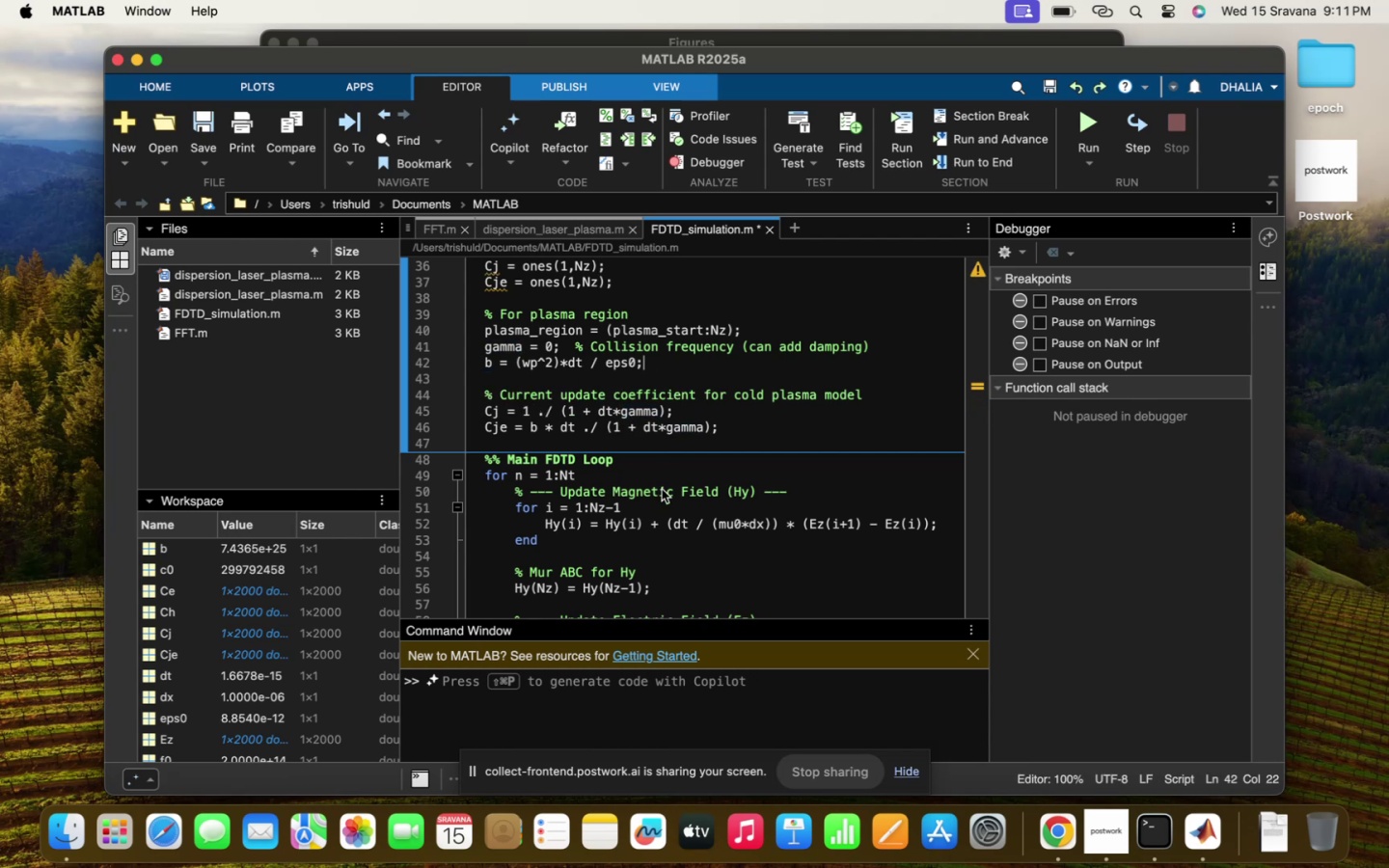 
wait(5.24)
 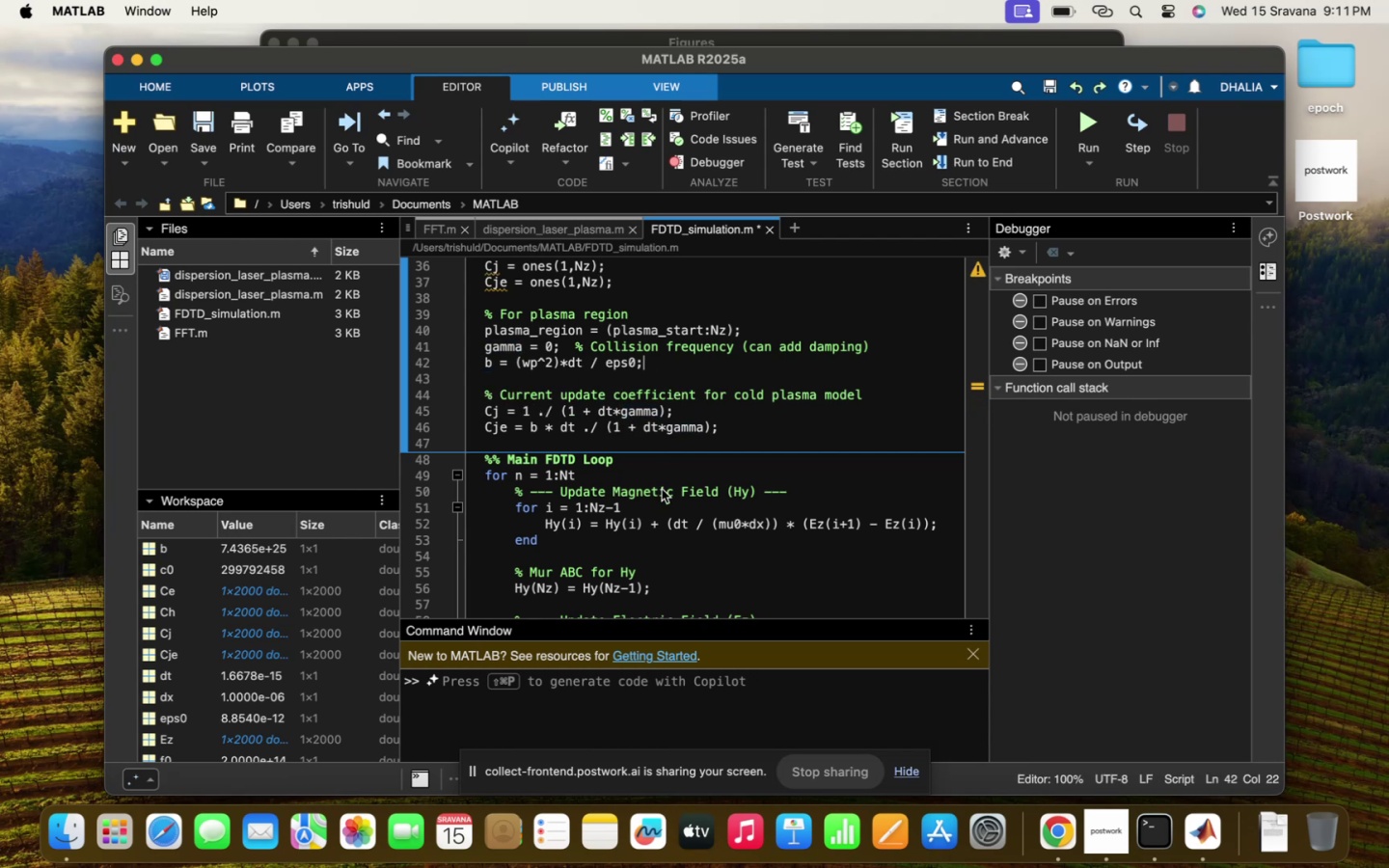 
scroll: coordinate [662, 489], scroll_direction: down, amount: 8.0
 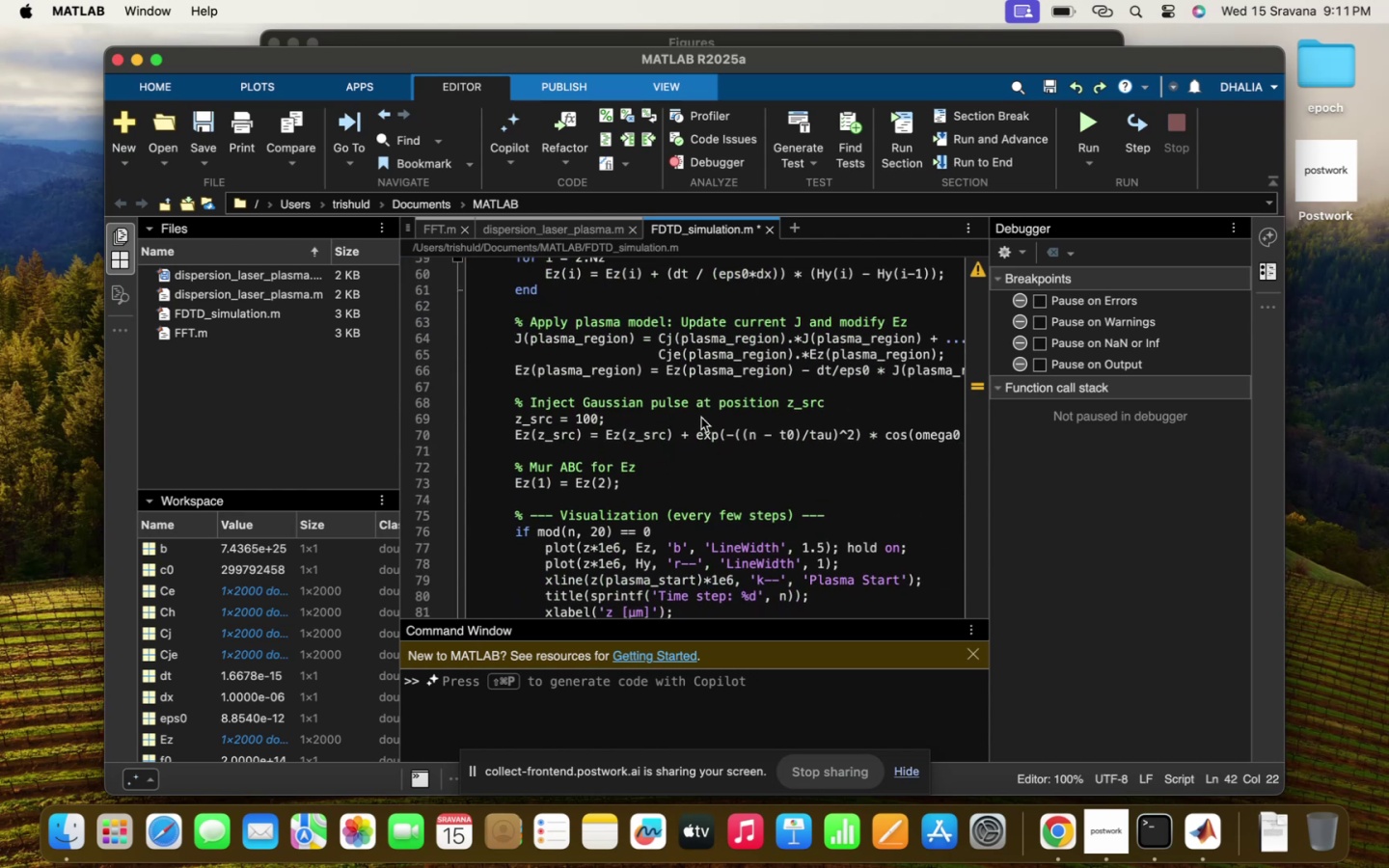 
scroll: coordinate [702, 418], scroll_direction: up, amount: 13.0
 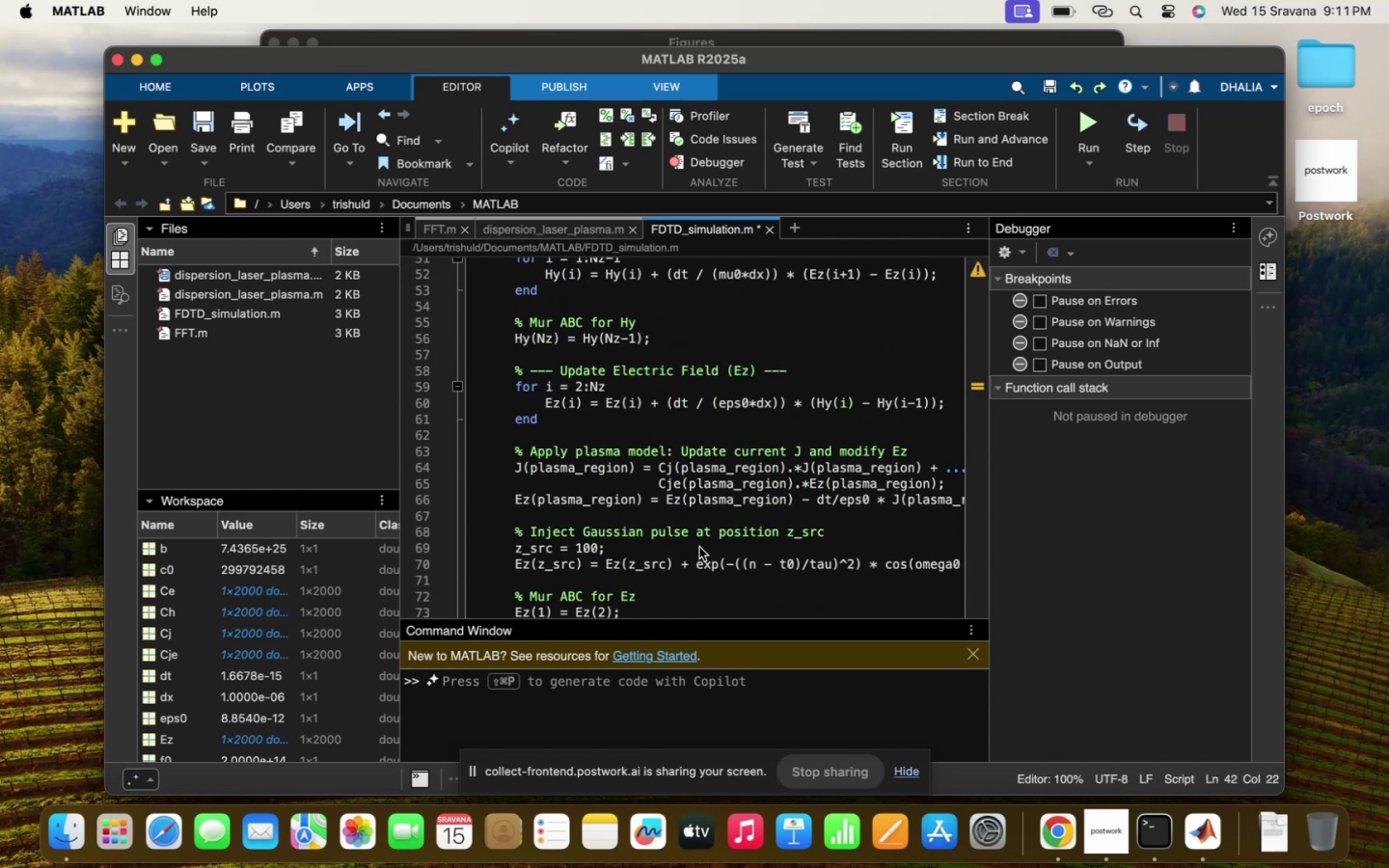 
scroll: coordinate [699, 547], scroll_direction: down, amount: 11.0
 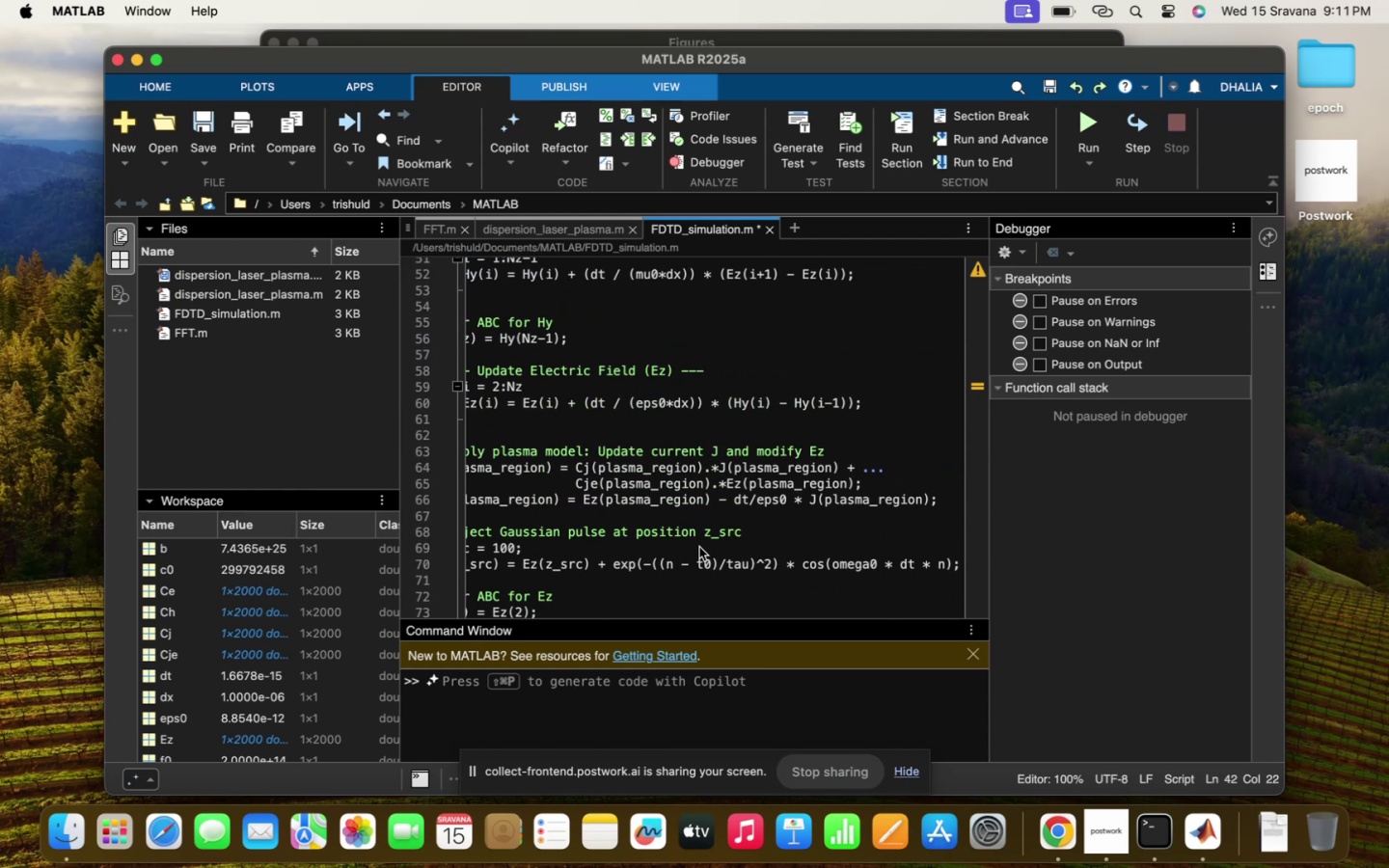 
left_click([1050, 859])
 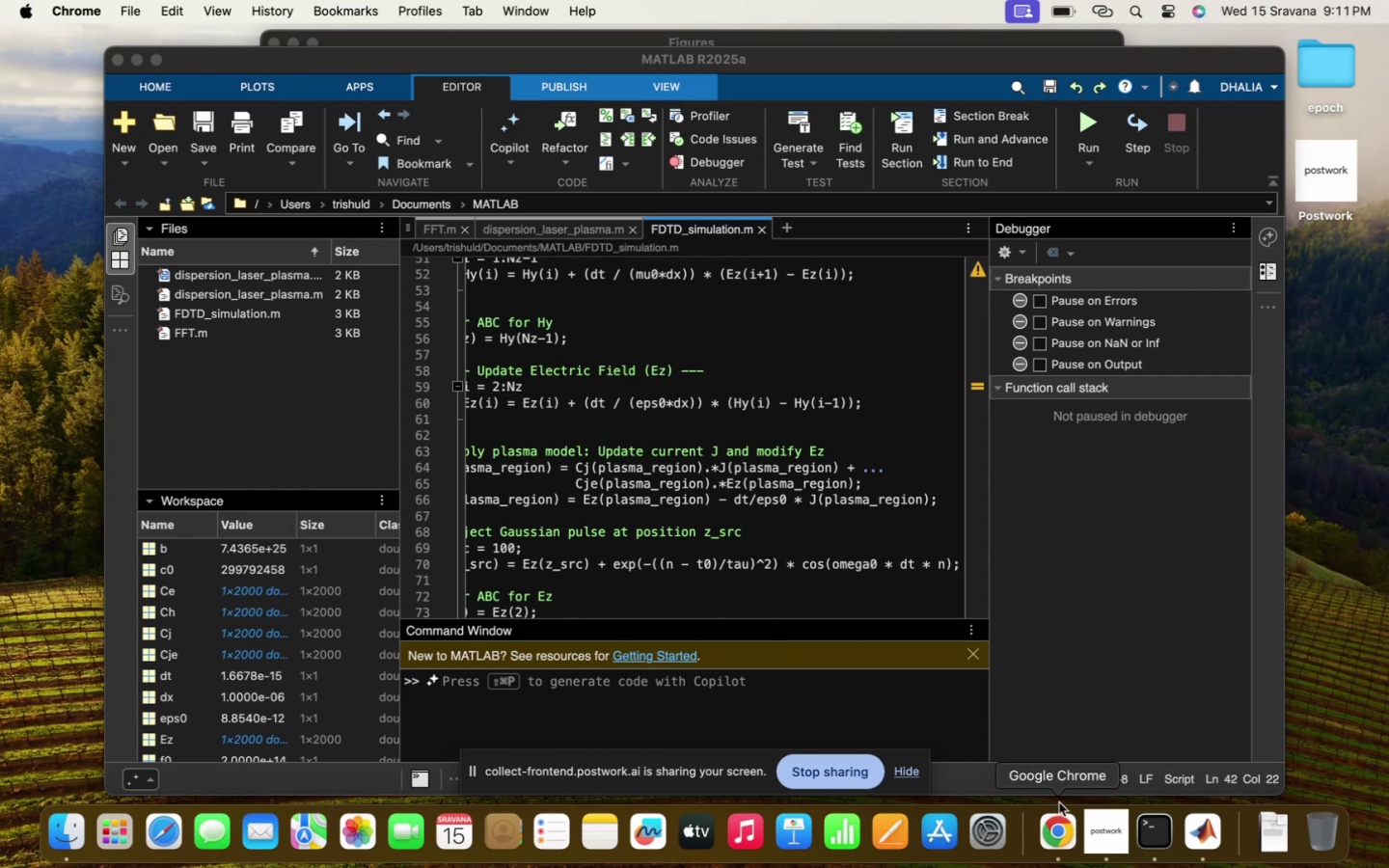 
left_click([1070, 825])
 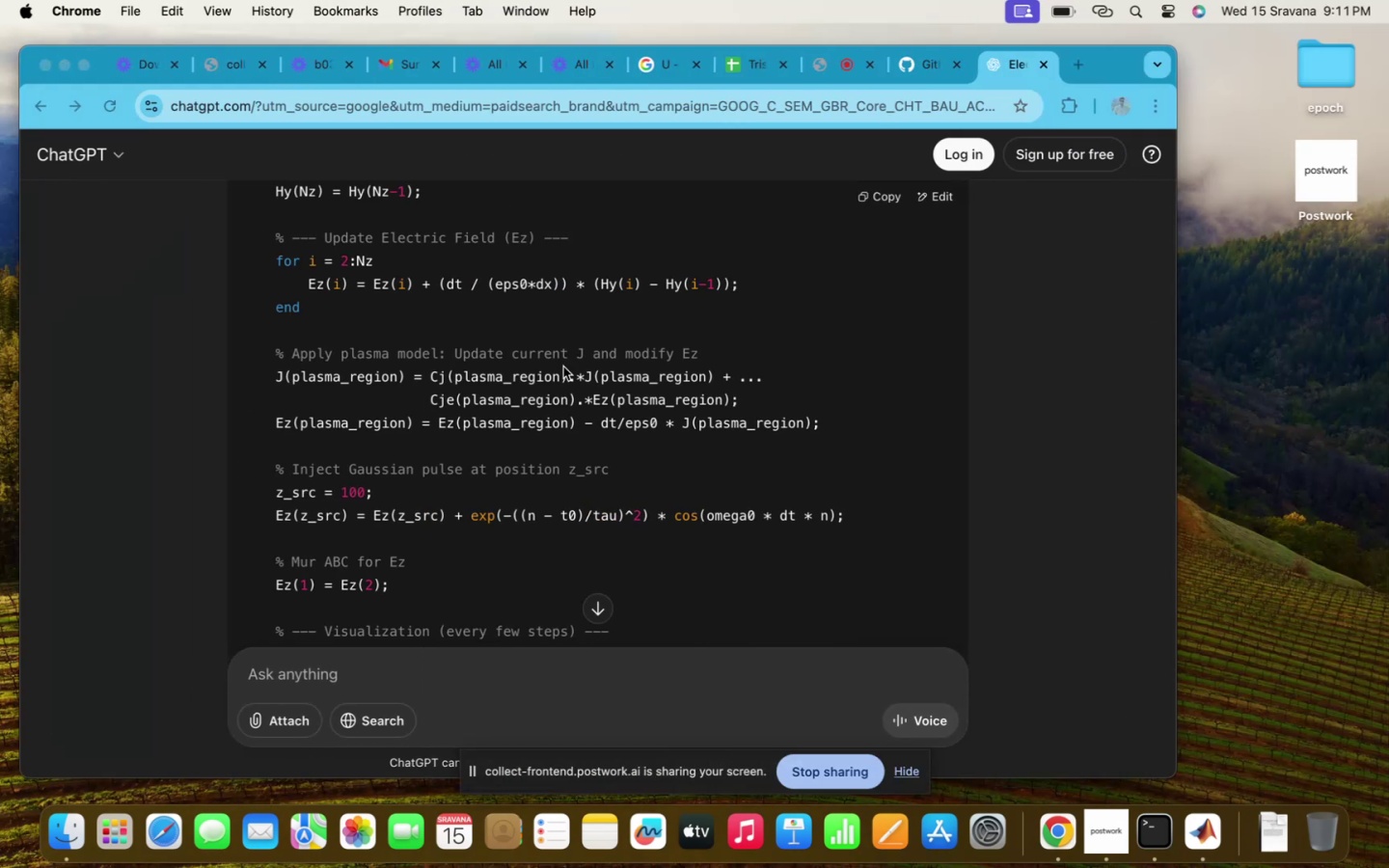 
scroll: coordinate [794, 566], scroll_direction: up, amount: 418.0
 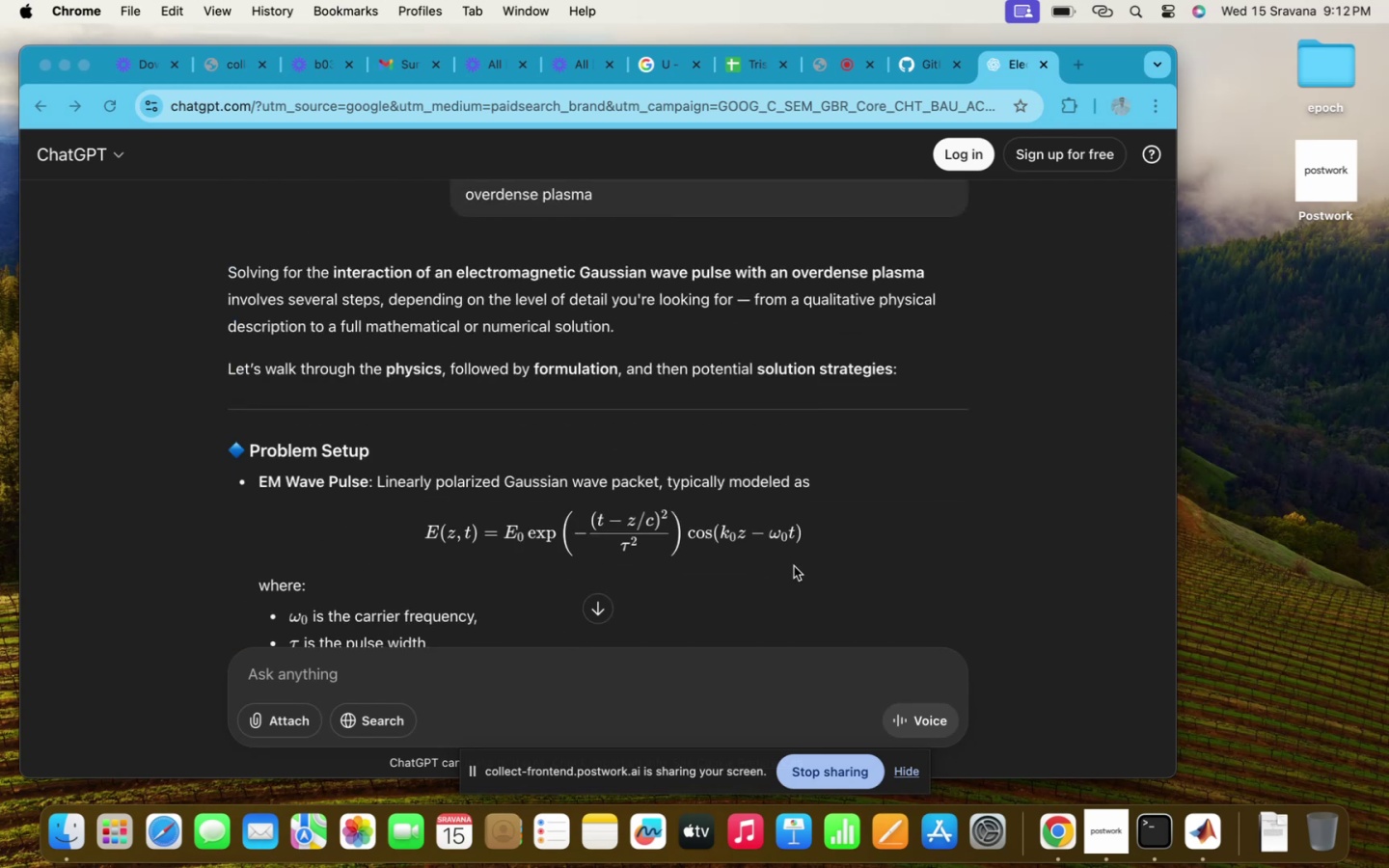 
scroll: coordinate [794, 566], scroll_direction: down, amount: 18.0
 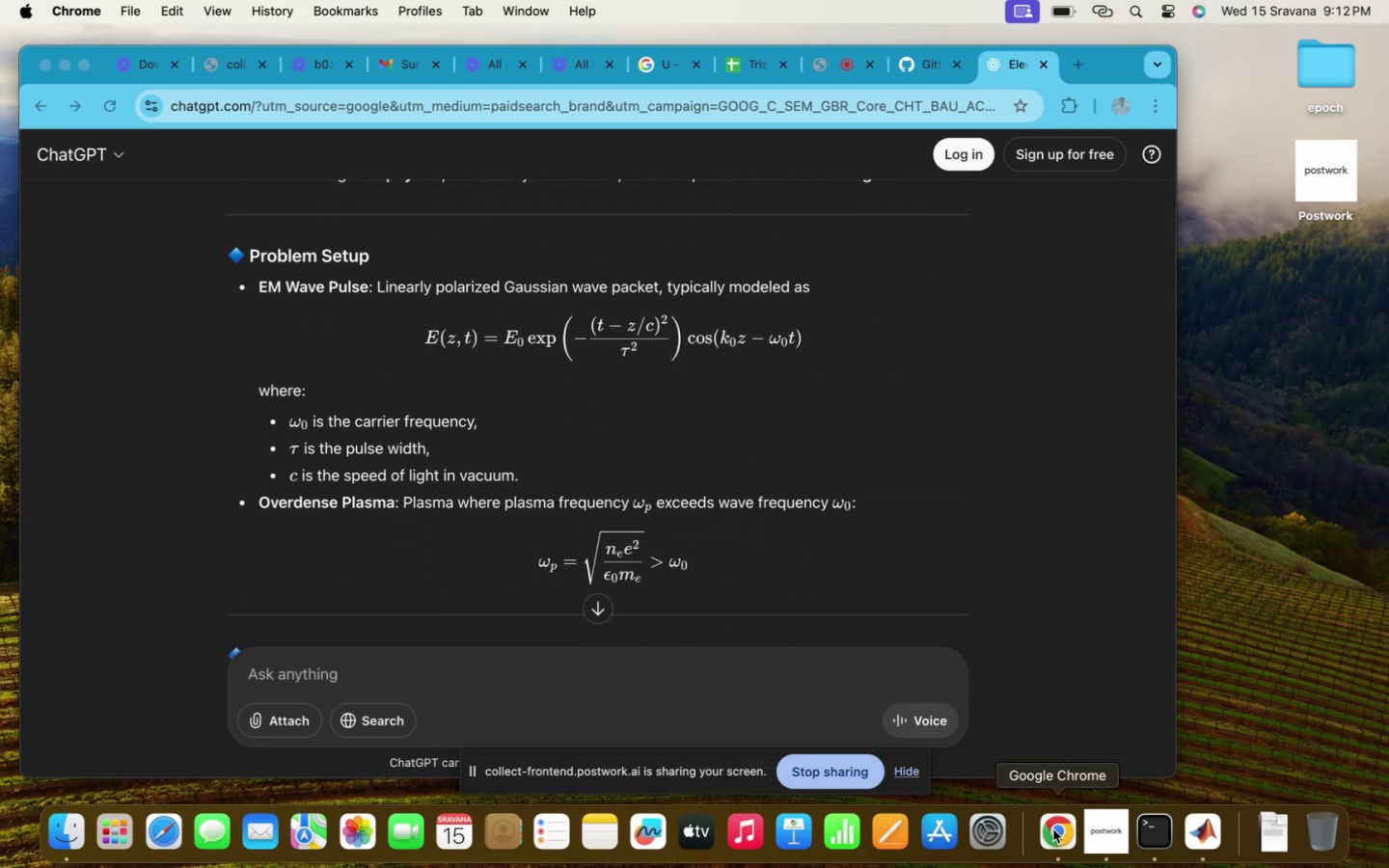 
left_click([1193, 850])
 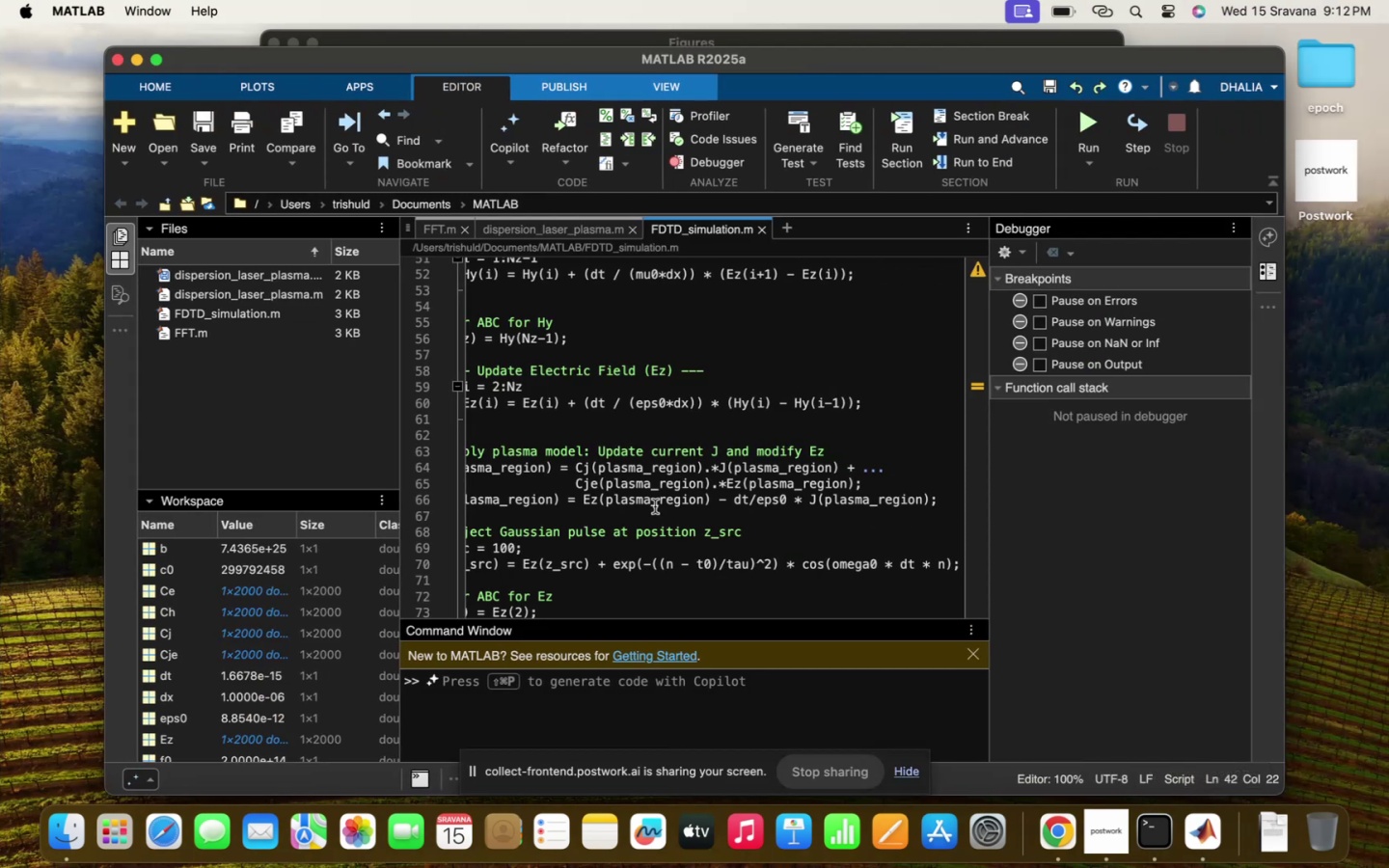 
scroll: coordinate [655, 506], scroll_direction: up, amount: 37.0
 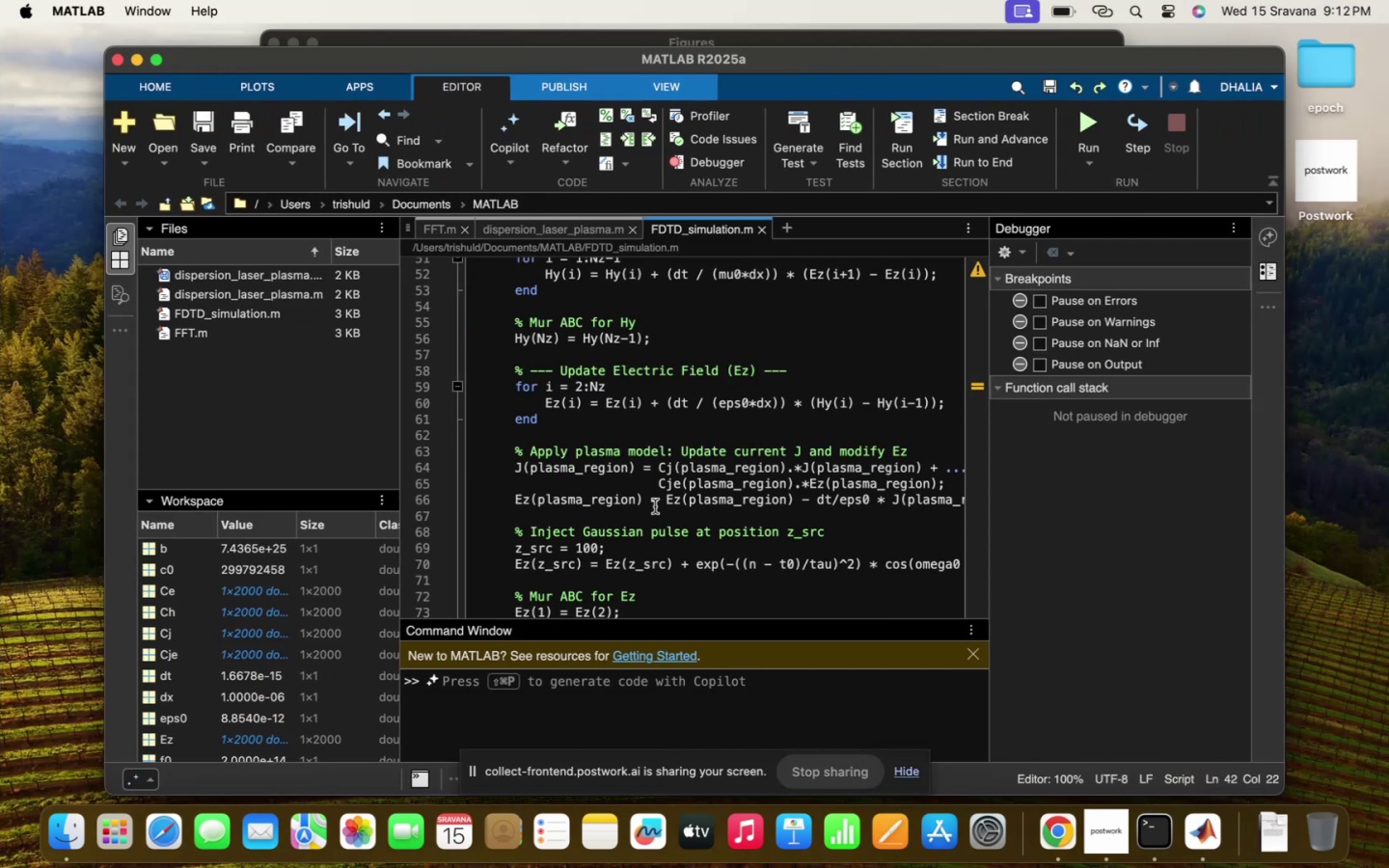 
wait(5.06)
 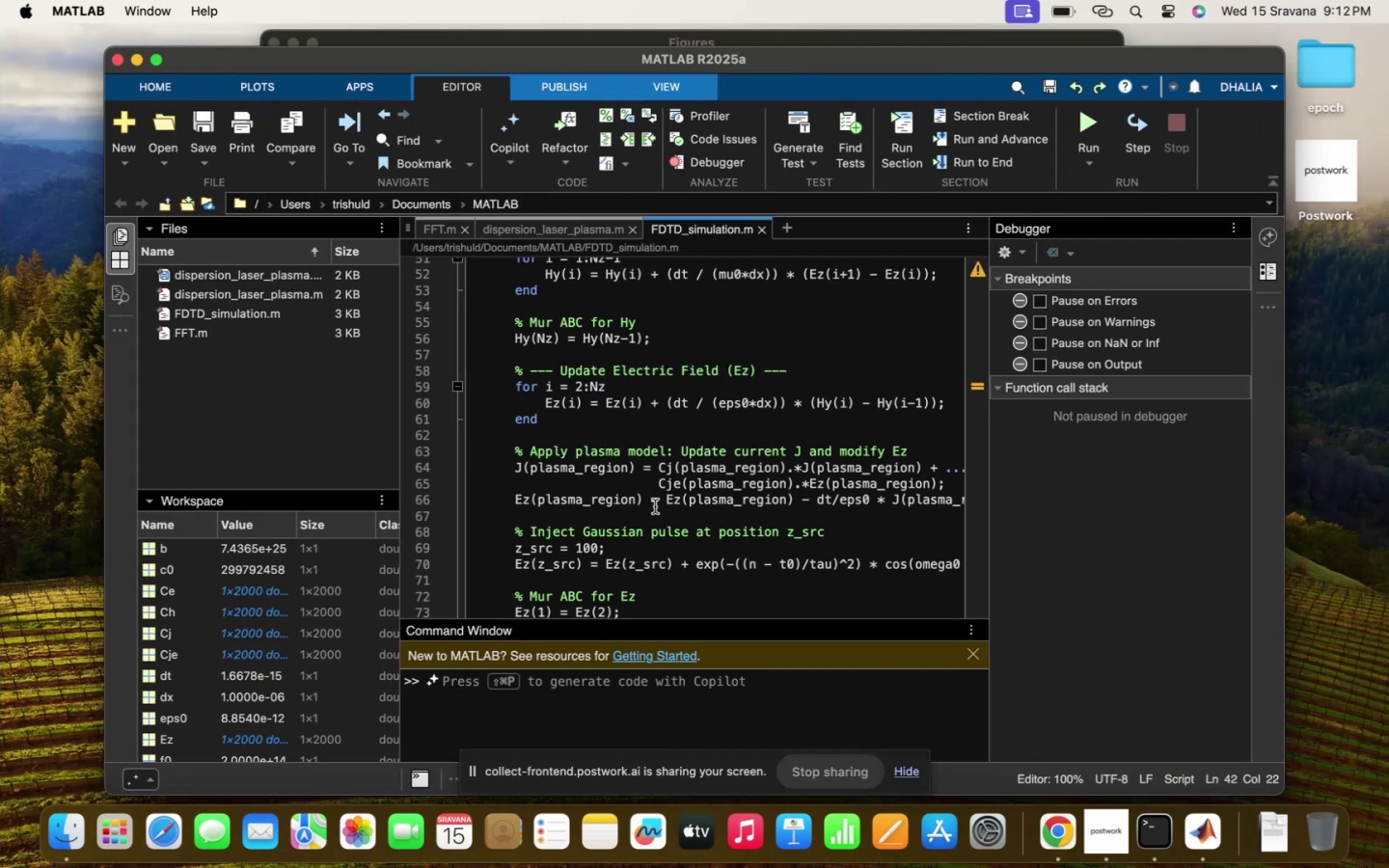 
scroll: coordinate [695, 446], scroll_direction: up, amount: 26.0
 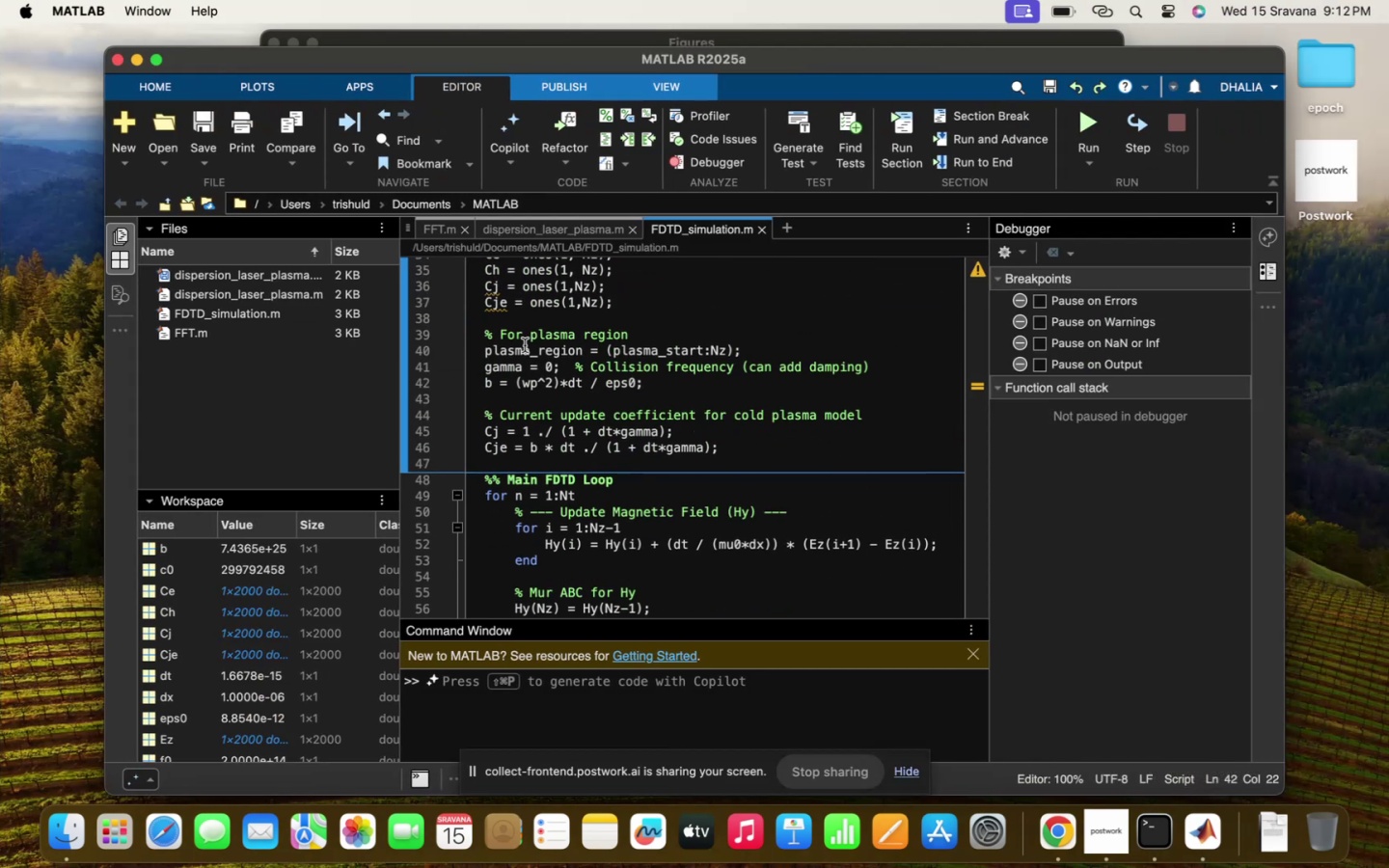 
left_click([525, 345])
 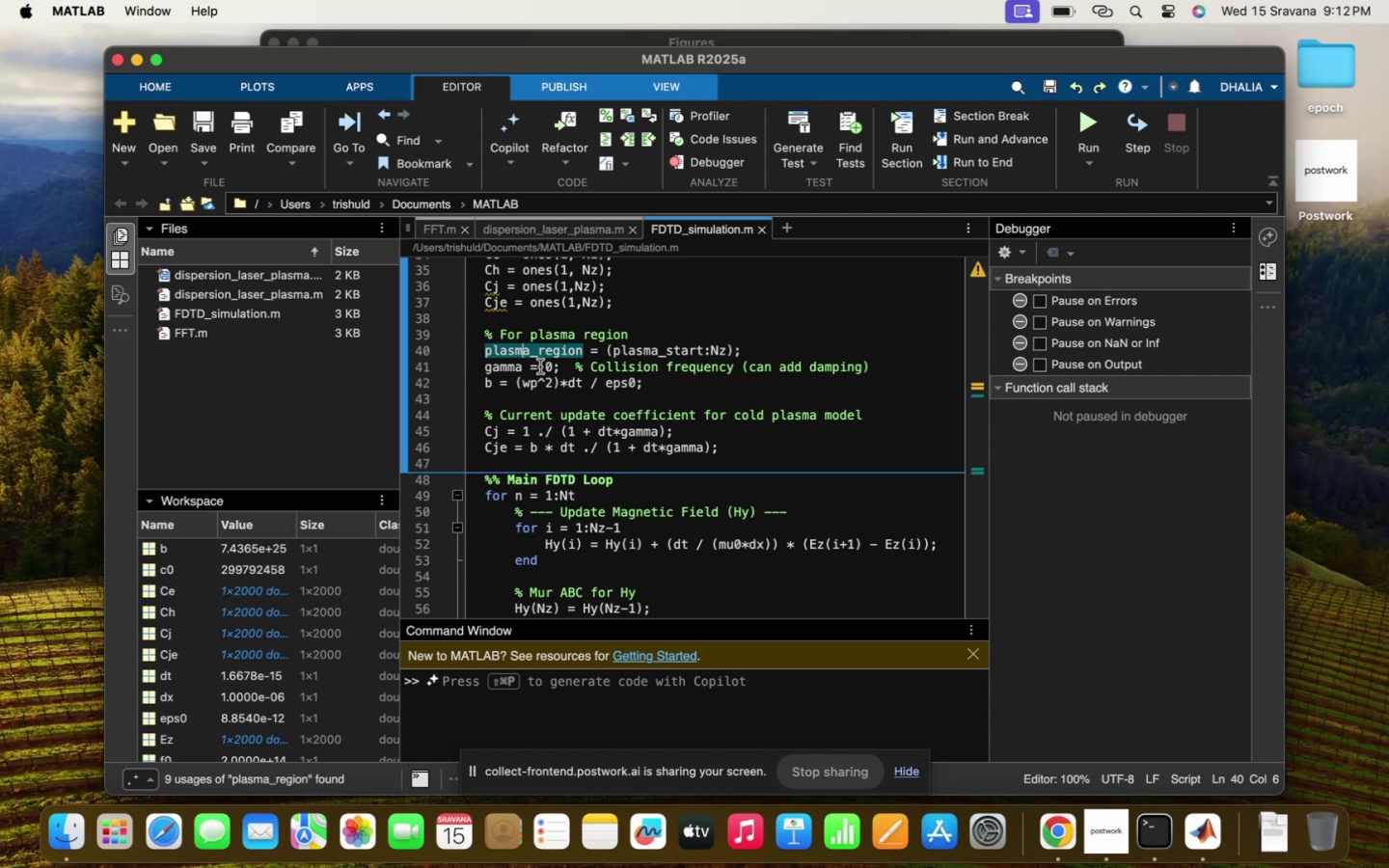 
left_click([540, 366])
 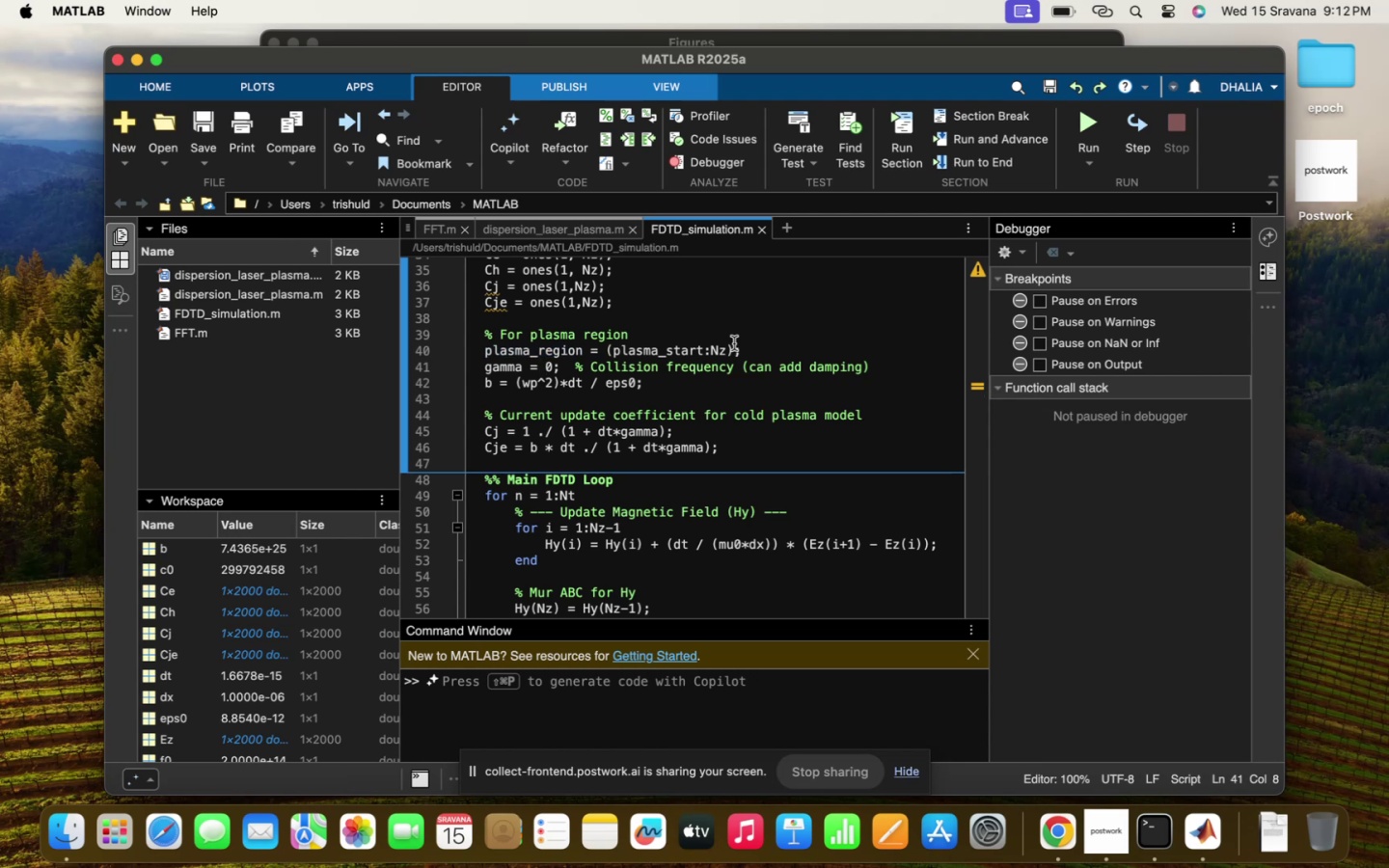 
left_click([734, 343])
 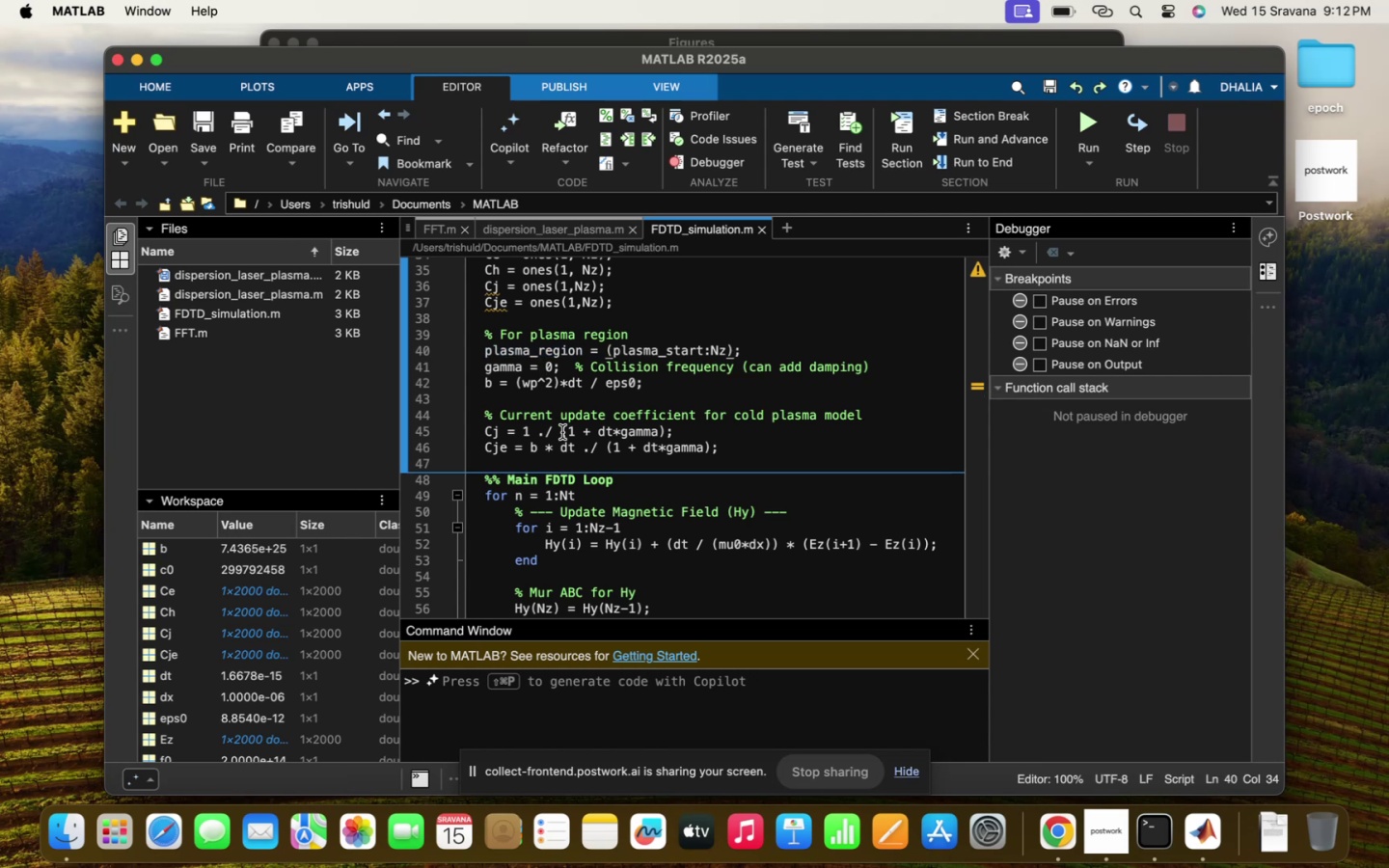 
scroll: coordinate [562, 432], scroll_direction: up, amount: 5.0
 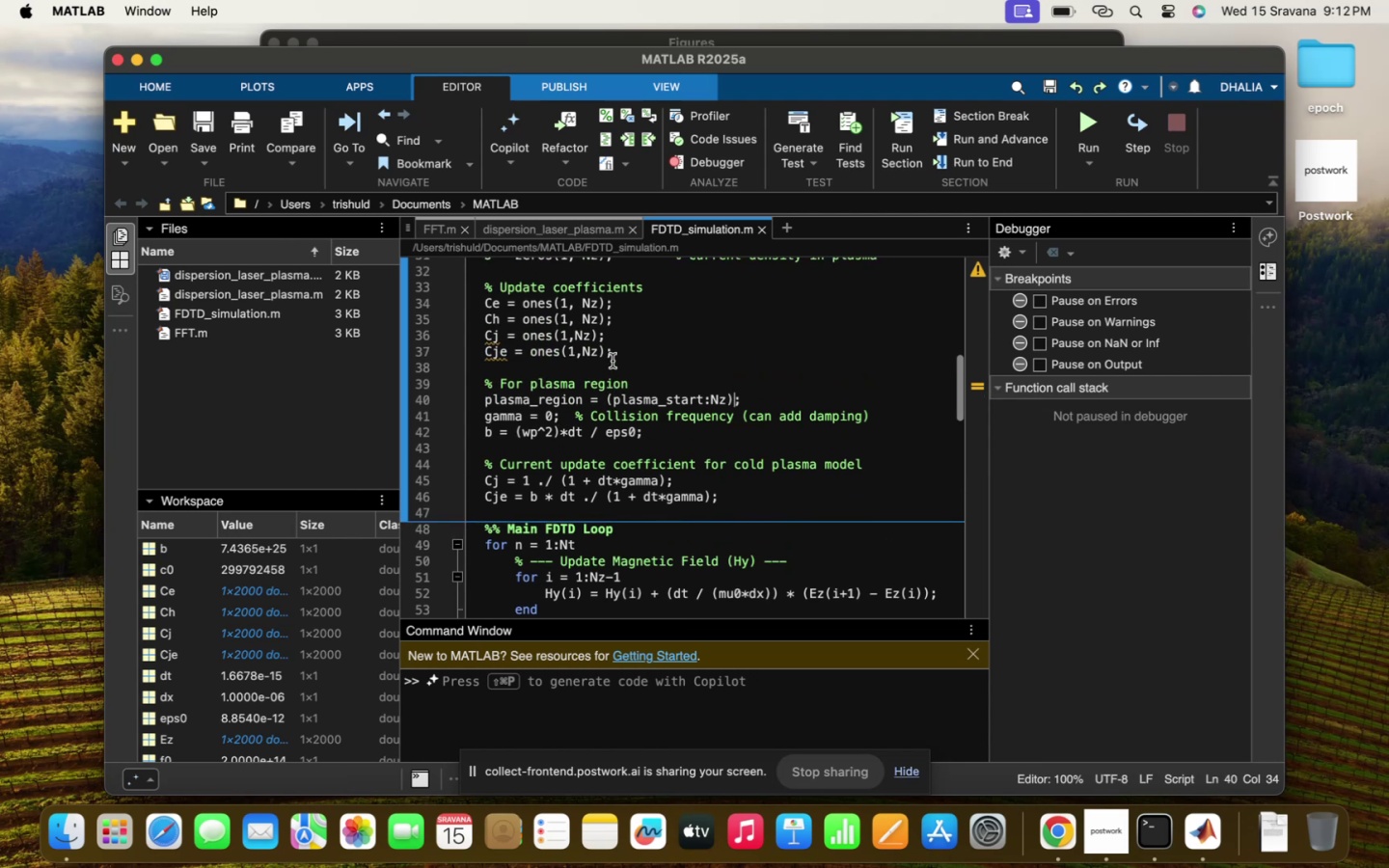 
left_click([613, 357])
 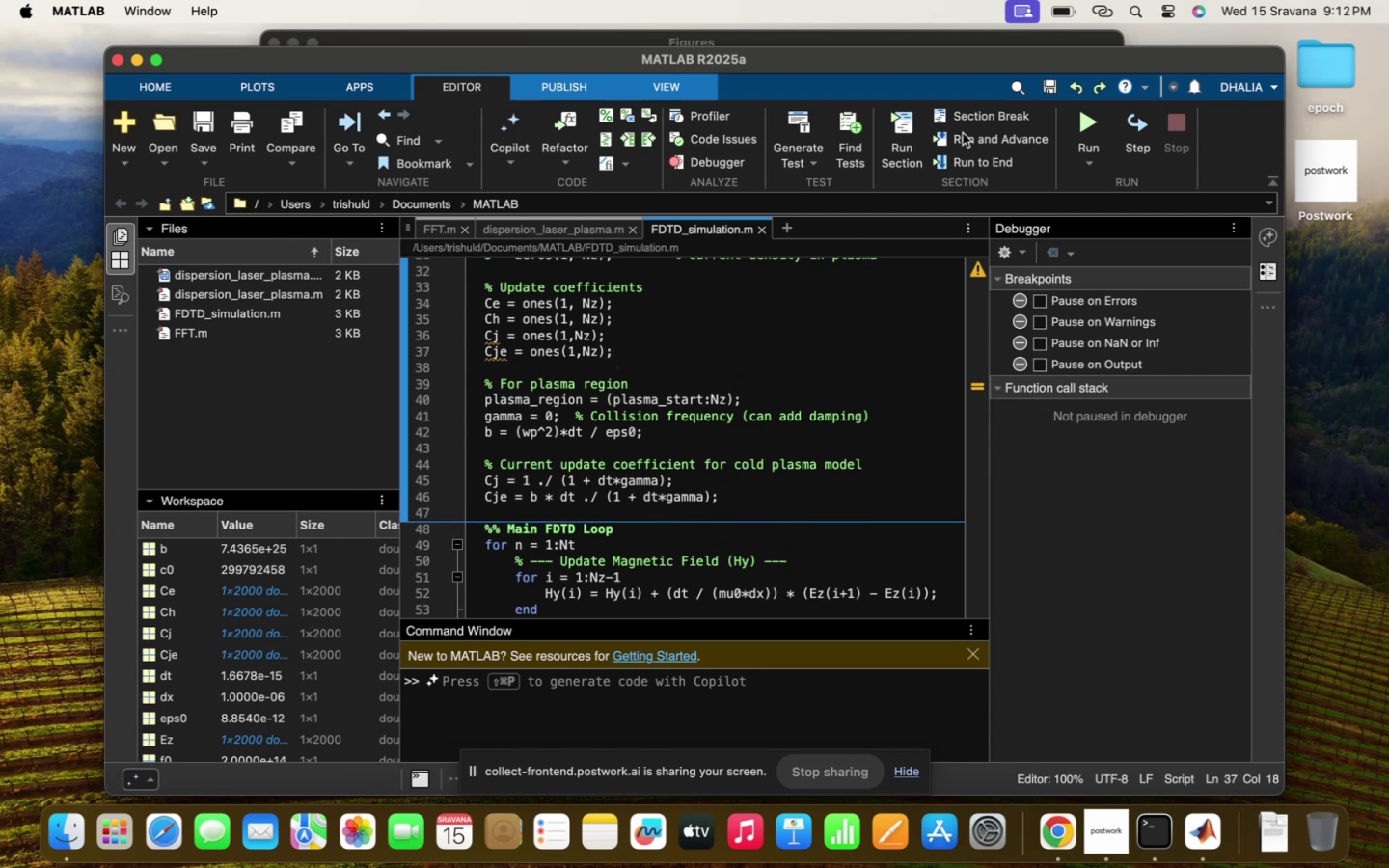 
mouse_move([1075, 142])
 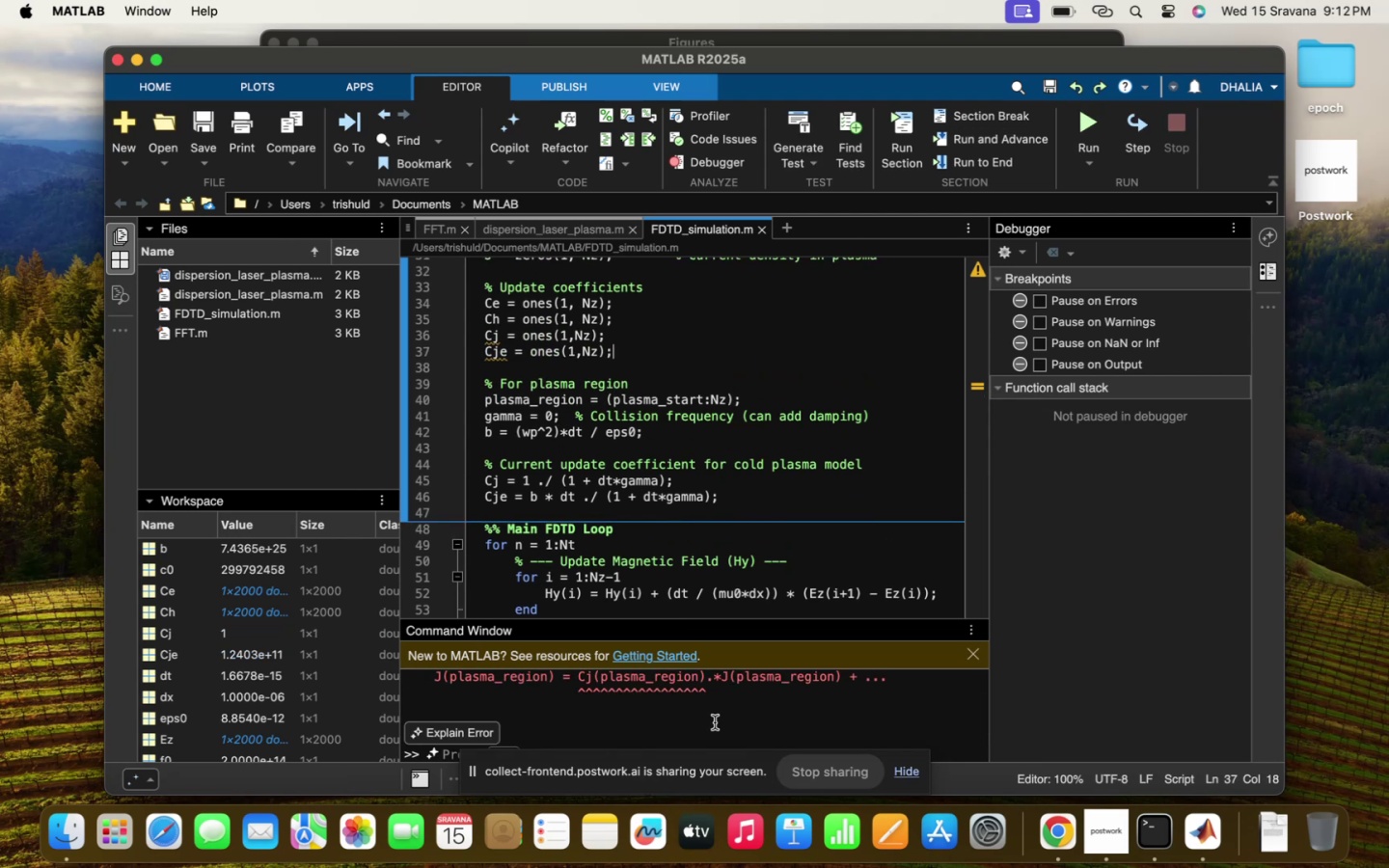 
scroll: coordinate [715, 722], scroll_direction: up, amount: 6.0
 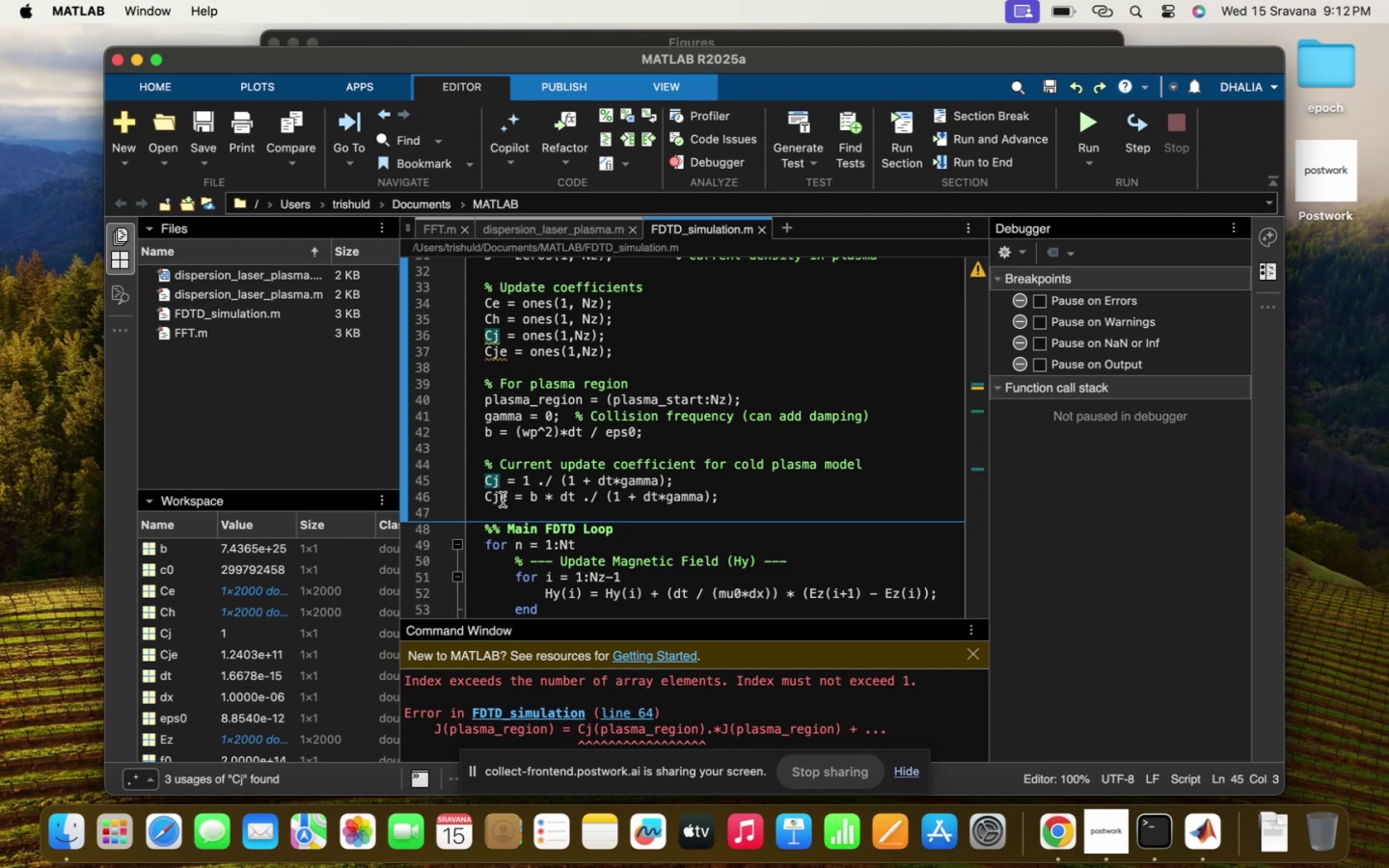 
wait(6.83)
 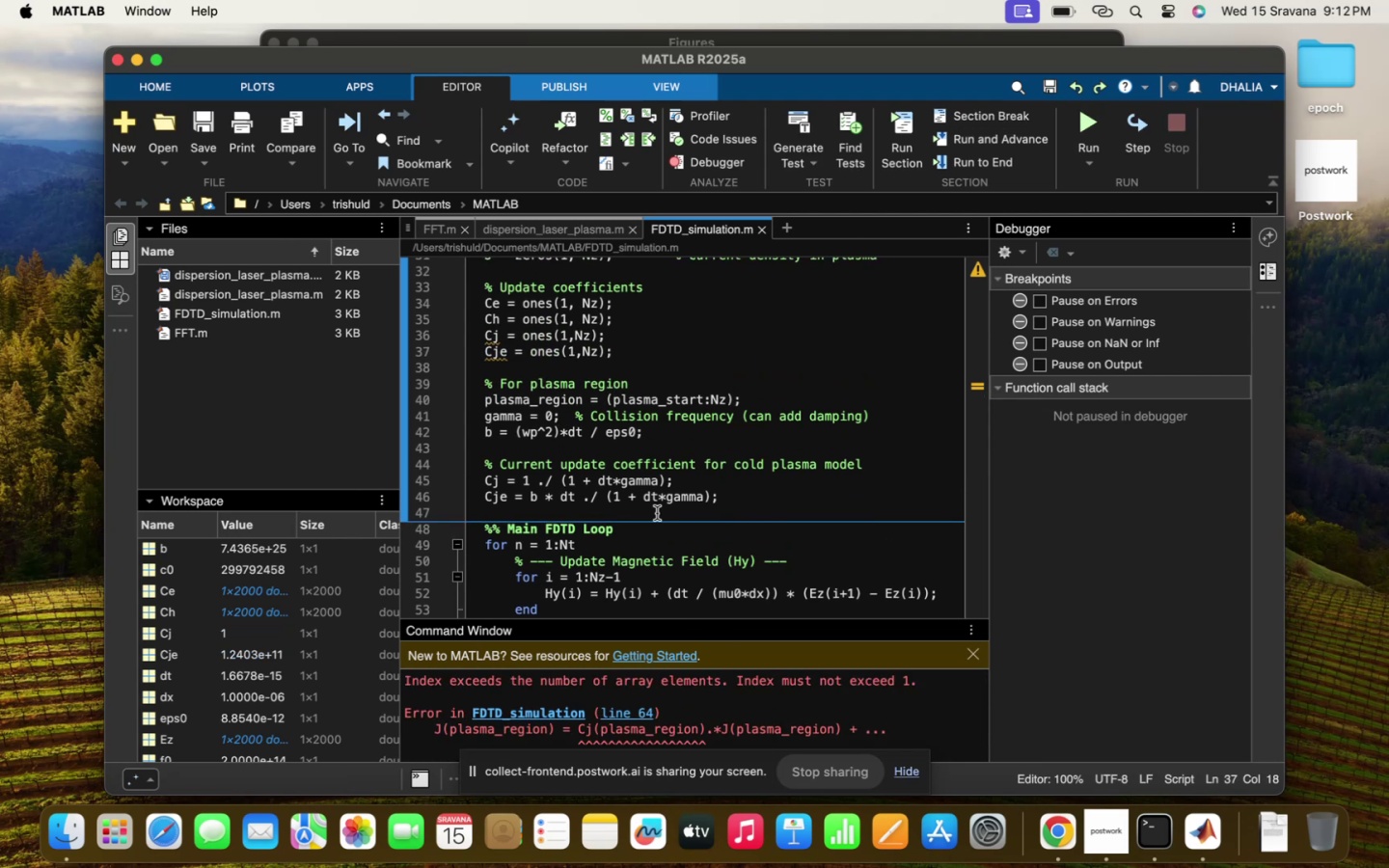 
scroll: coordinate [568, 652], scroll_direction: down, amount: 5.0
 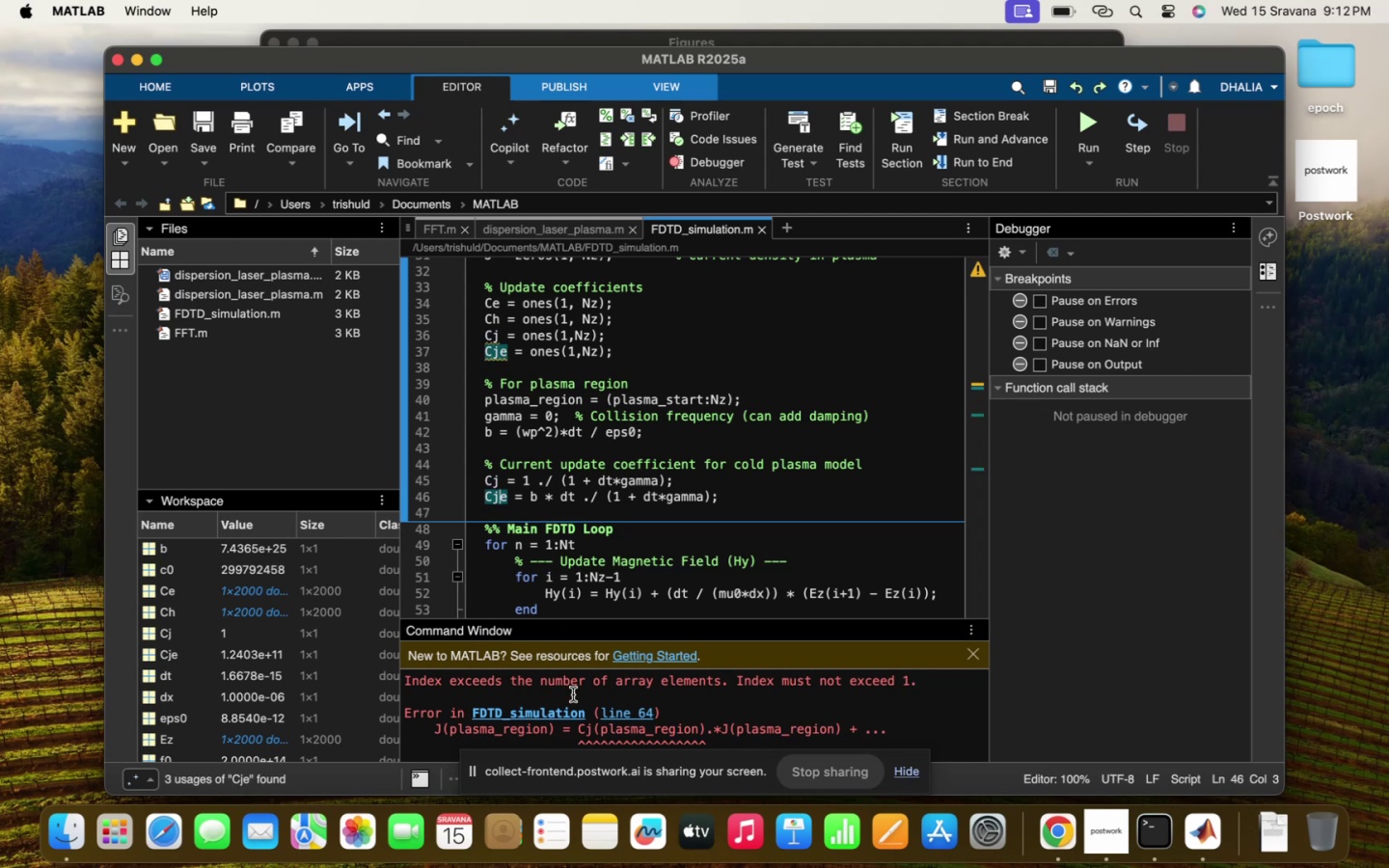 
scroll: coordinate [573, 694], scroll_direction: up, amount: 4.0
 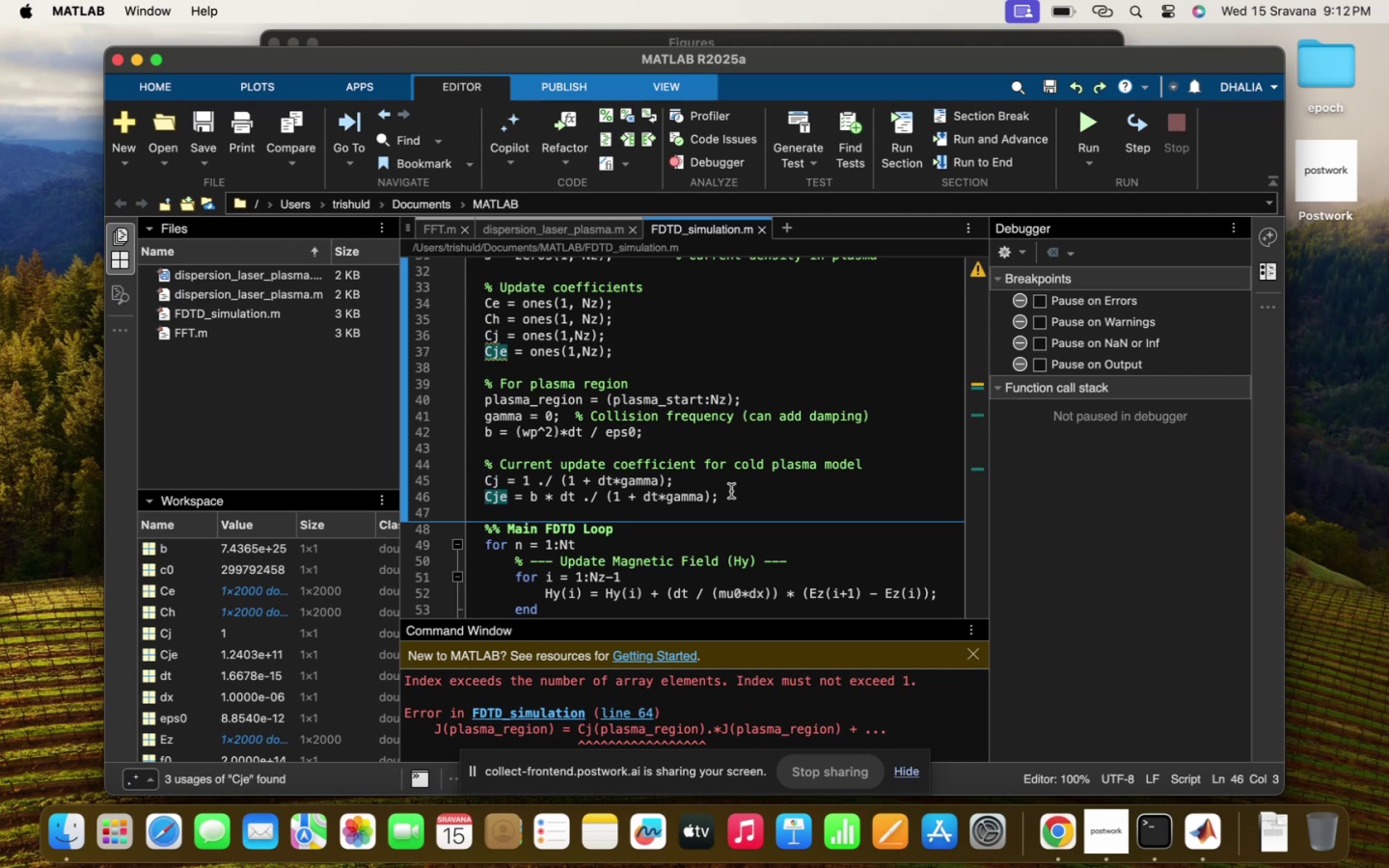 
left_click_drag(start_coordinate=[725, 499], to_coordinate=[460, 475])
 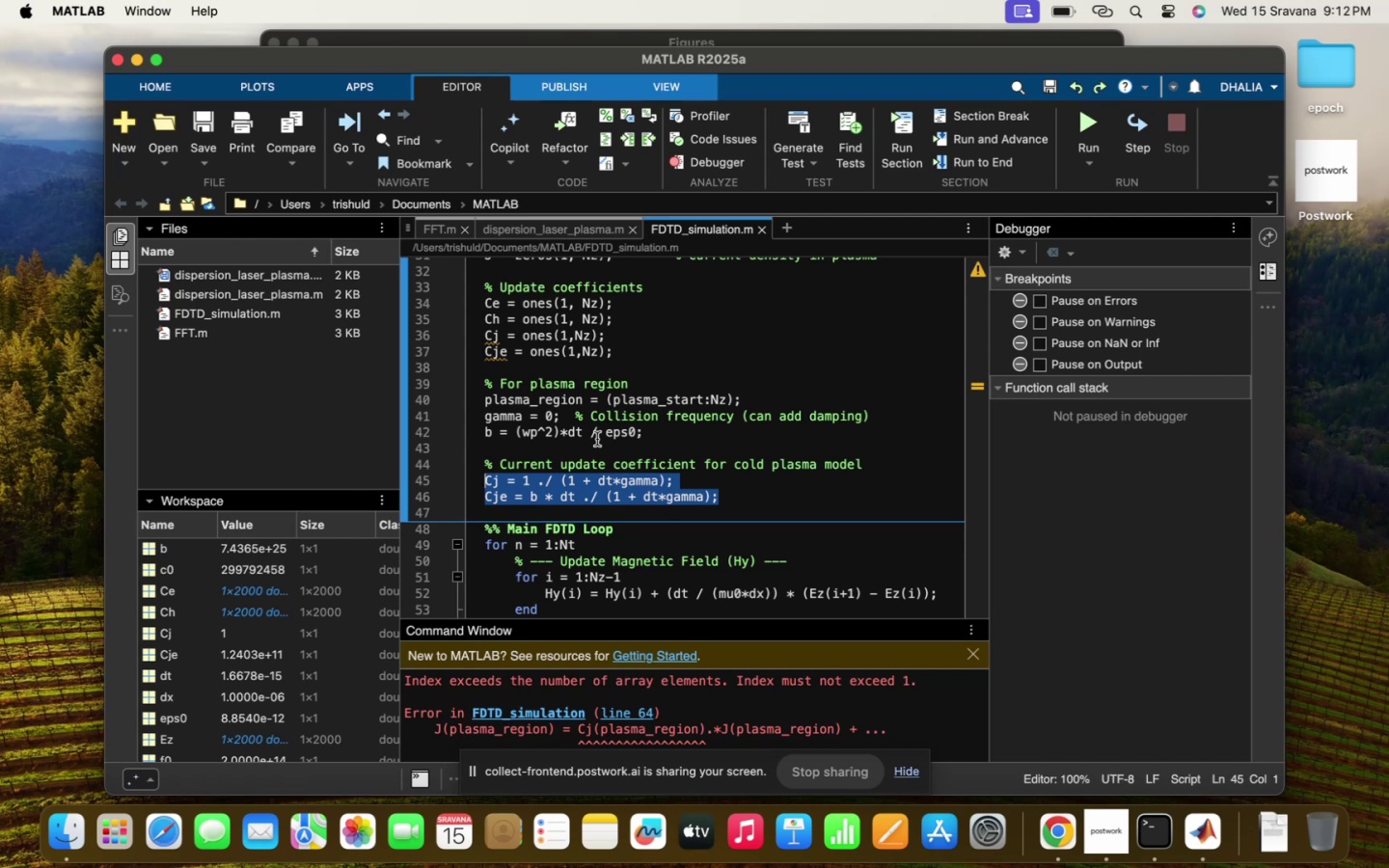 
left_click_drag(start_coordinate=[633, 360], to_coordinate=[469, 343])
 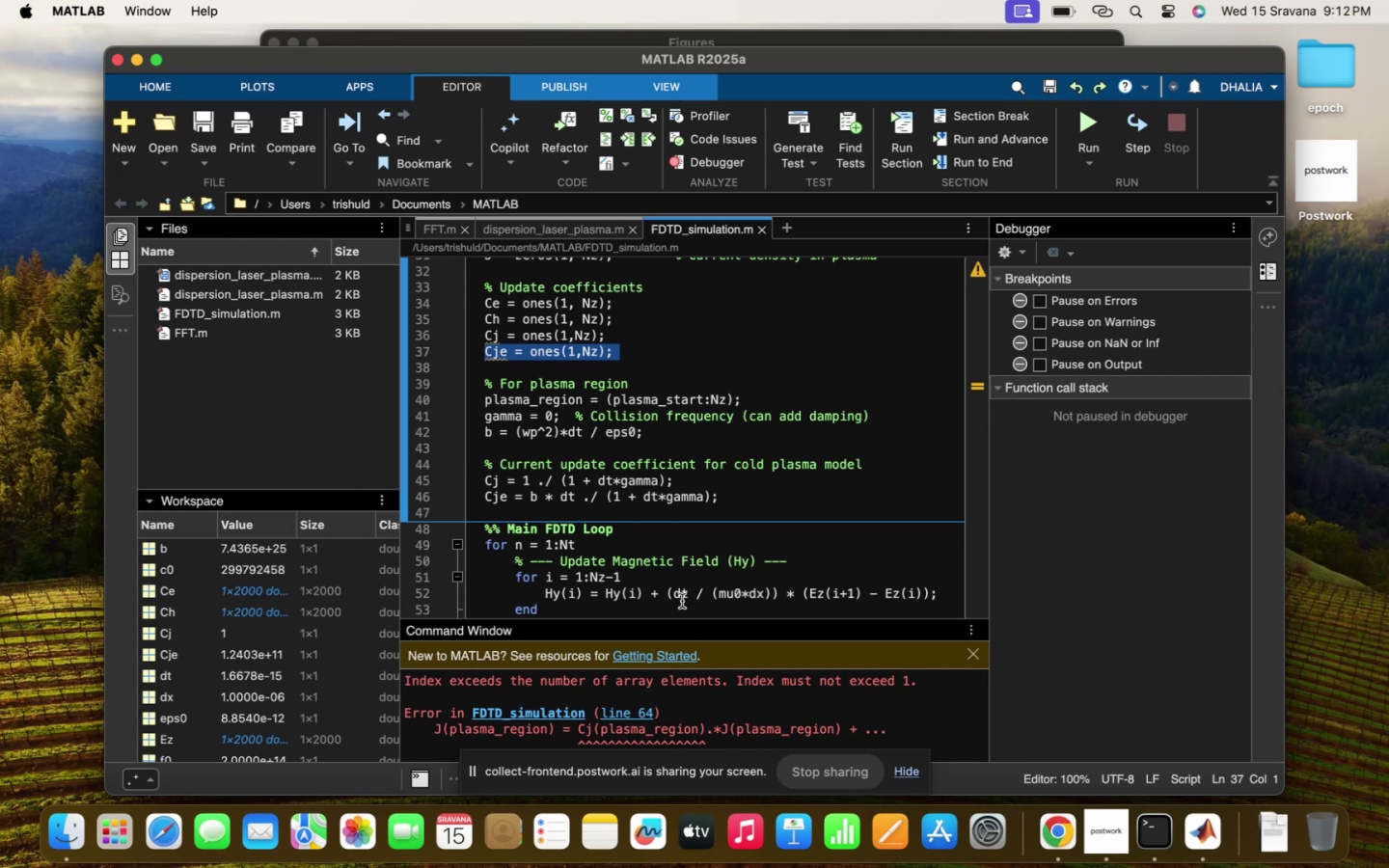 
wait(11.63)
 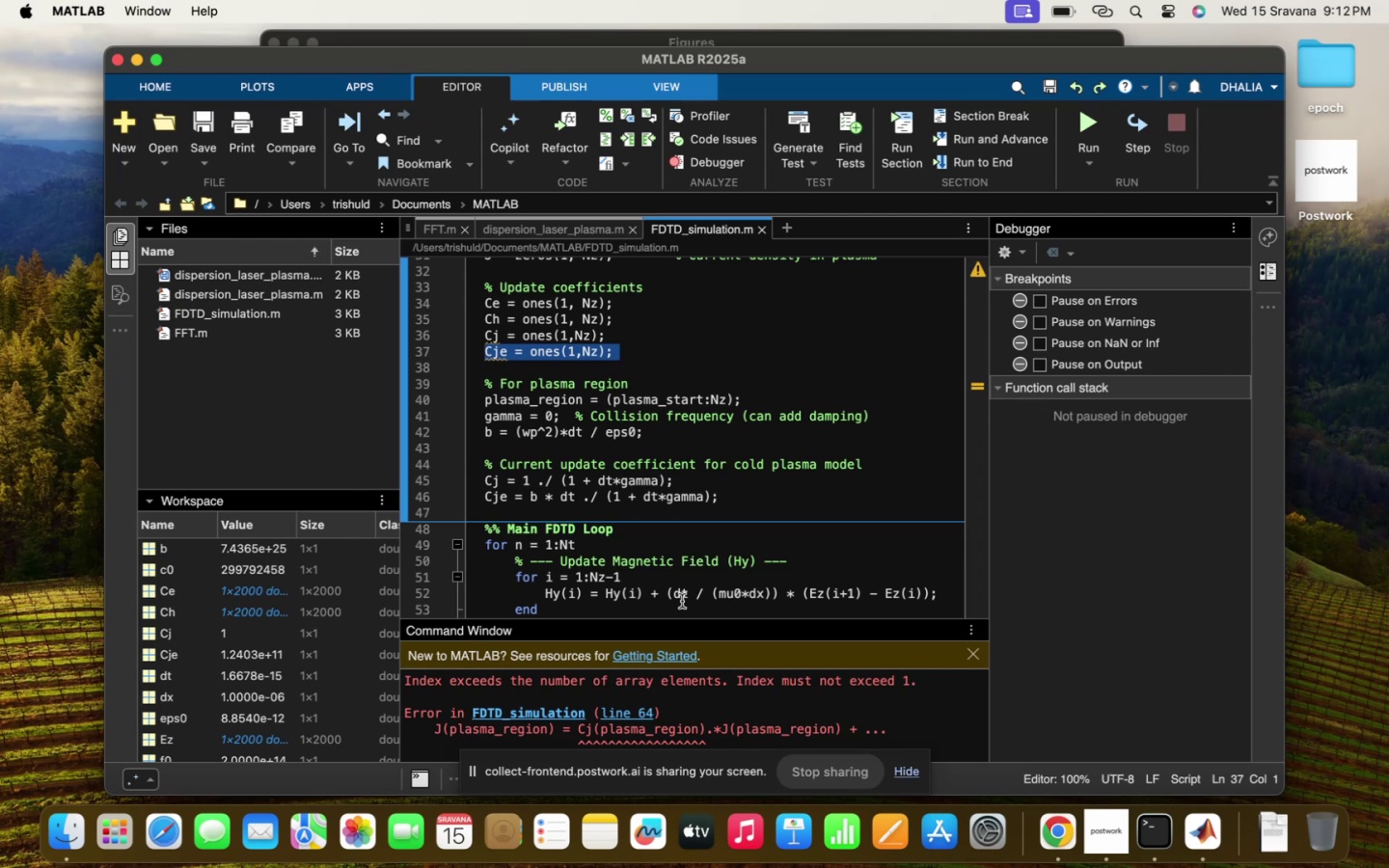 
scroll: coordinate [706, 590], scroll_direction: down, amount: 47.0
 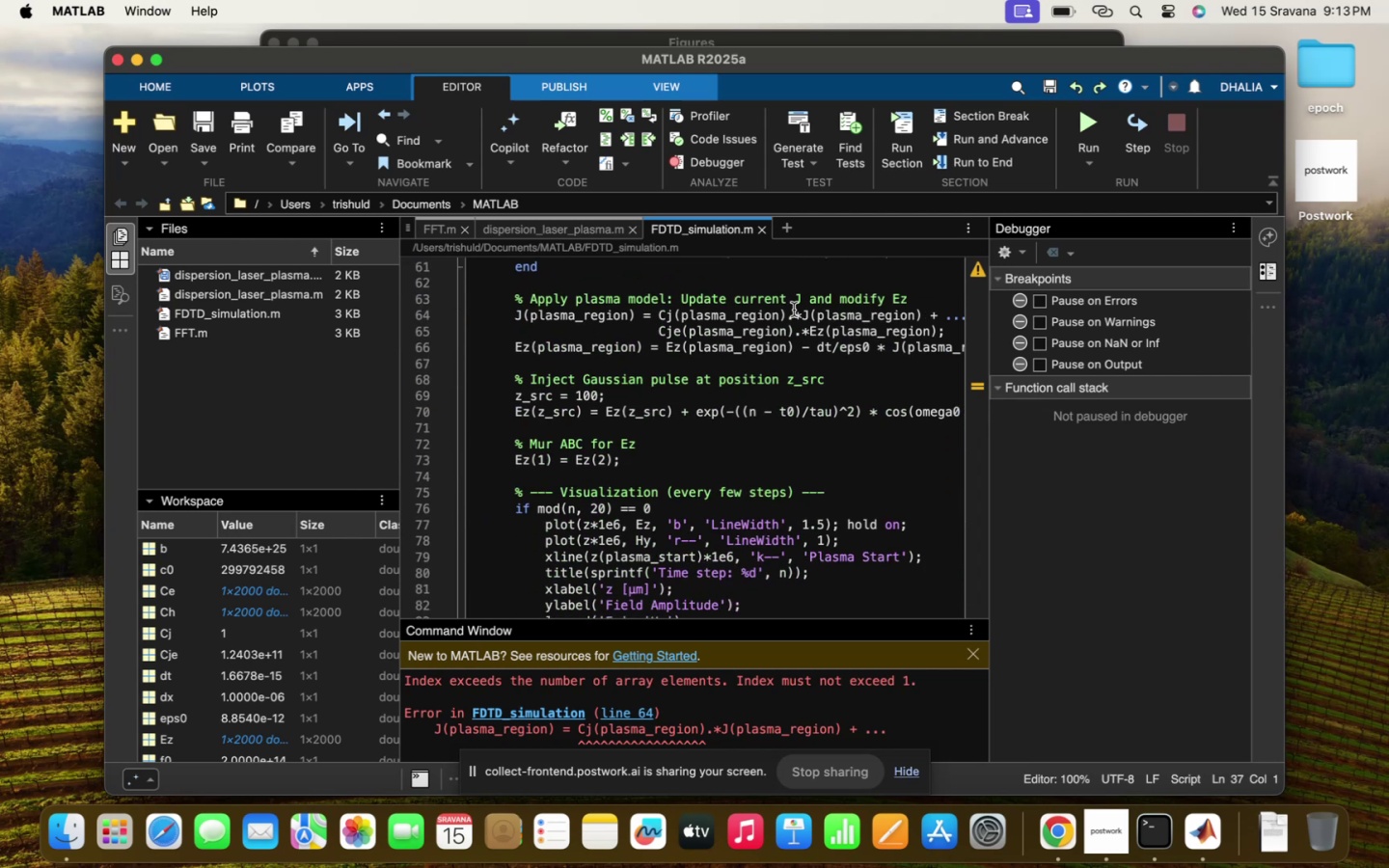 
left_click_drag(start_coordinate=[788, 311], to_coordinate=[675, 313])
 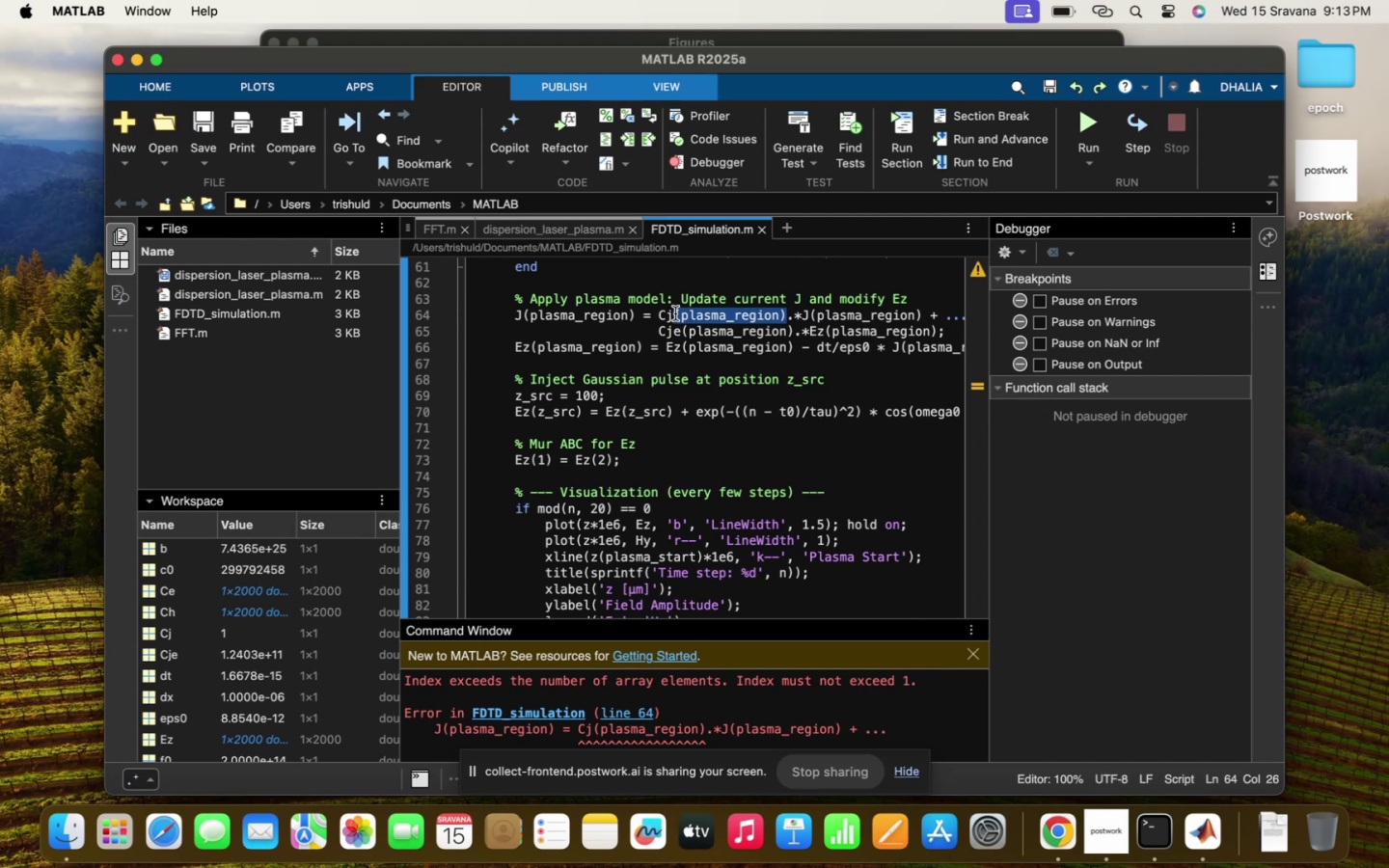 
key(Backspace)
 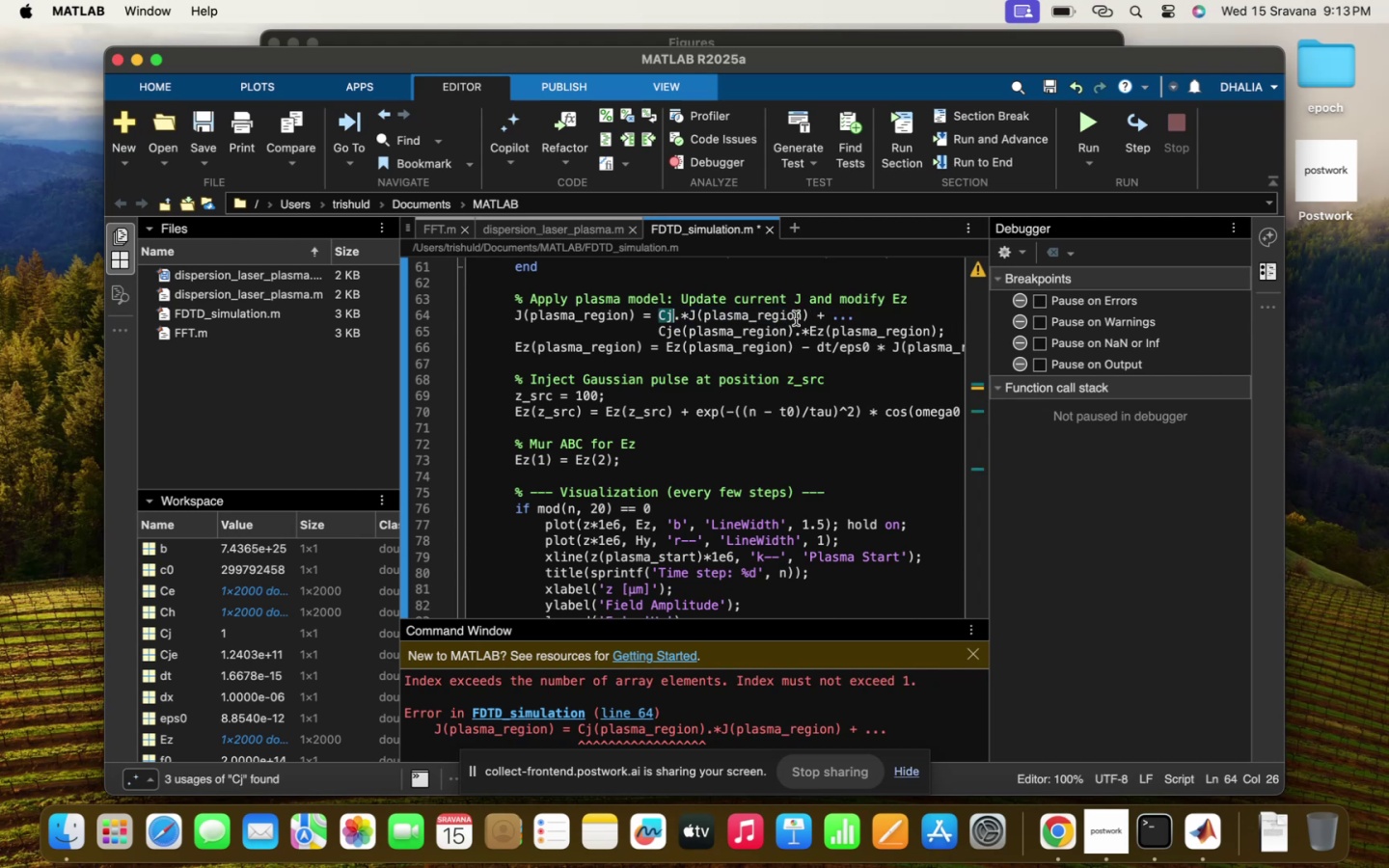 
left_click_drag(start_coordinate=[794, 330], to_coordinate=[682, 327])
 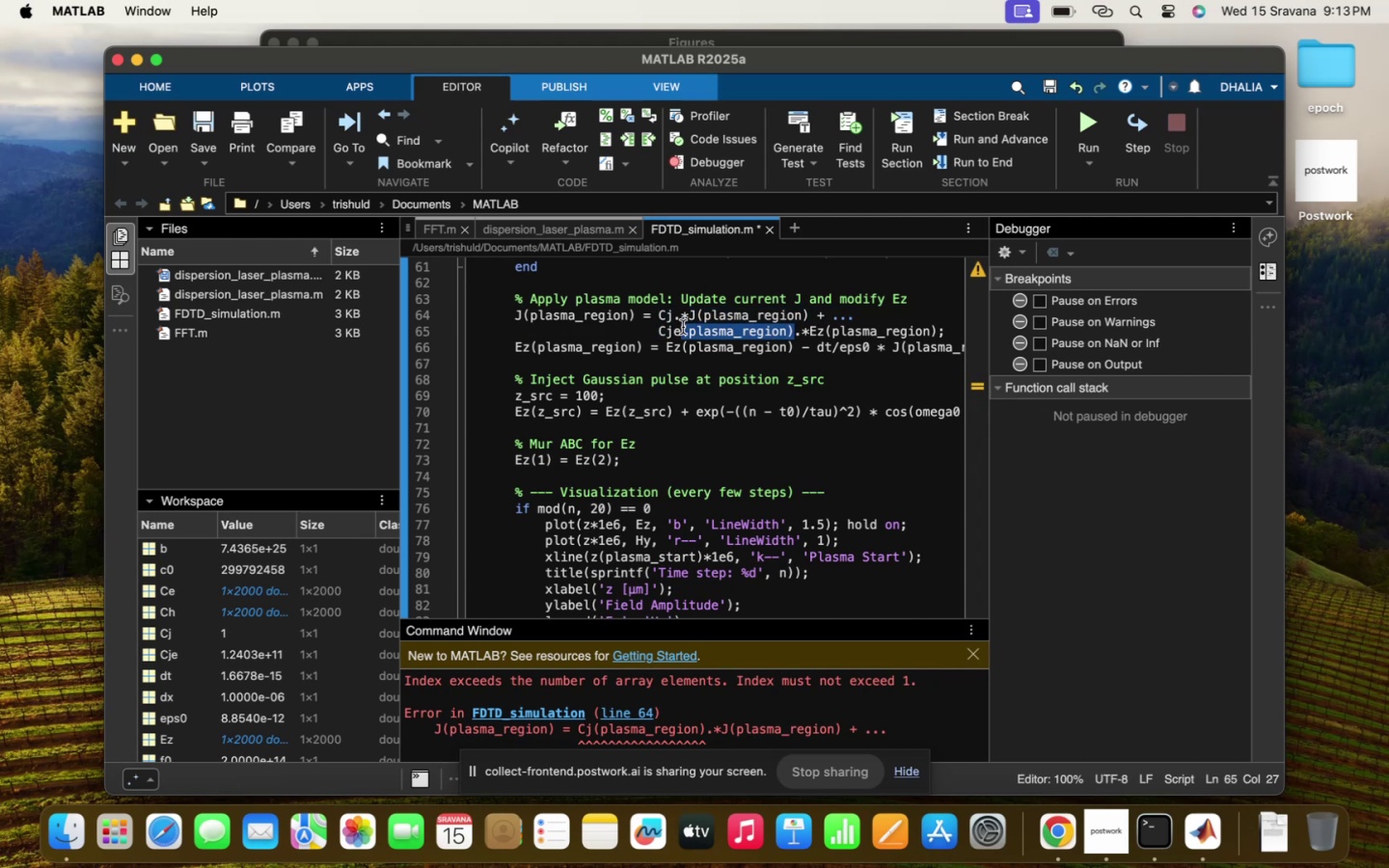 
key(Backspace)
 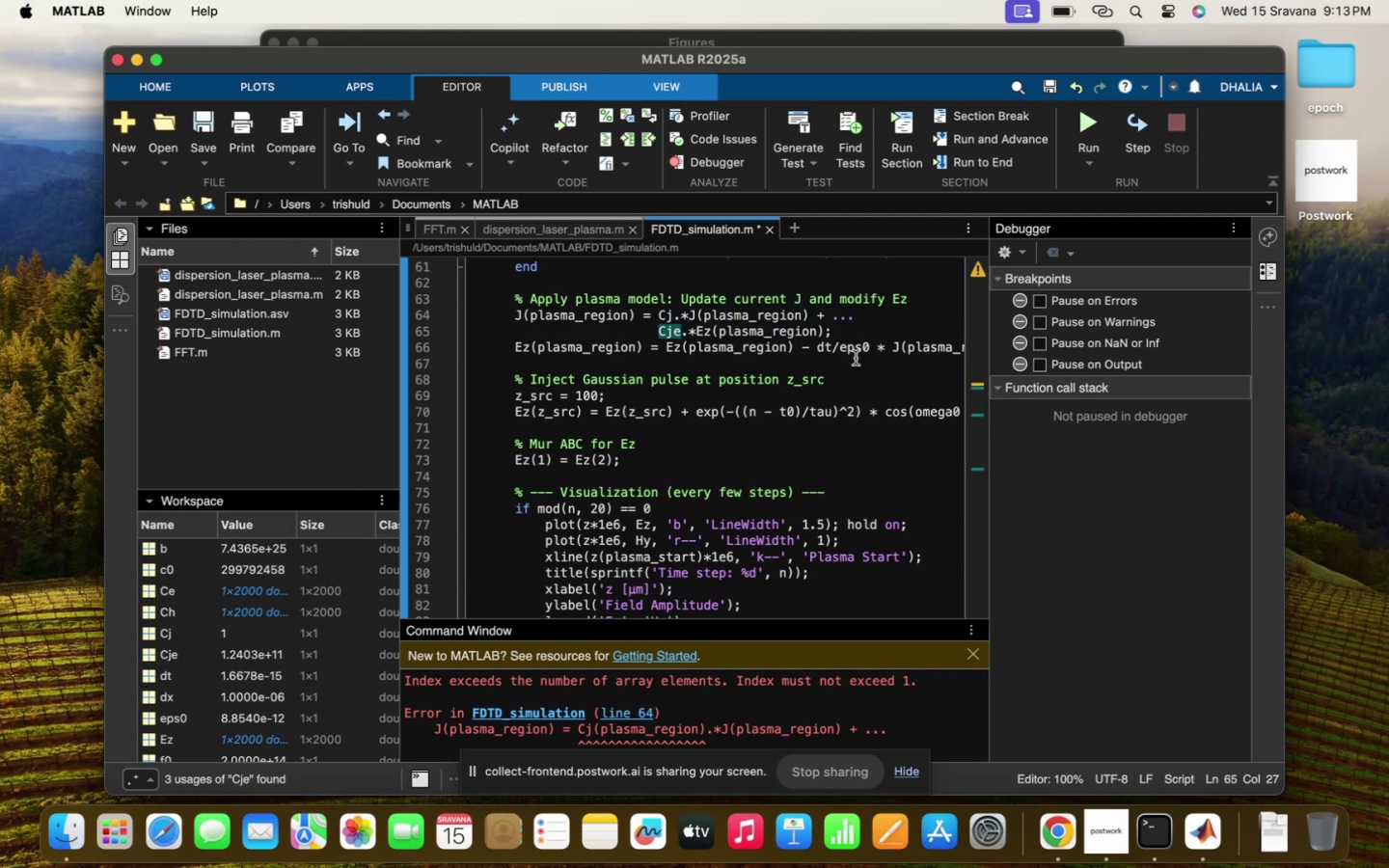 
left_click([856, 358])
 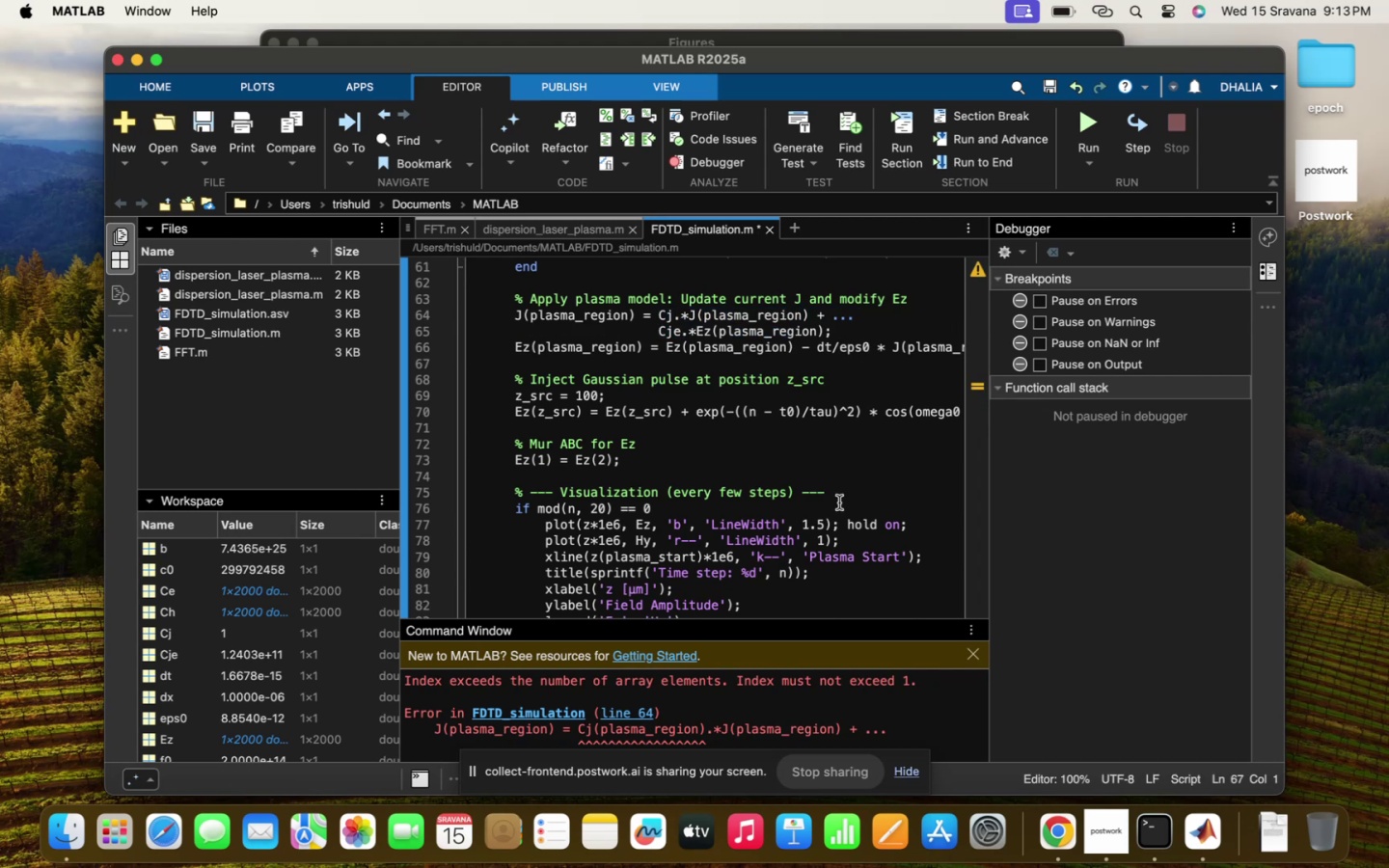 
scroll: coordinate [839, 502], scroll_direction: up, amount: 12.0
 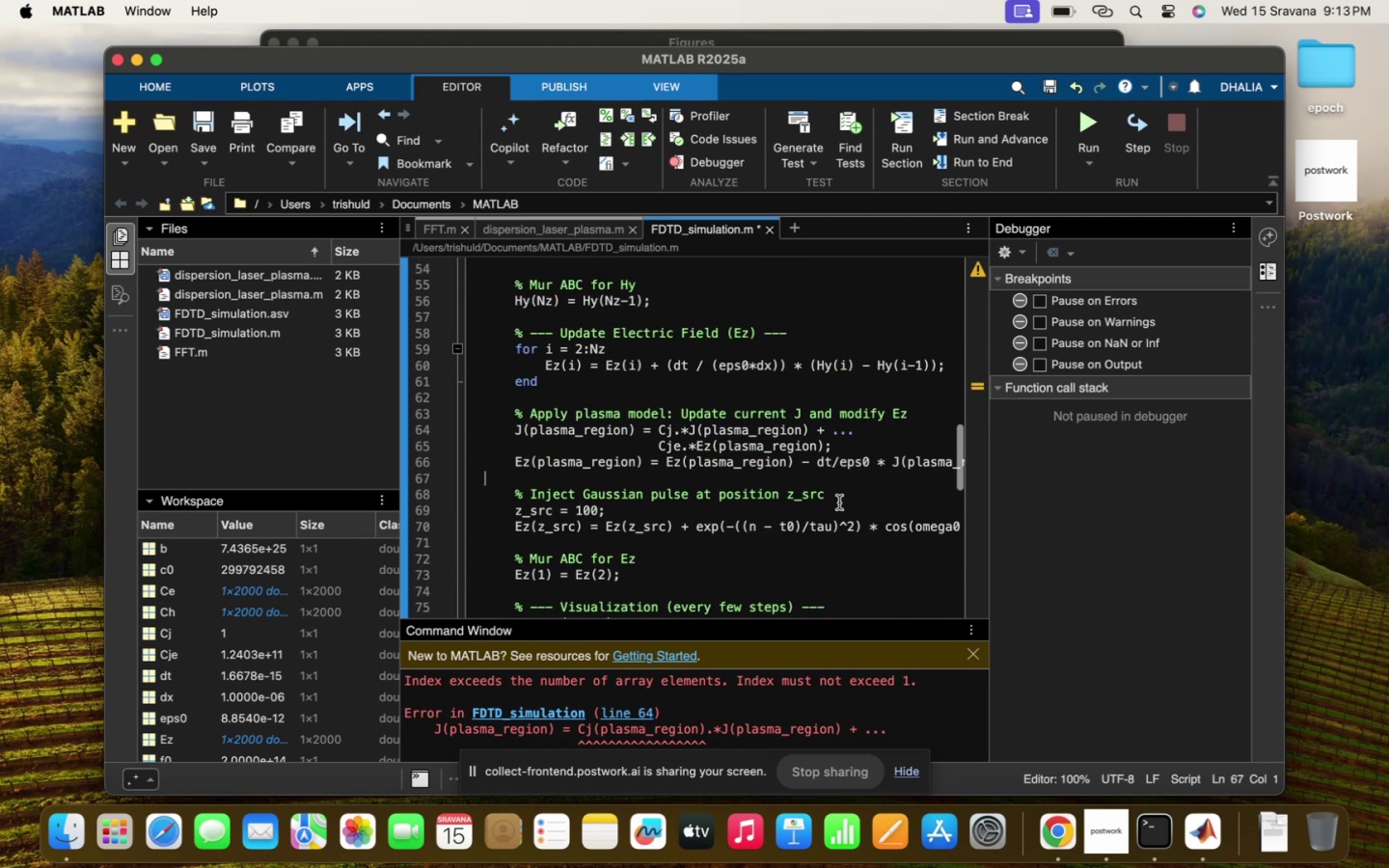 
scroll: coordinate [839, 502], scroll_direction: down, amount: 9.0
 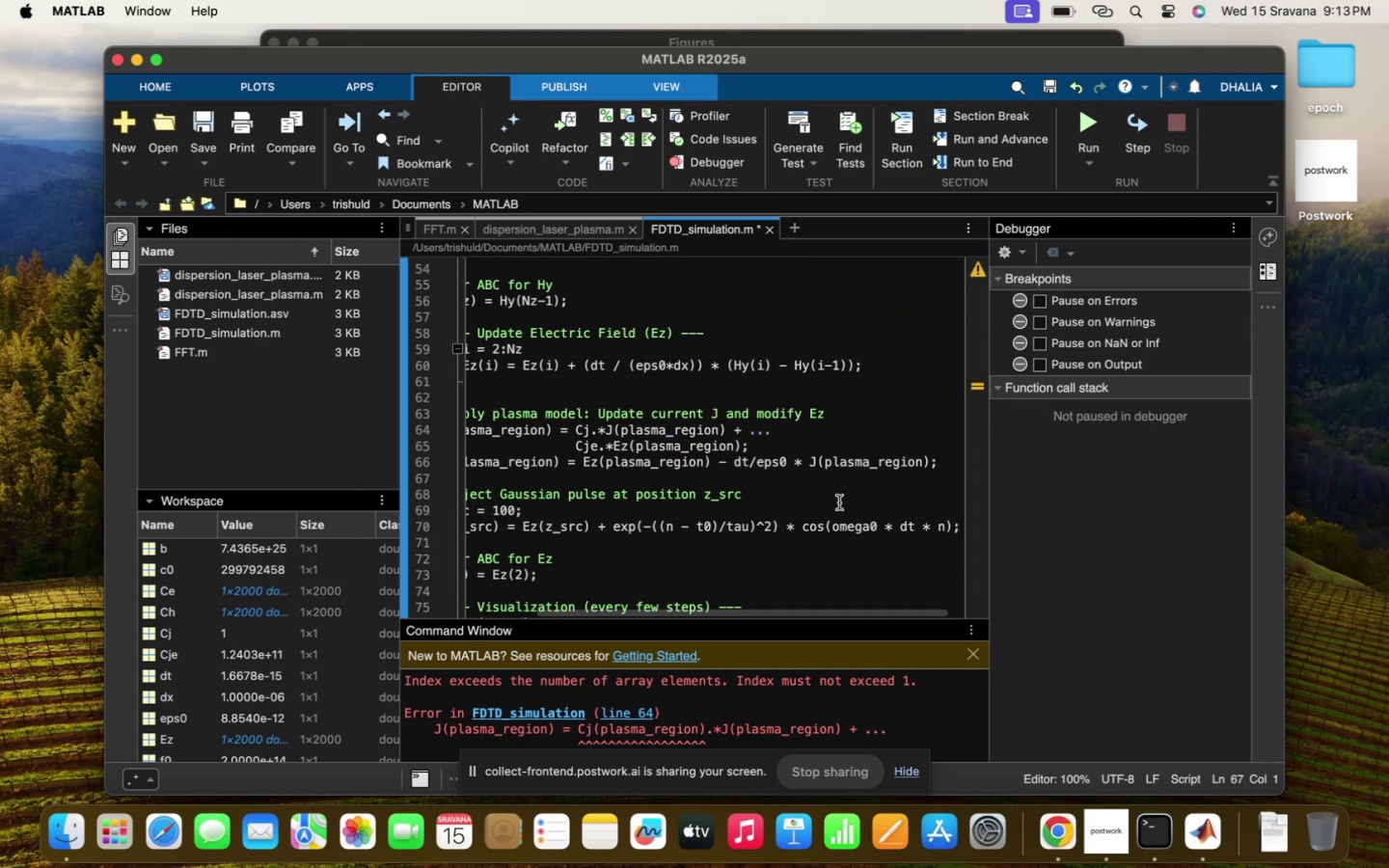 
scroll: coordinate [839, 502], scroll_direction: up, amount: 31.0
 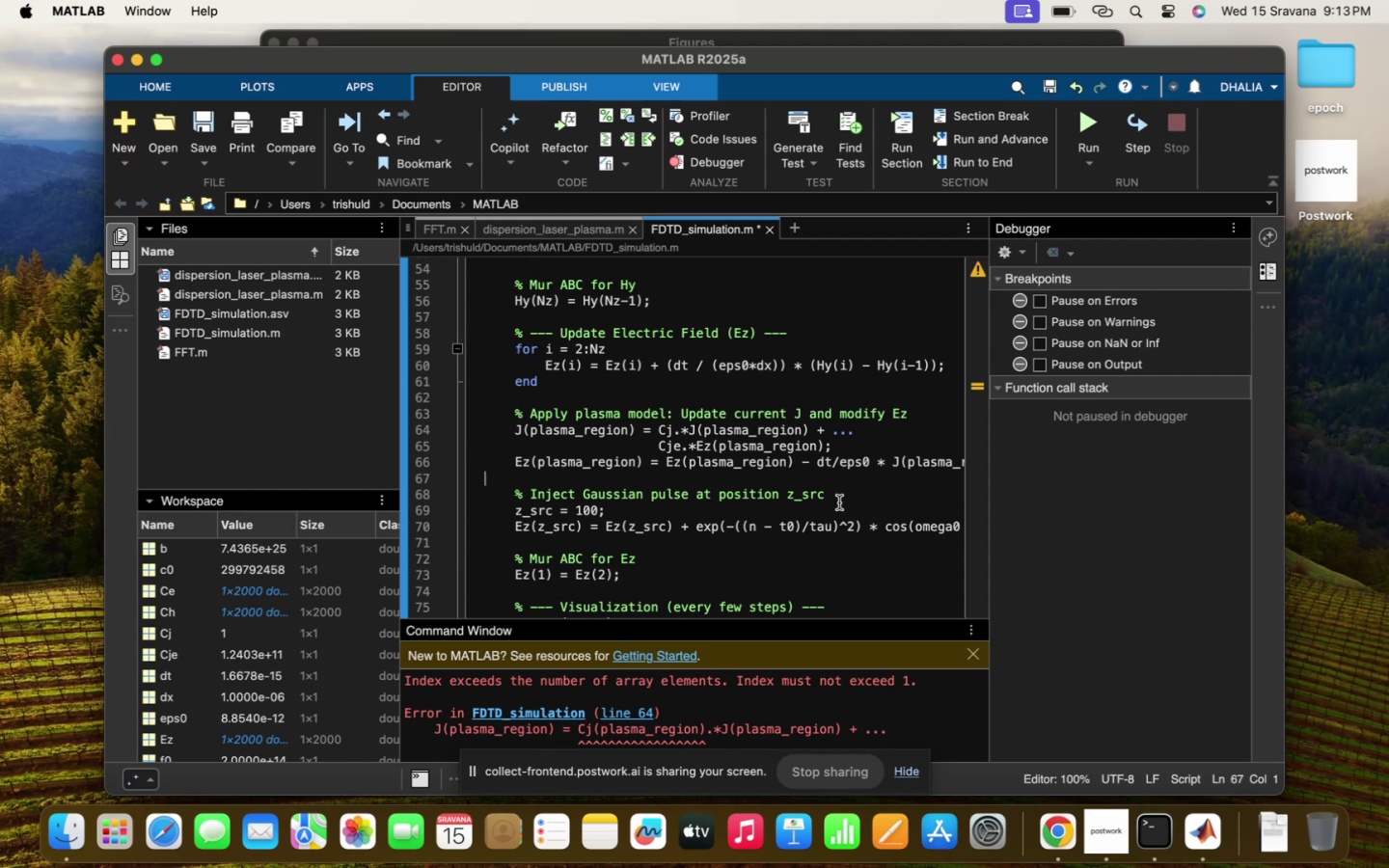 
scroll: coordinate [839, 502], scroll_direction: down, amount: 7.0
 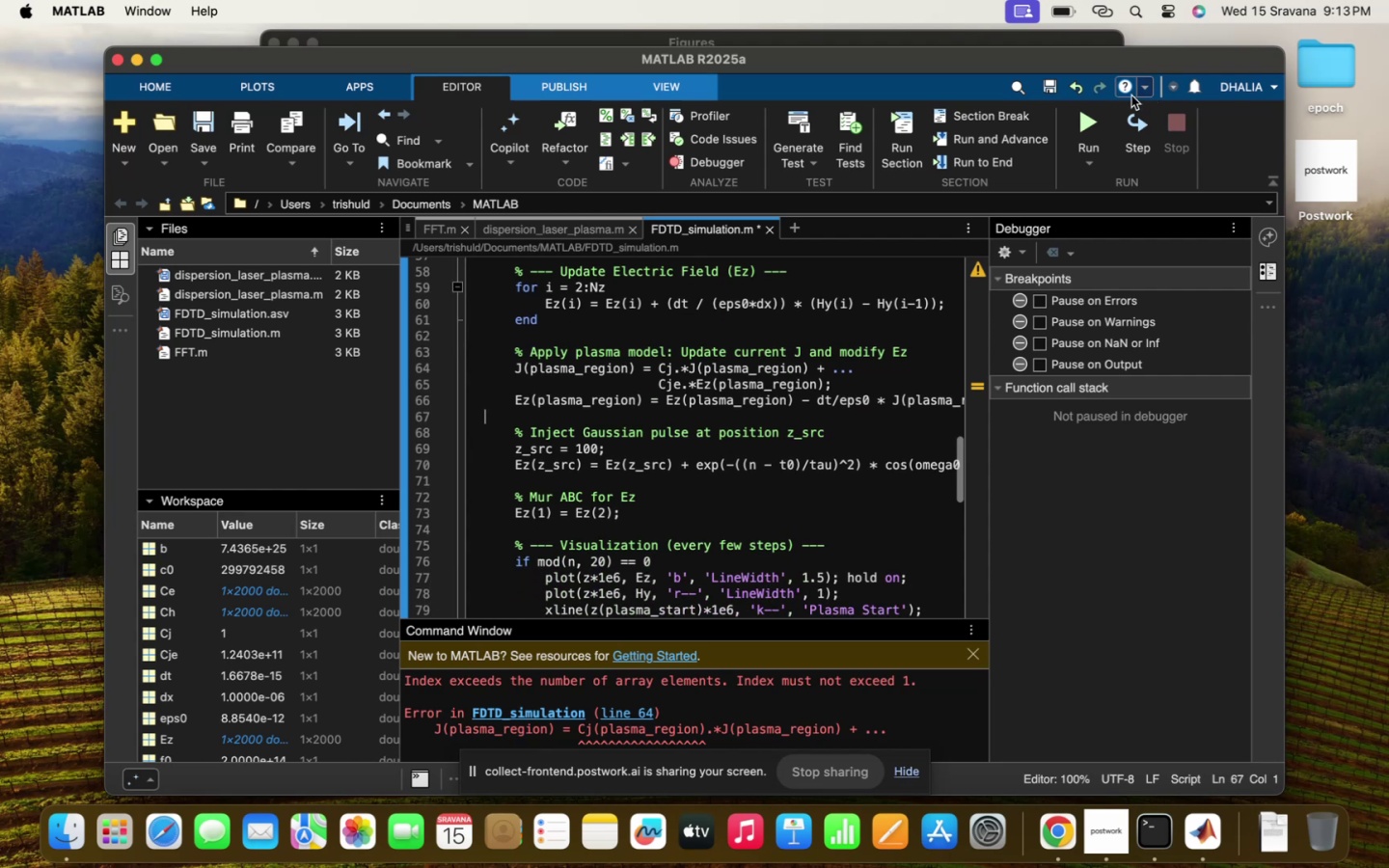 
mouse_move([1105, 92])
 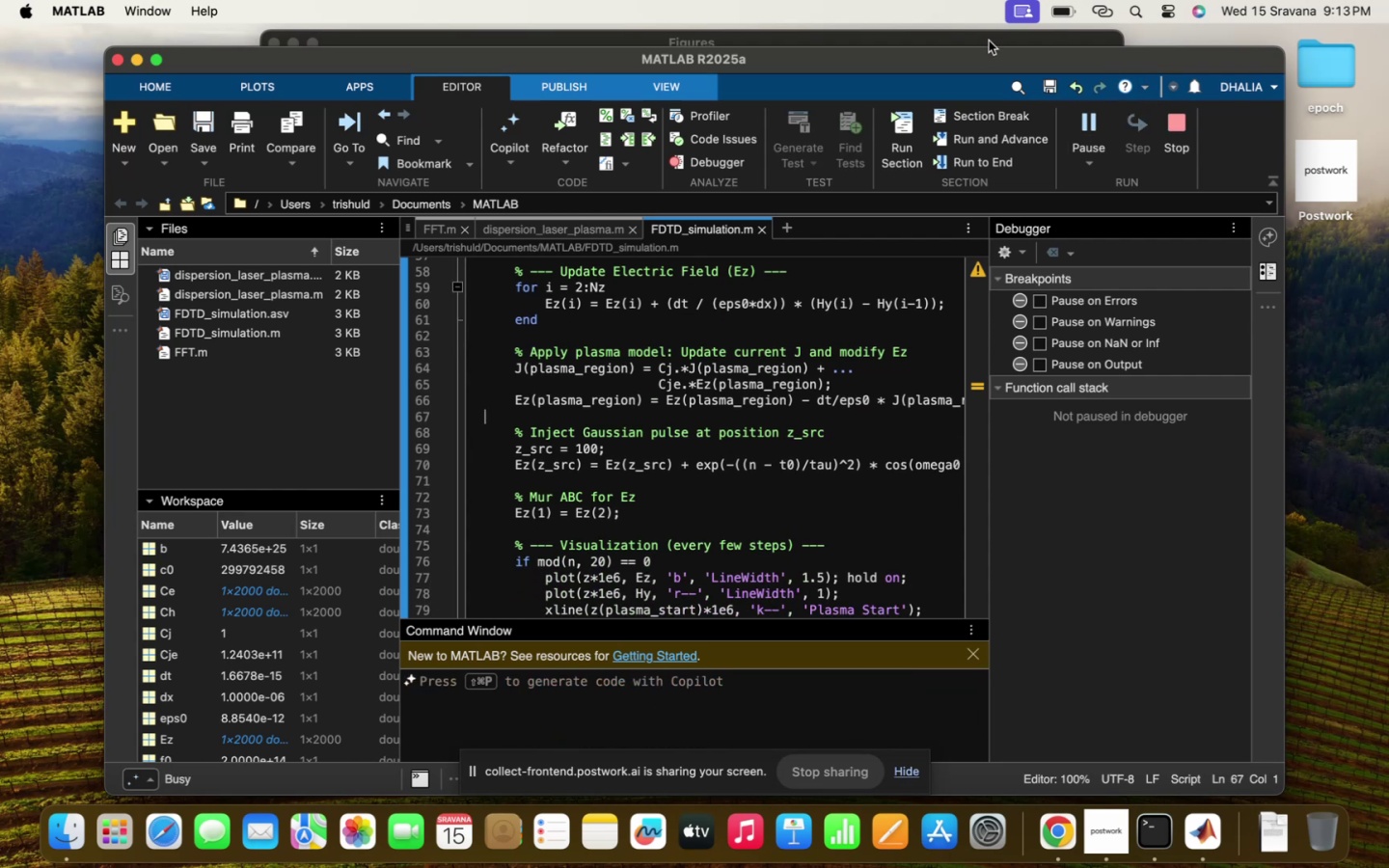 
left_click([989, 41])
 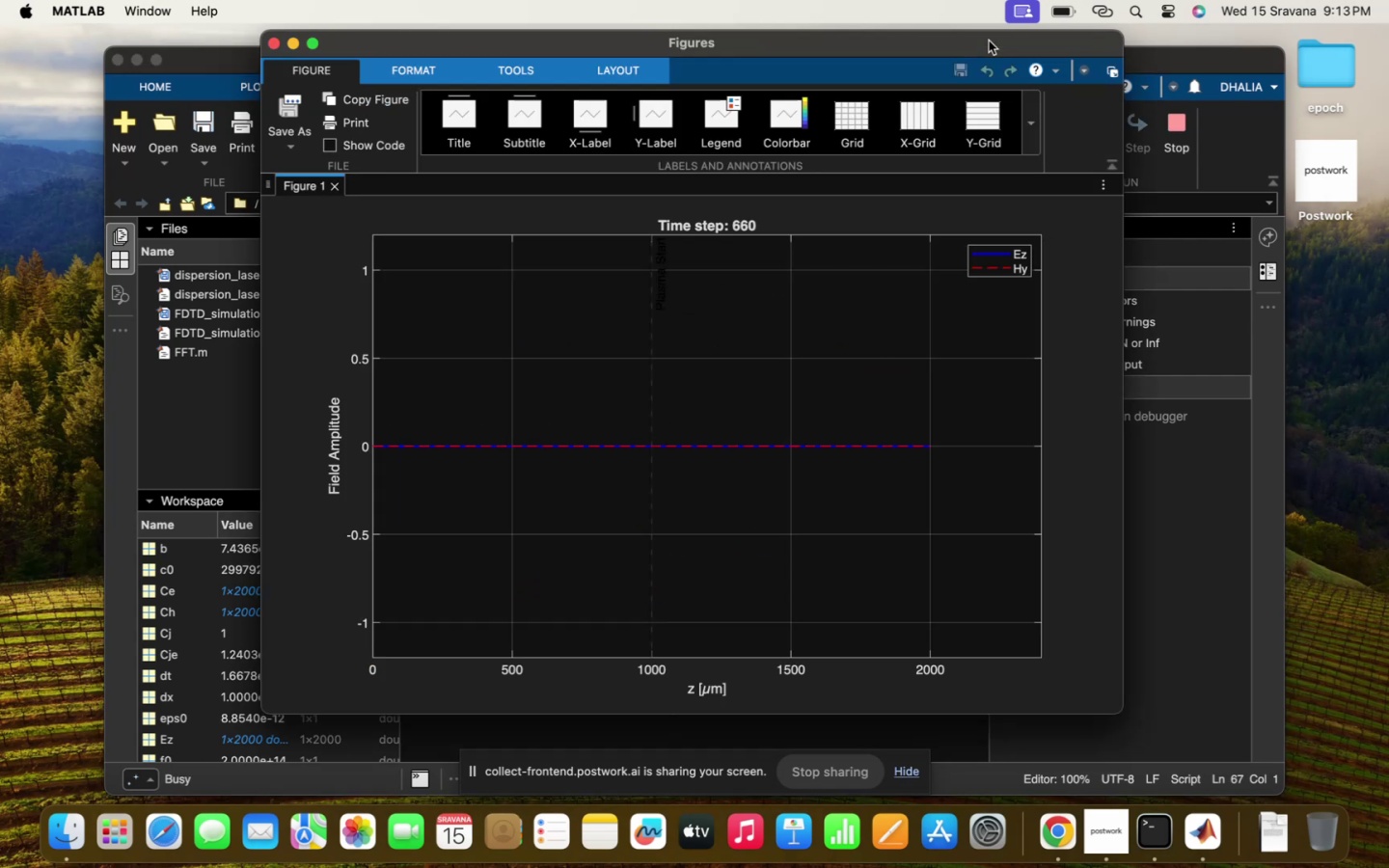 
wait(8.68)
 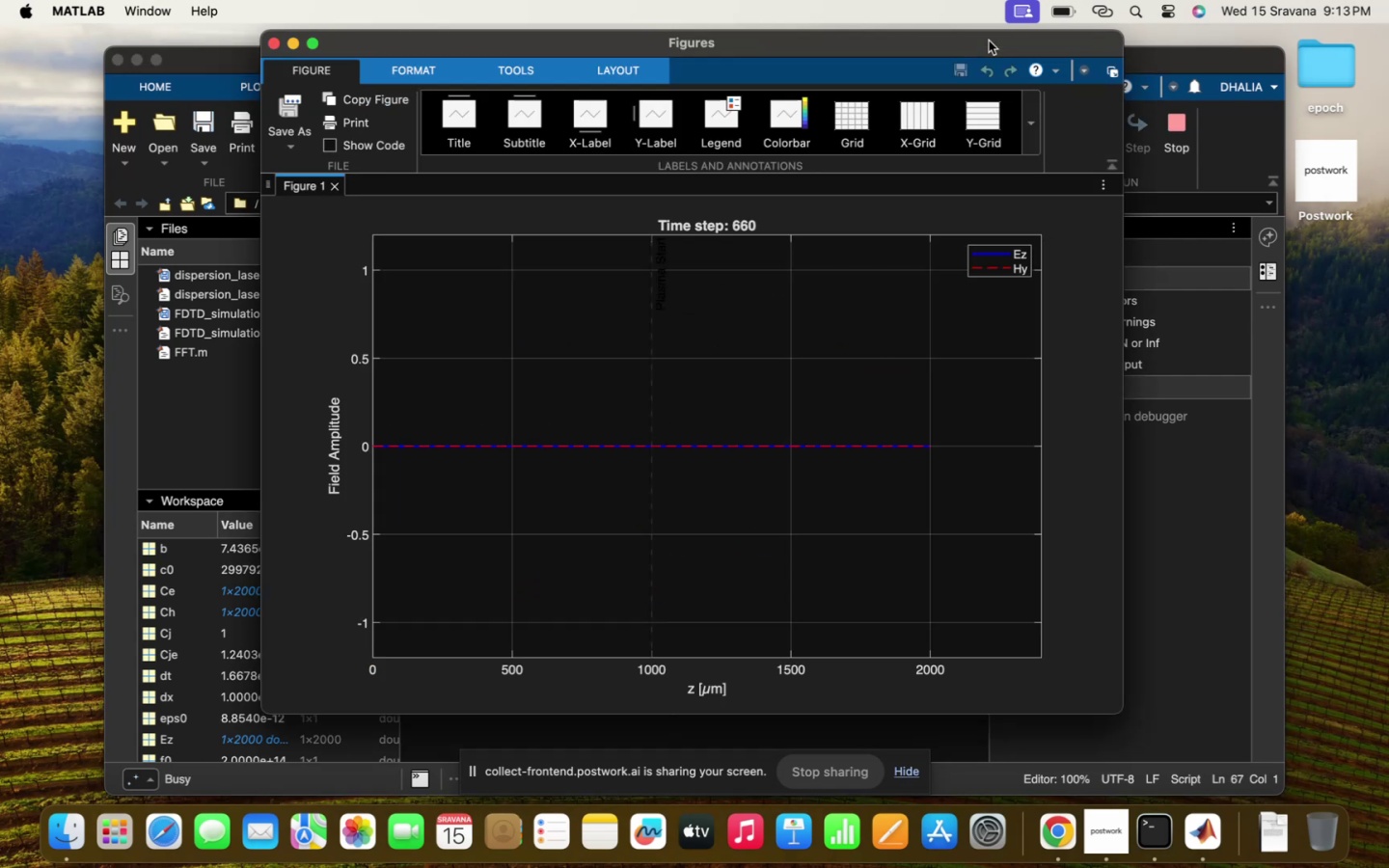 
left_click([644, 746])
 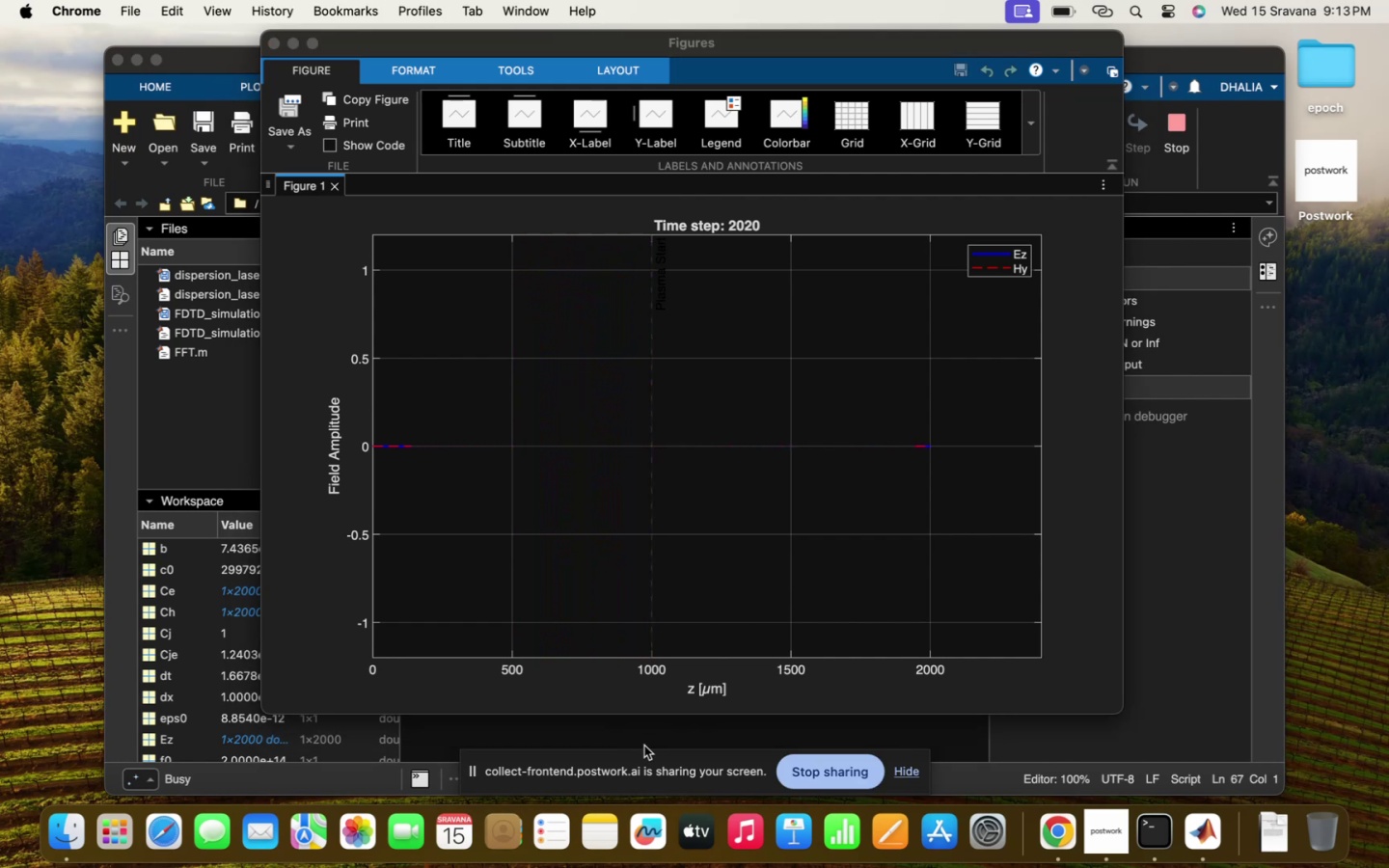 
wait(11.29)
 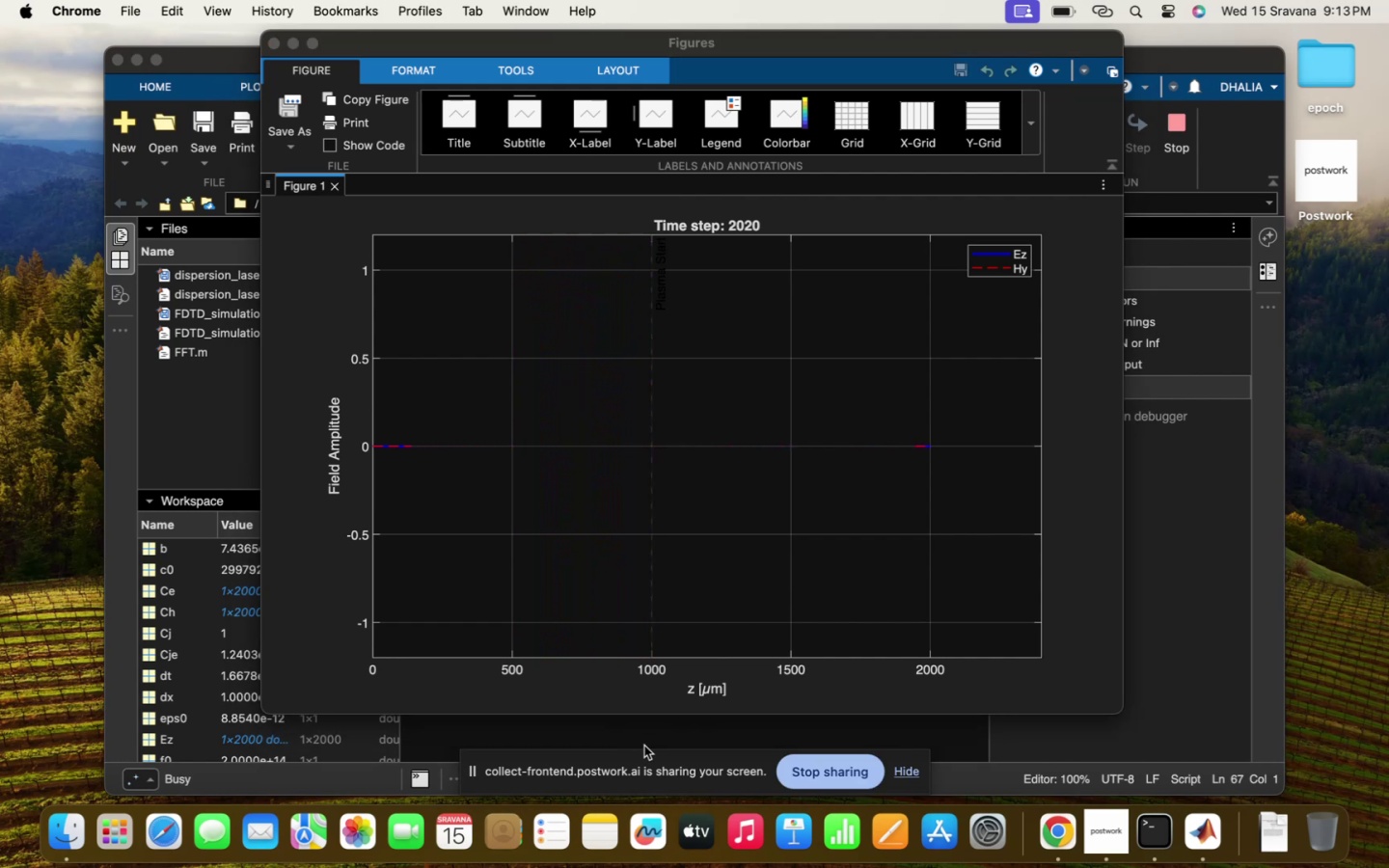 
left_click([644, 746])
 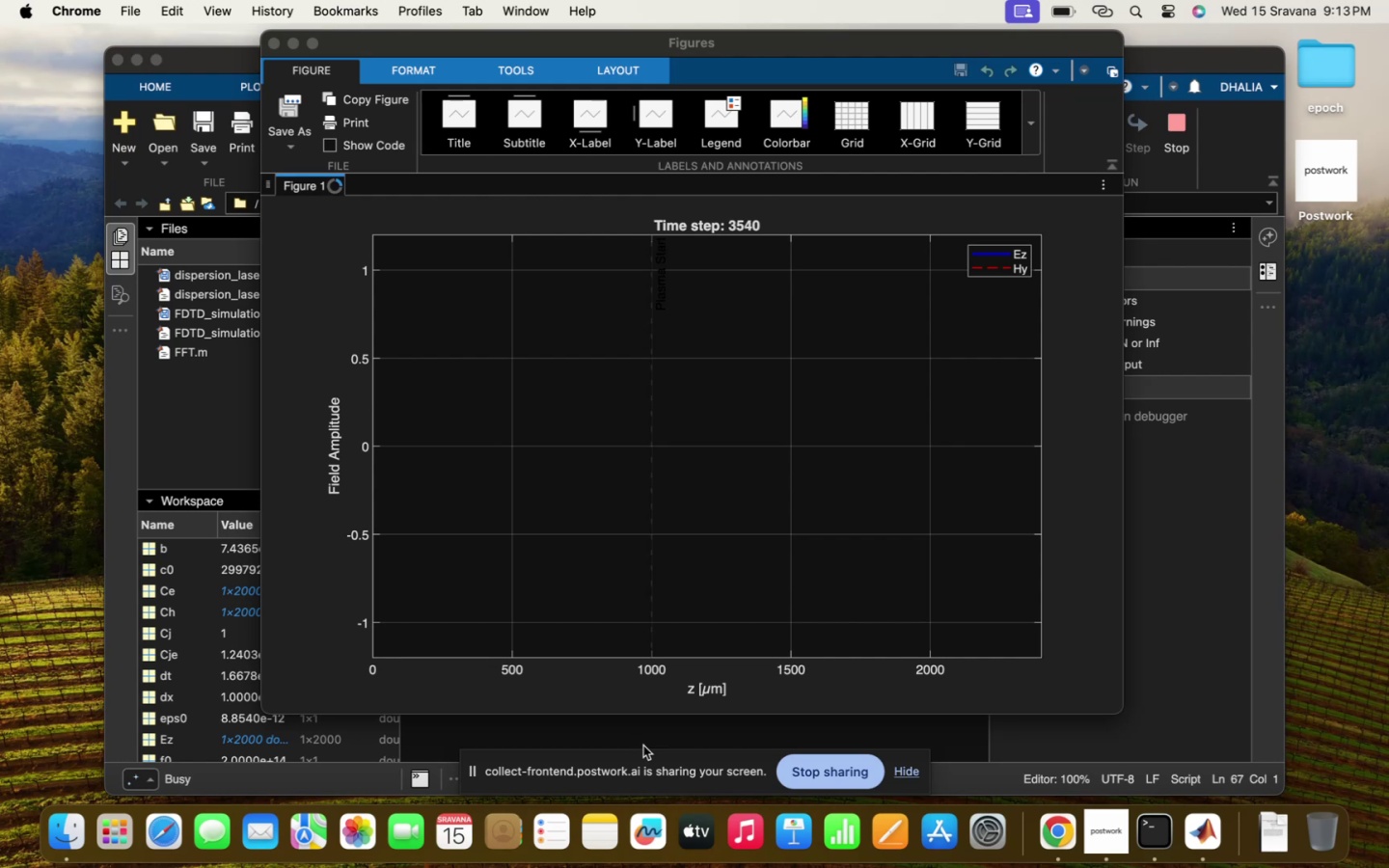 
wait(11.71)
 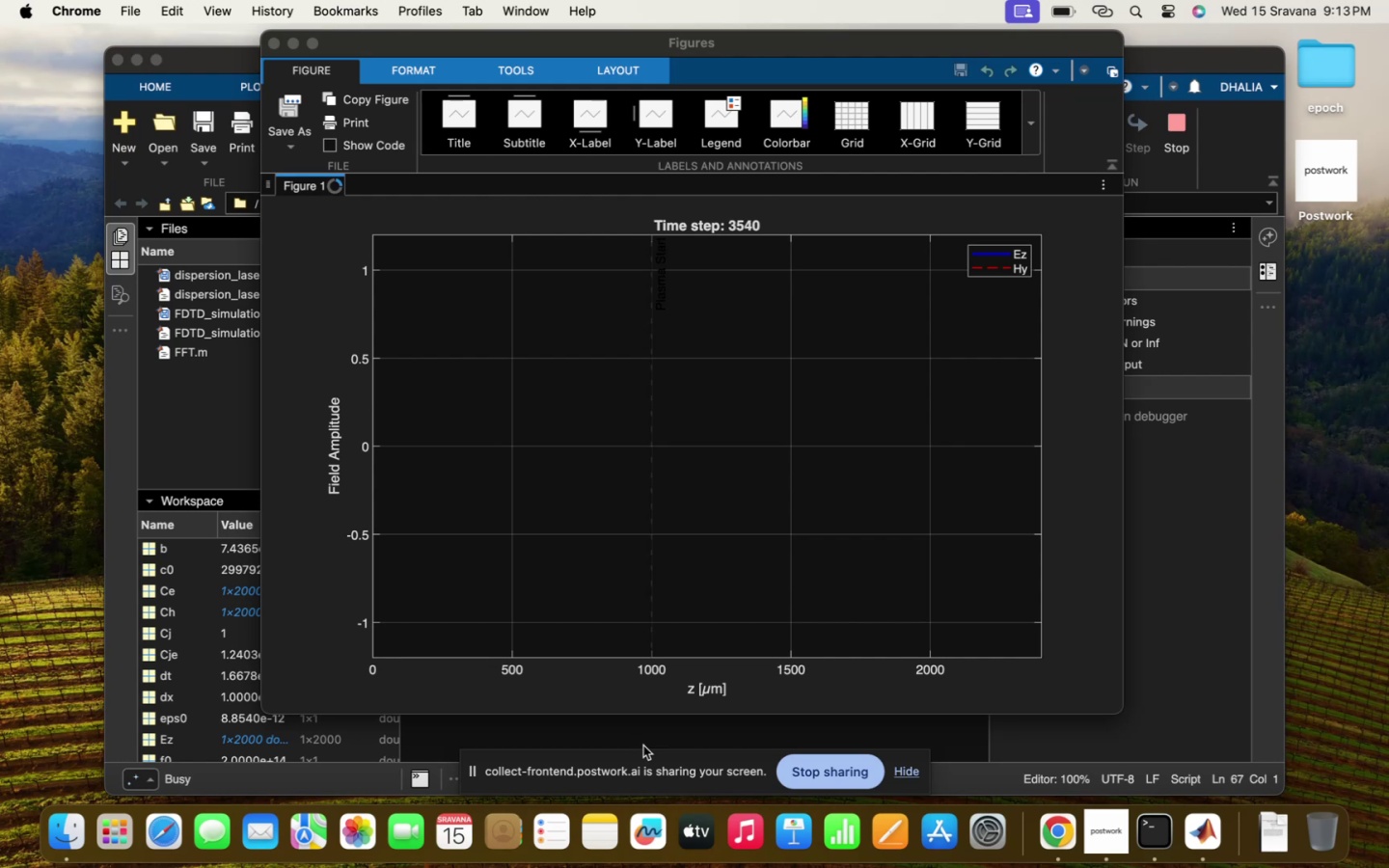 
left_click([646, 738])
 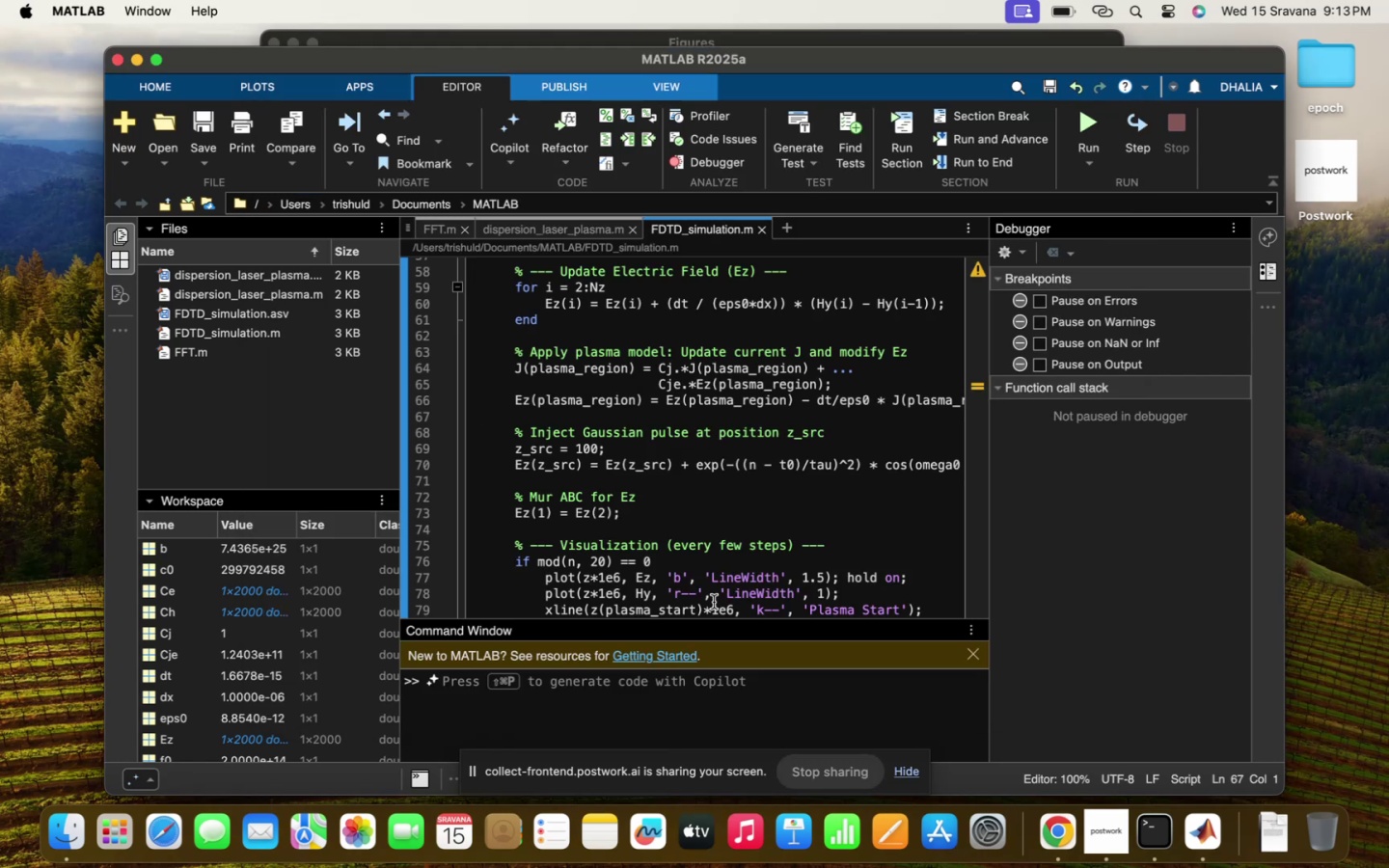 
scroll: coordinate [714, 602], scroll_direction: down, amount: 11.0
 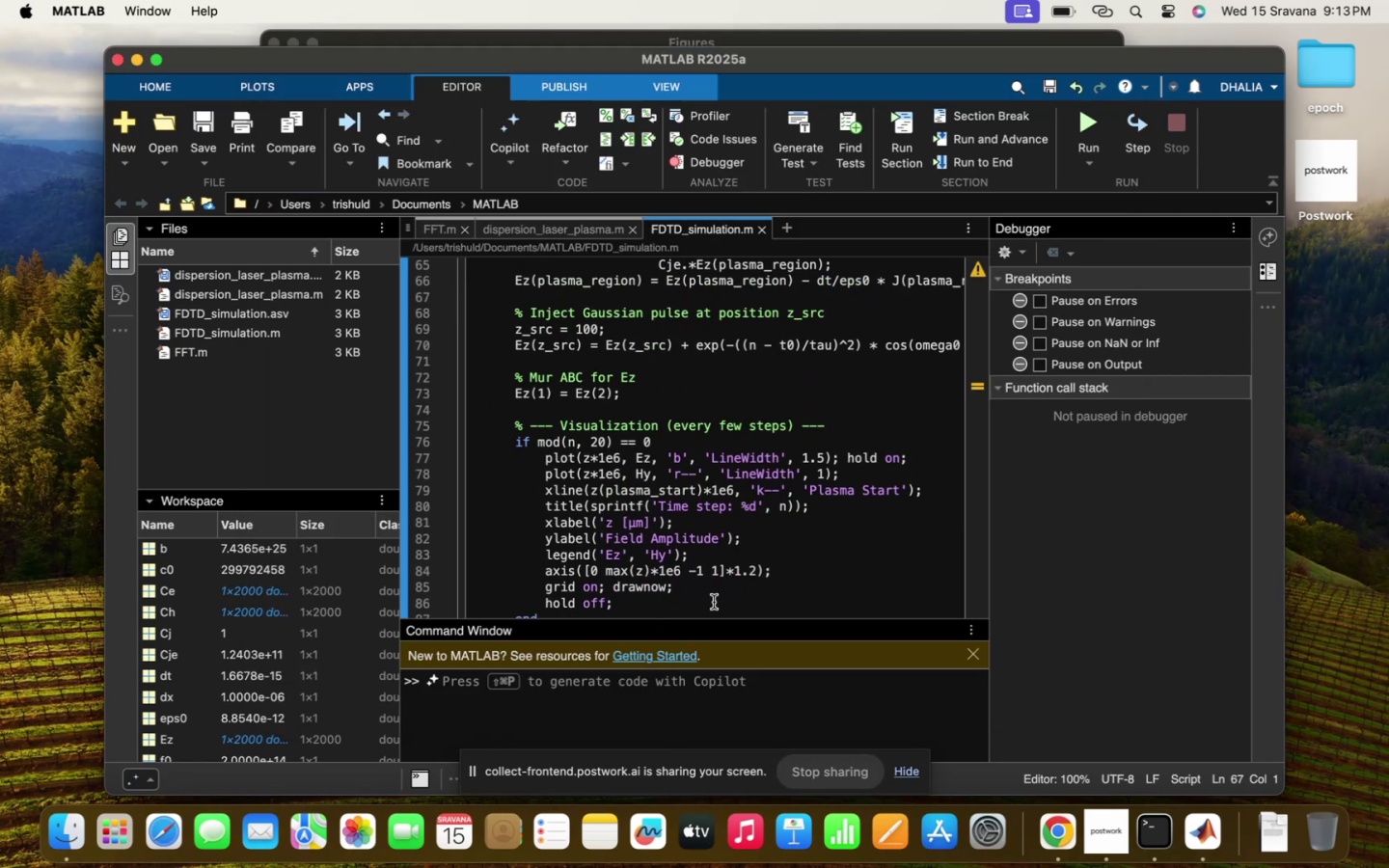 
scroll: coordinate [714, 600], scroll_direction: up, amount: 119.0
 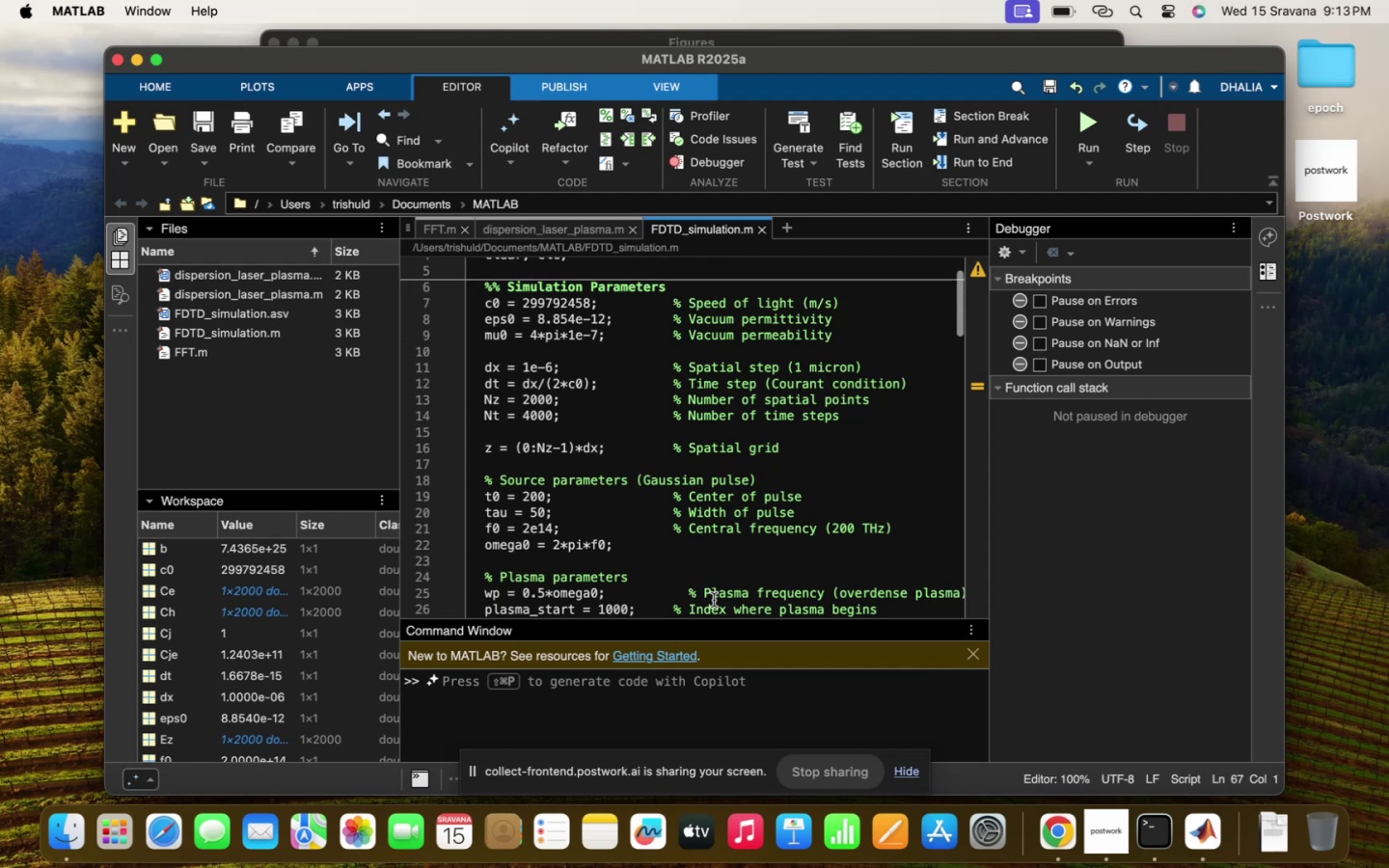 
scroll: coordinate [842, 519], scroll_direction: down, amount: 167.0
 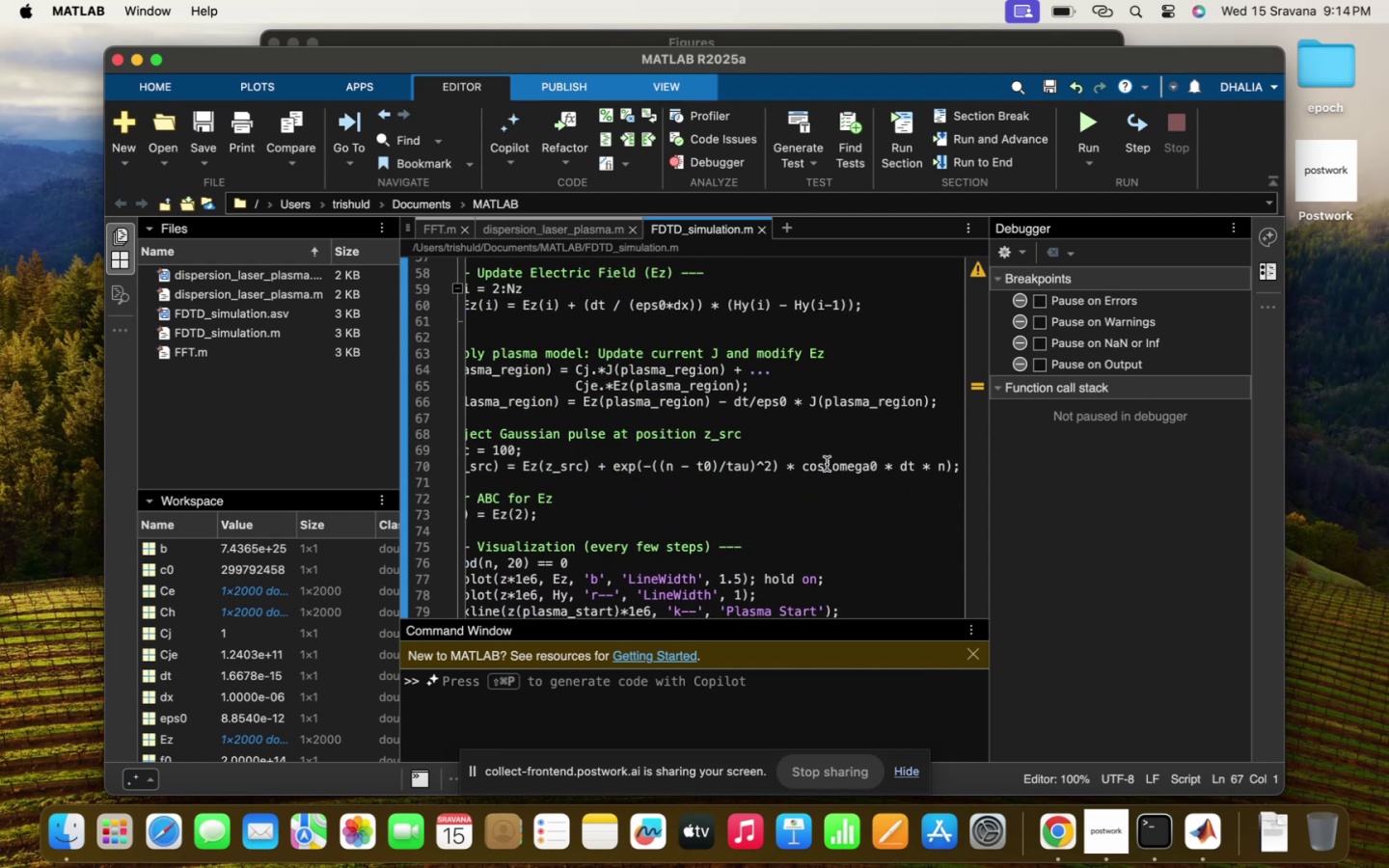 
left_click([828, 463])
 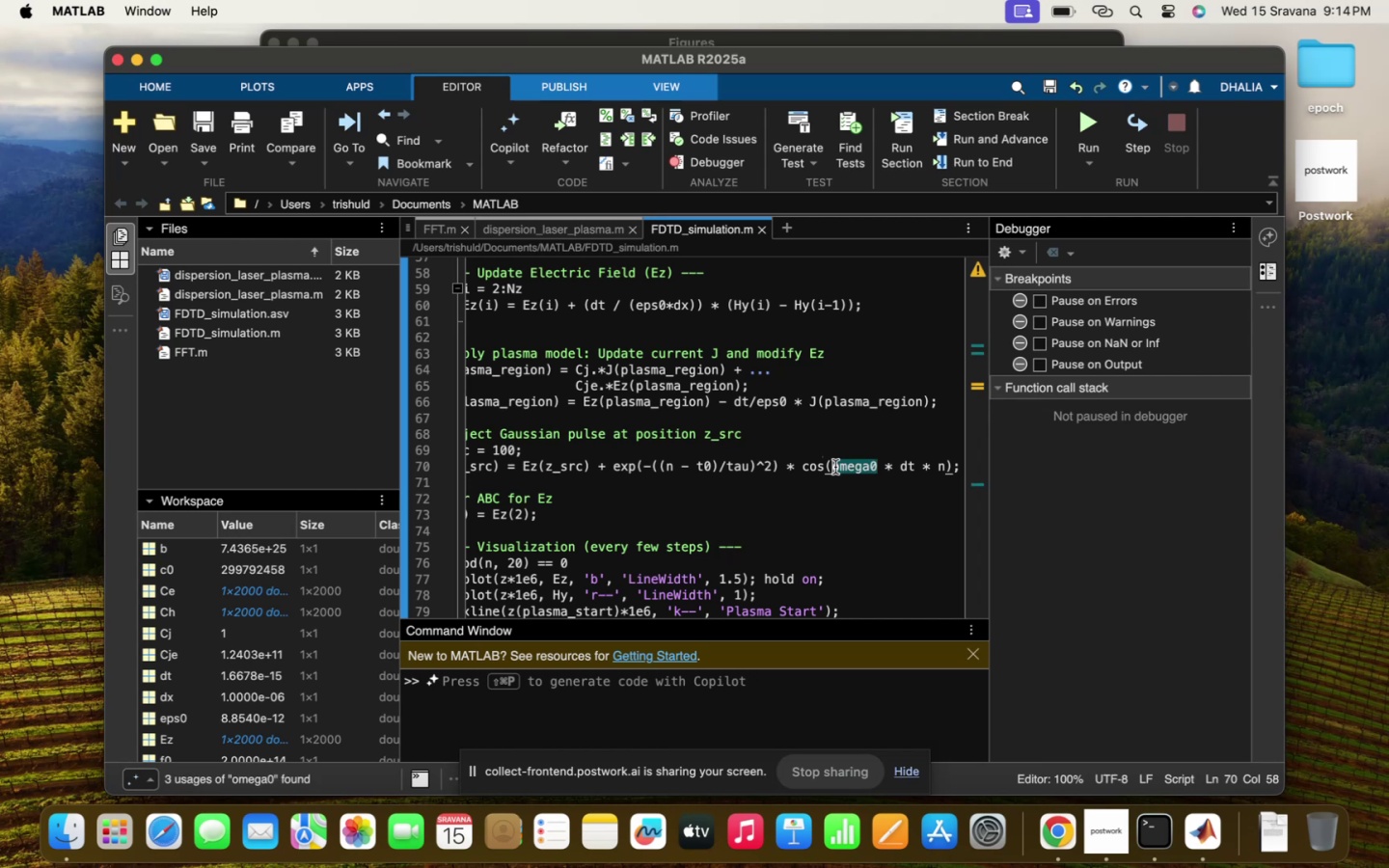 
scroll: coordinate [745, 428], scroll_direction: up, amount: 88.0
 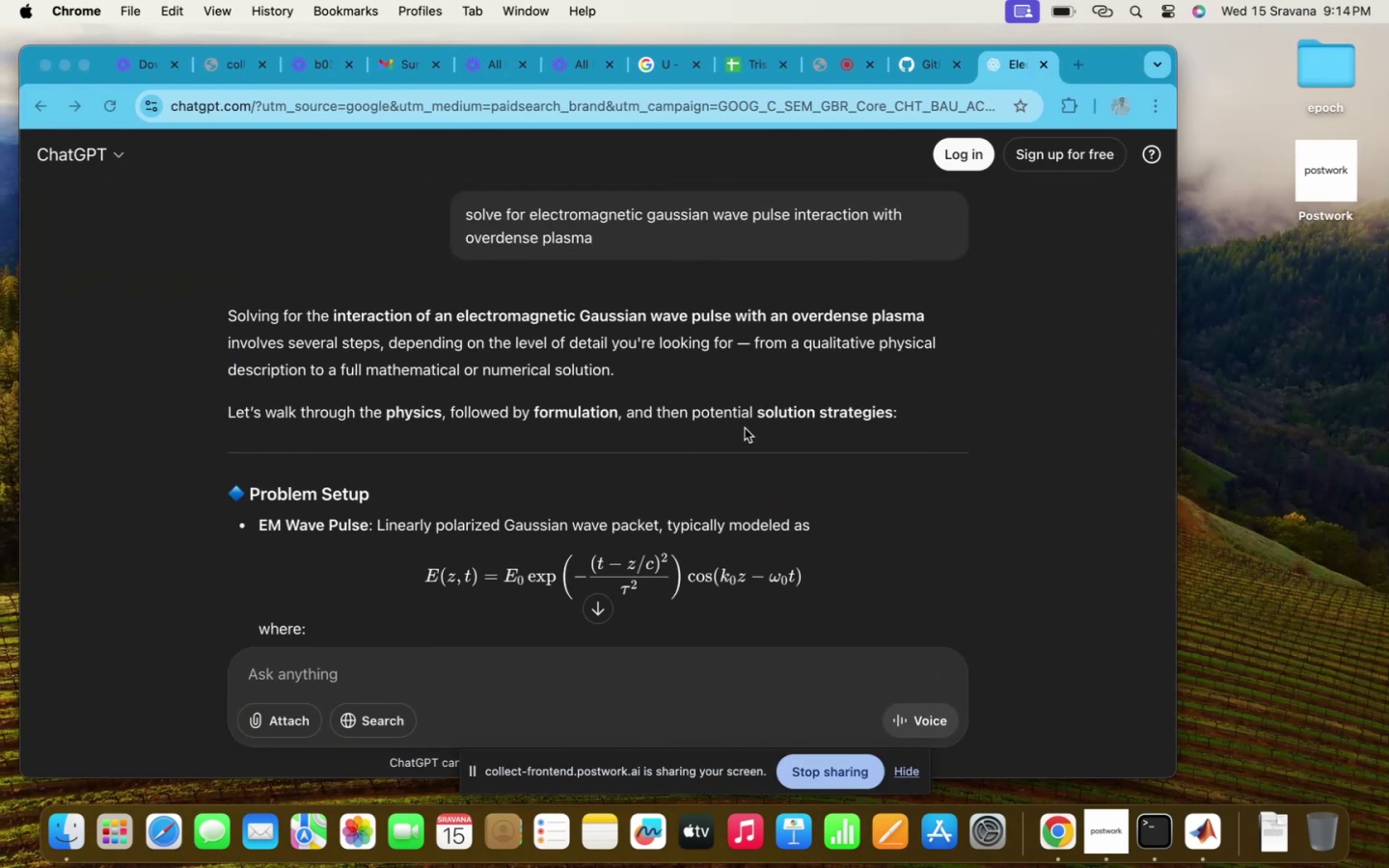 
scroll: coordinate [745, 428], scroll_direction: down, amount: 16.0
 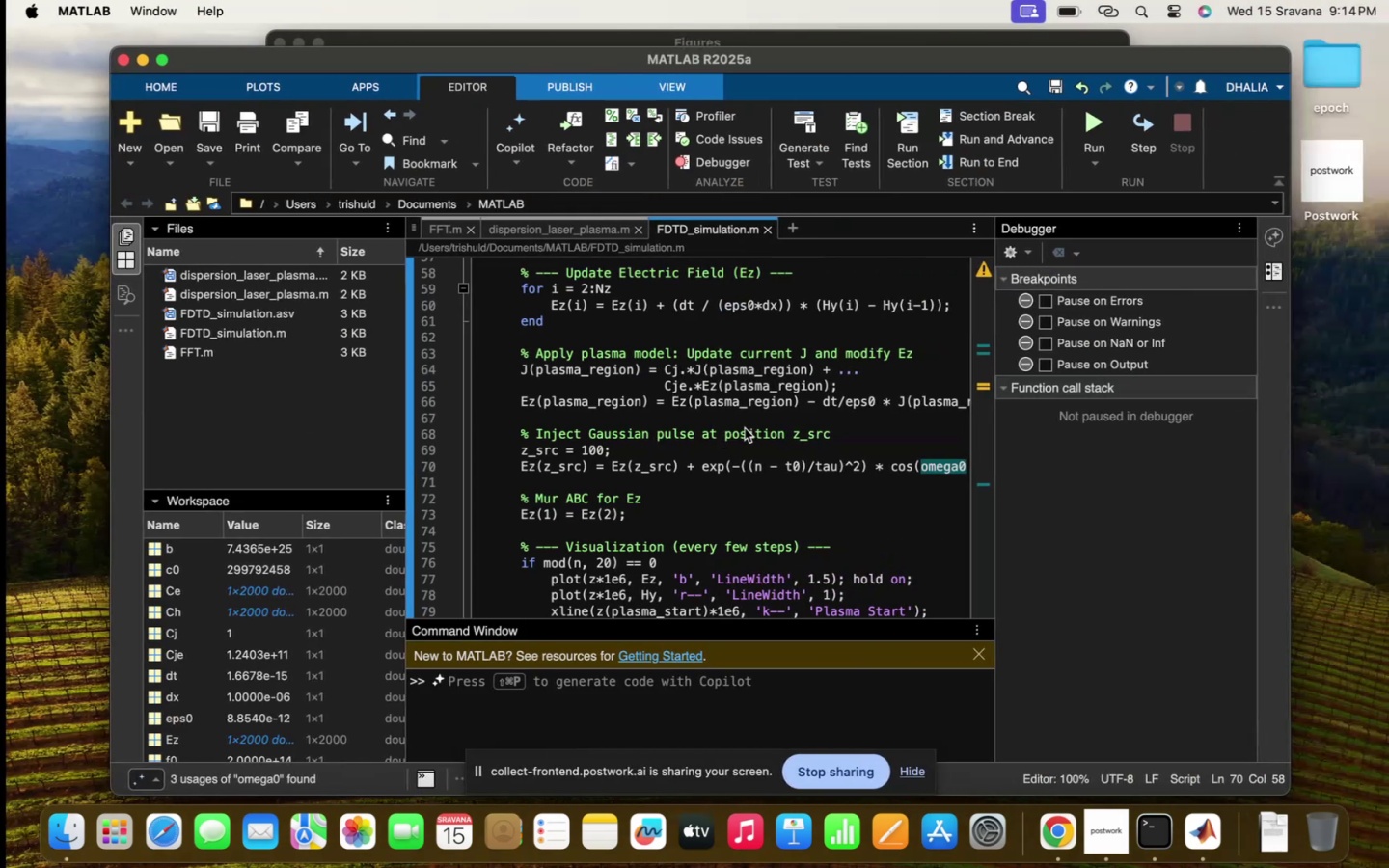 
scroll: coordinate [632, 421], scroll_direction: up, amount: 181.0
 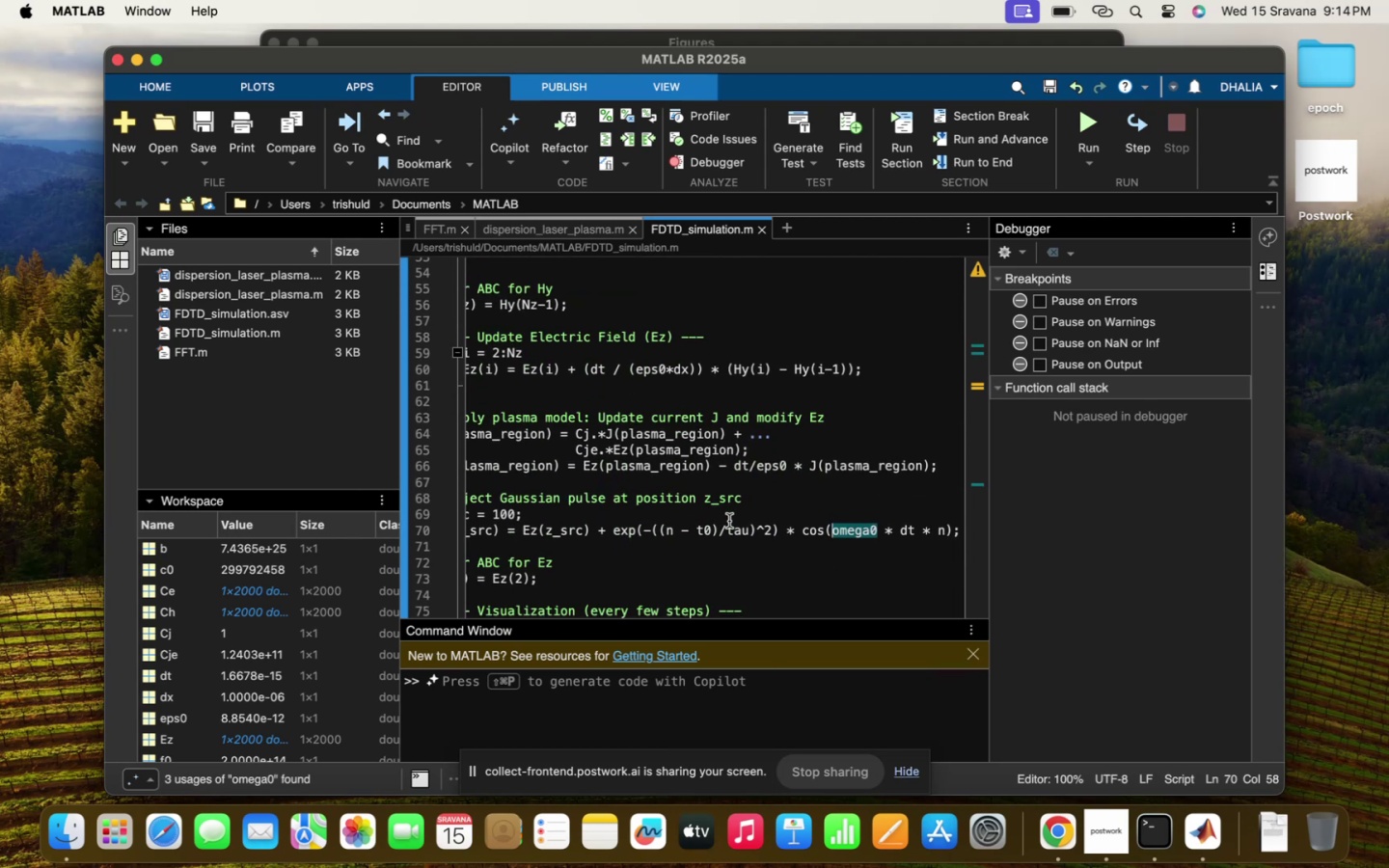 
type(k0z- )
key(Backspace)
type(* )
 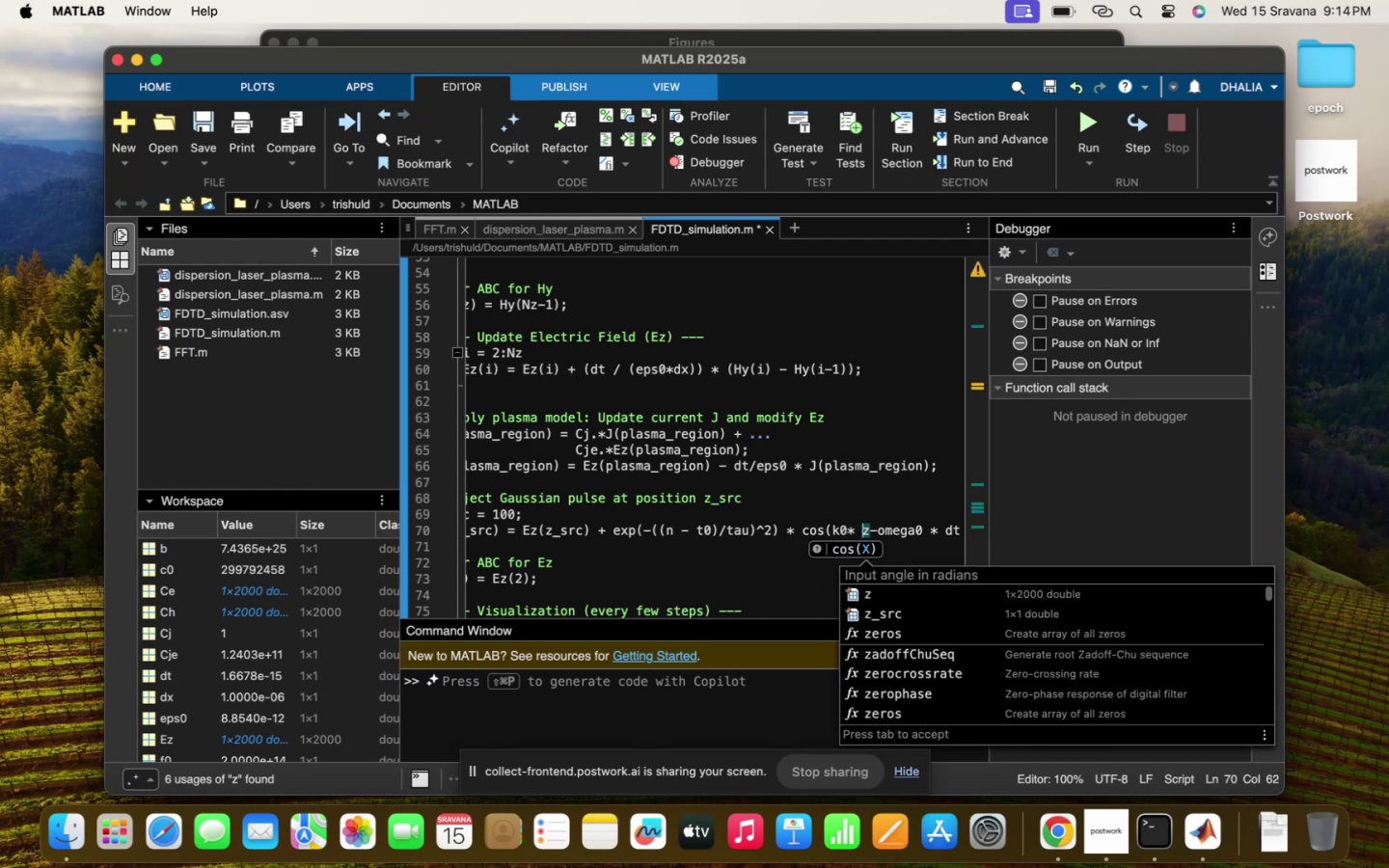 
key(ArrowRight)
 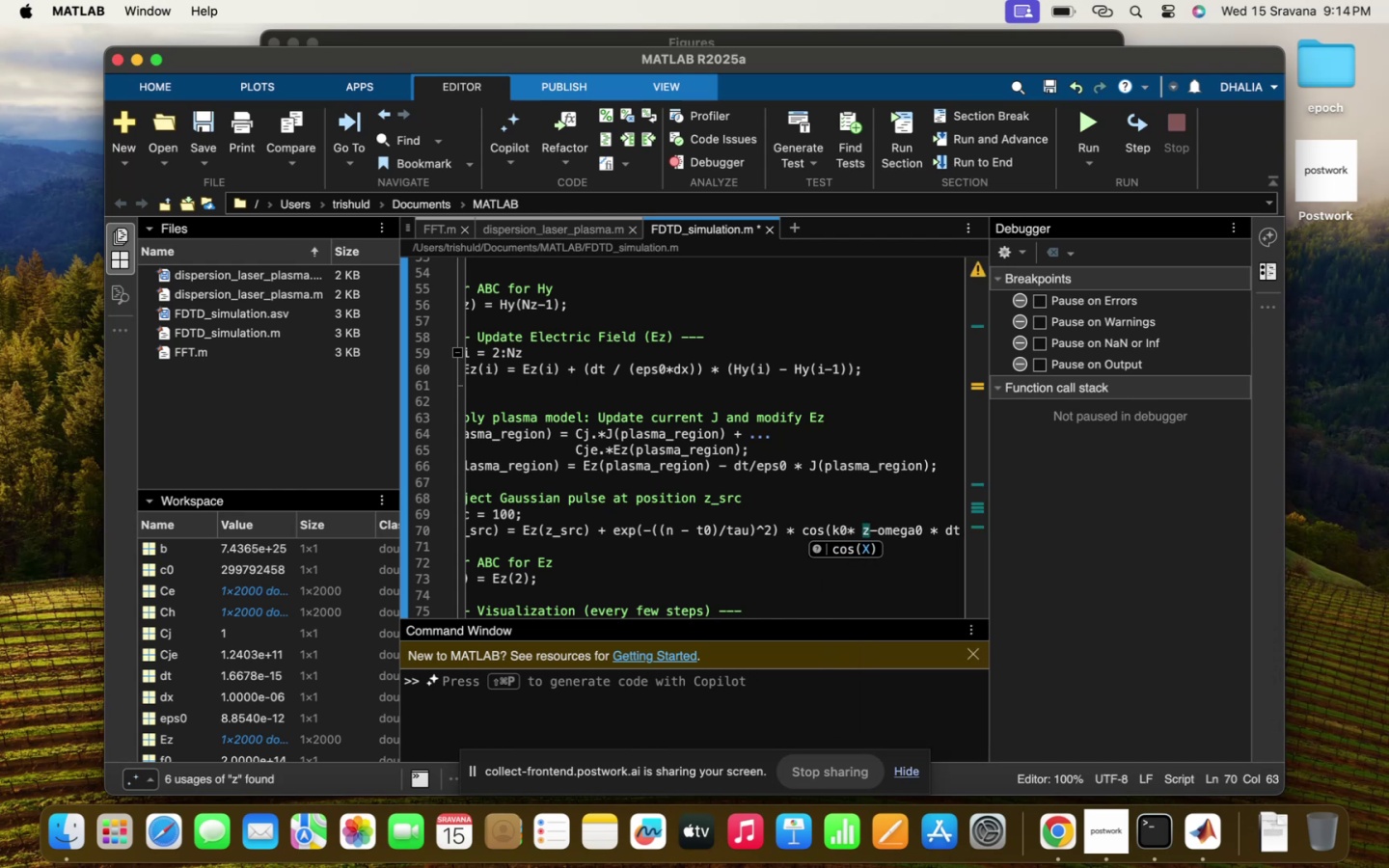 
scroll: coordinate [846, 581], scroll_direction: down, amount: 10.0
 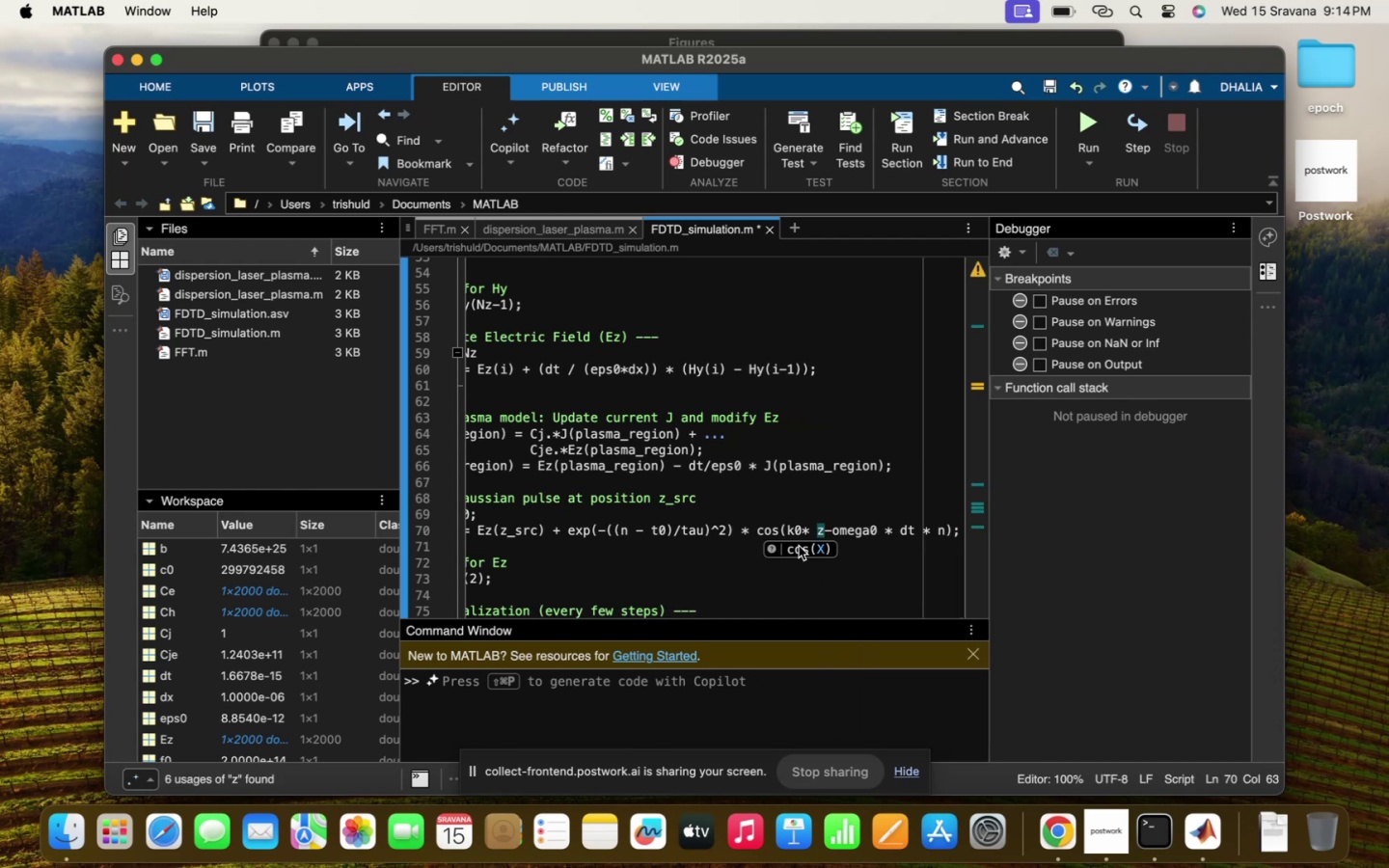 
key(ArrowLeft)
 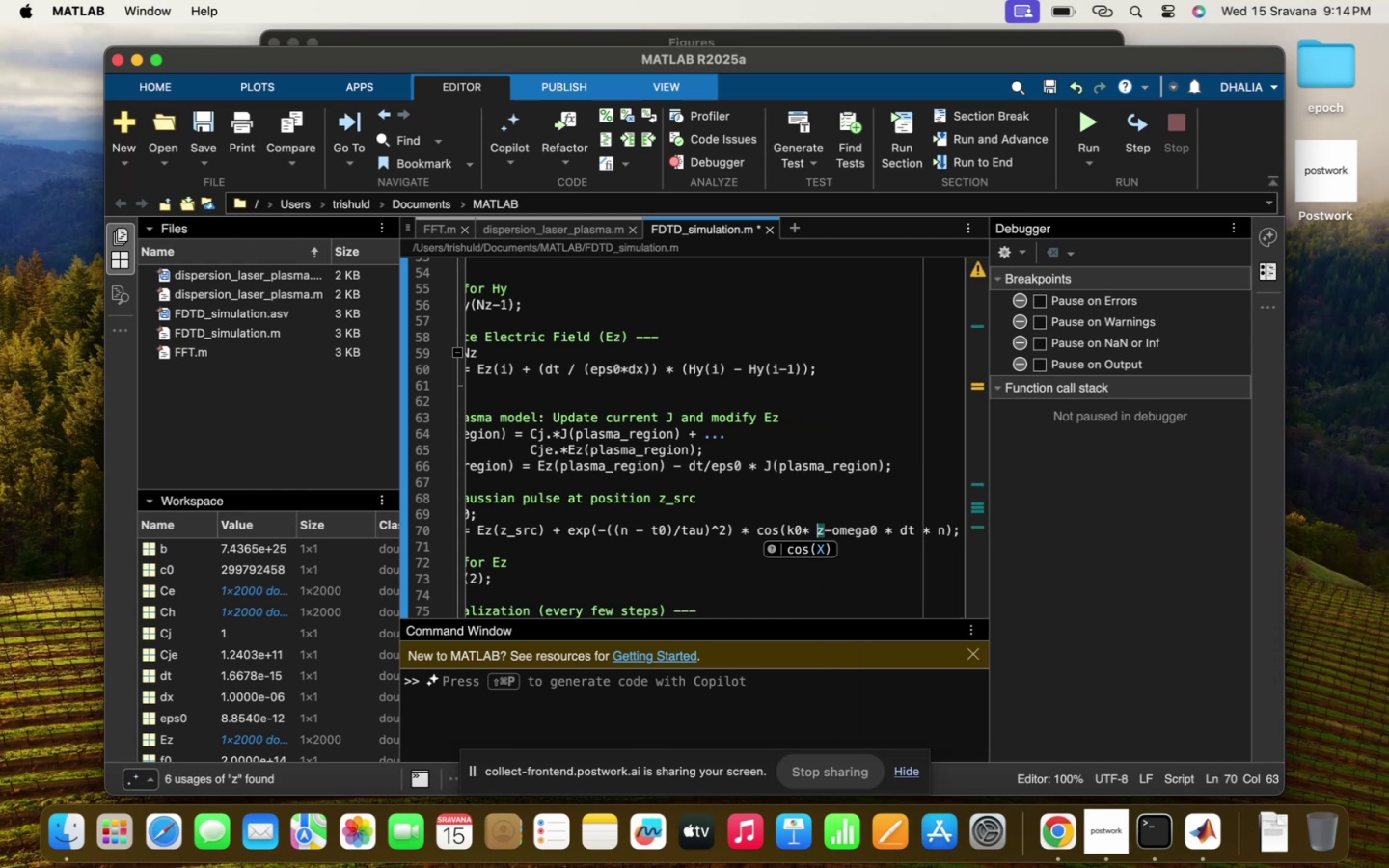 
key(D)
 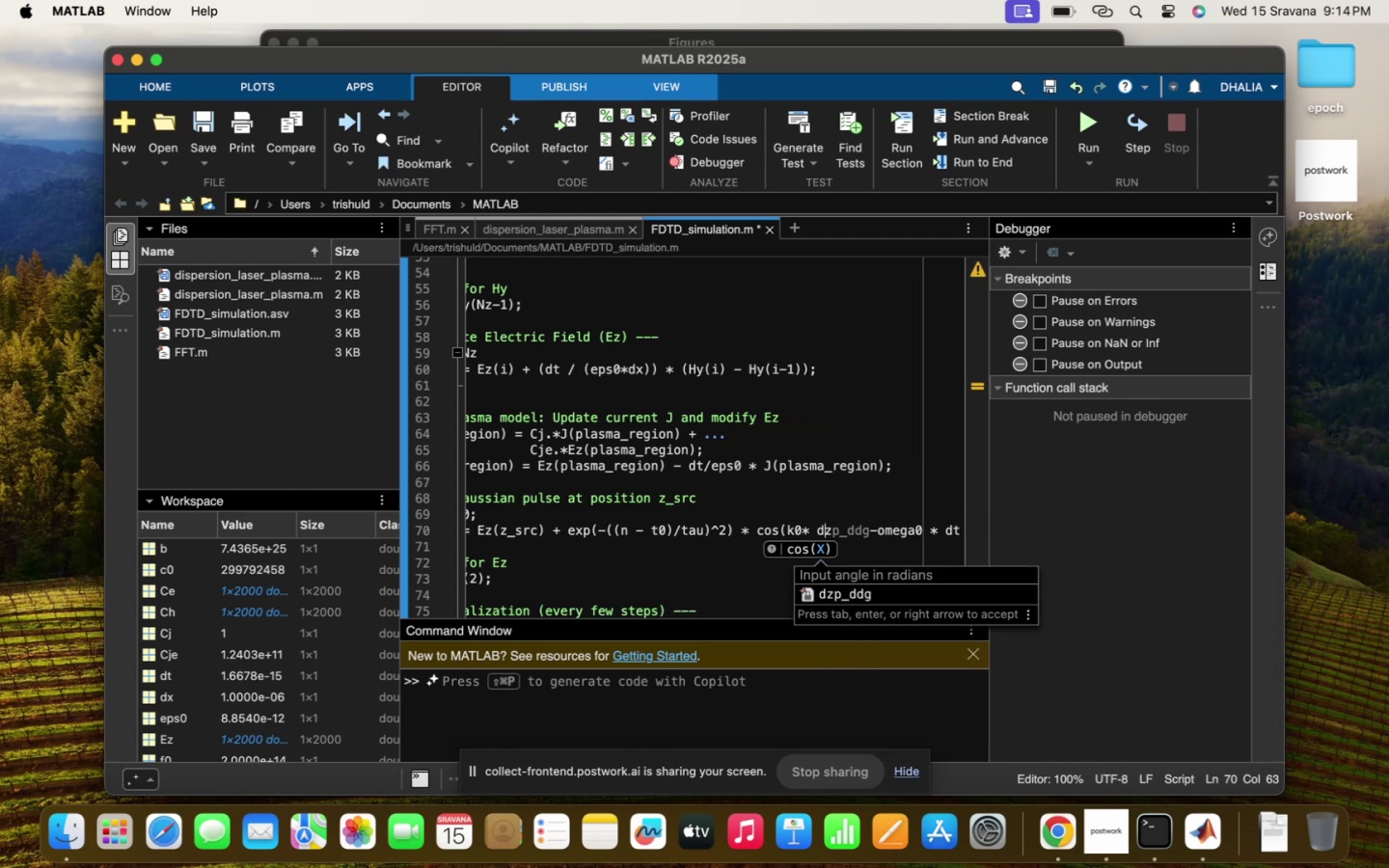 
key(ArrowRight)
 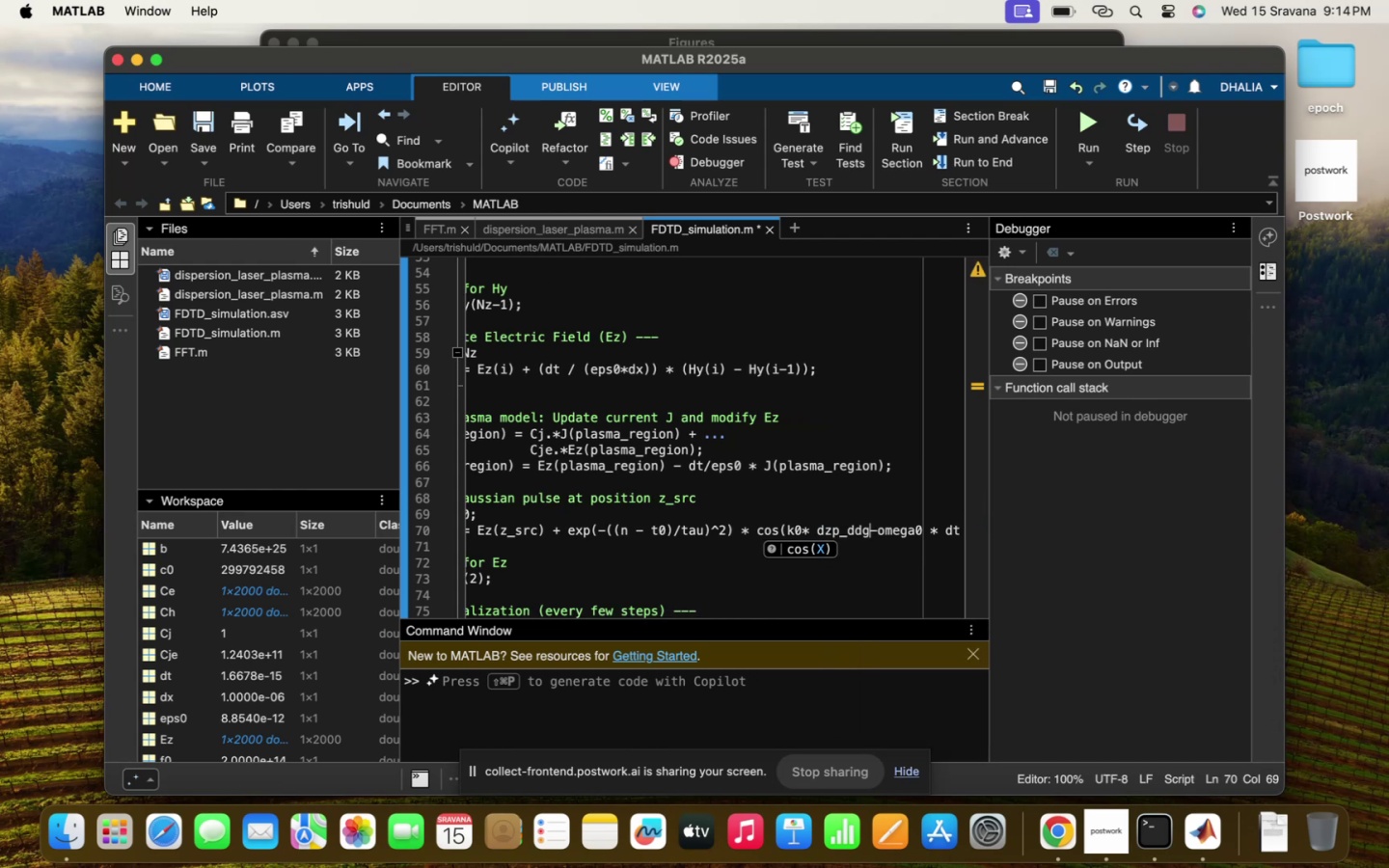 
key(Backspace)
key(Backspace)
key(Backspace)
key(Backspace)
key(Backspace)
key(Backspace)
type(xv)
key(Backspace)
type( *n)
 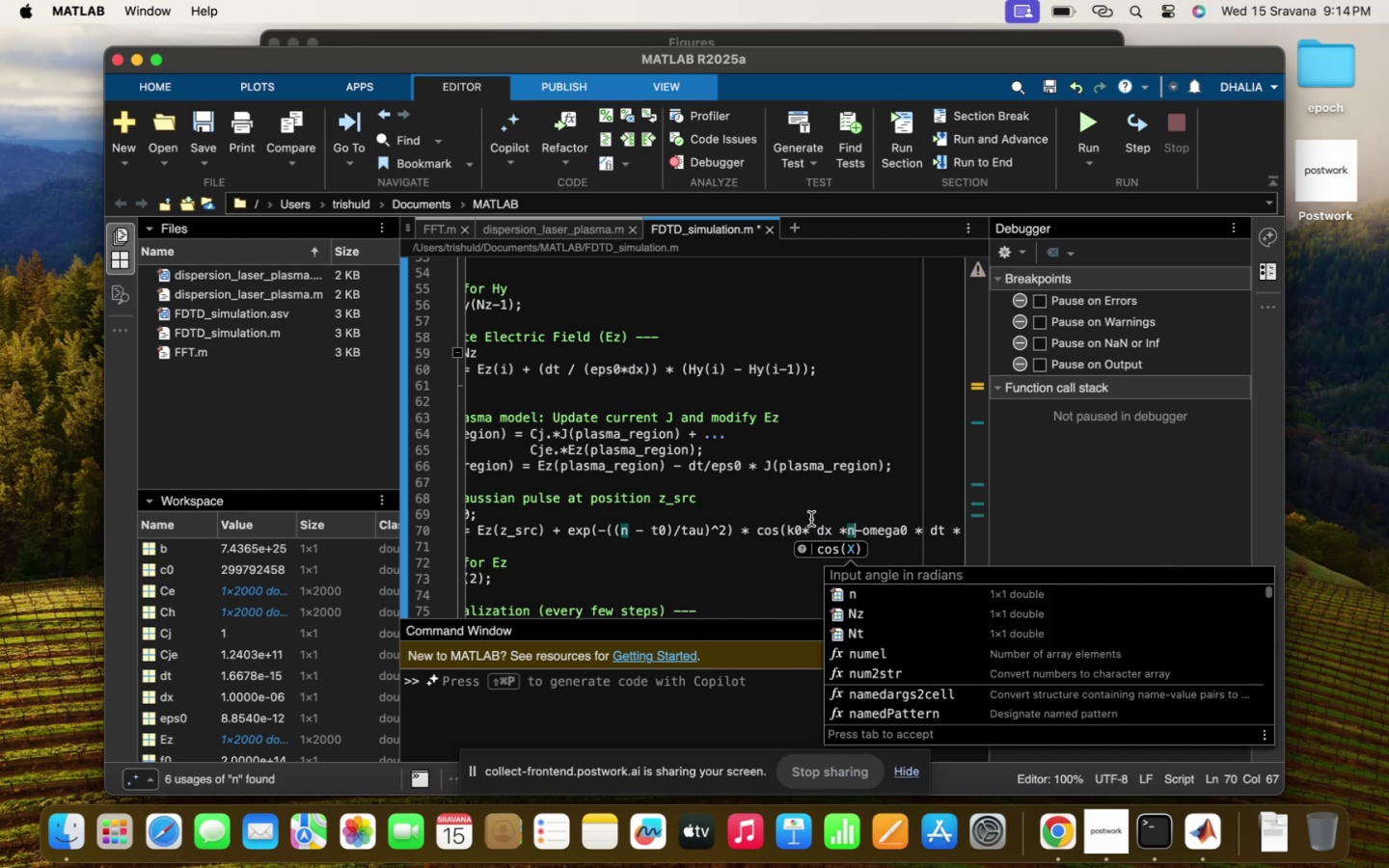 
left_click([768, 515])
 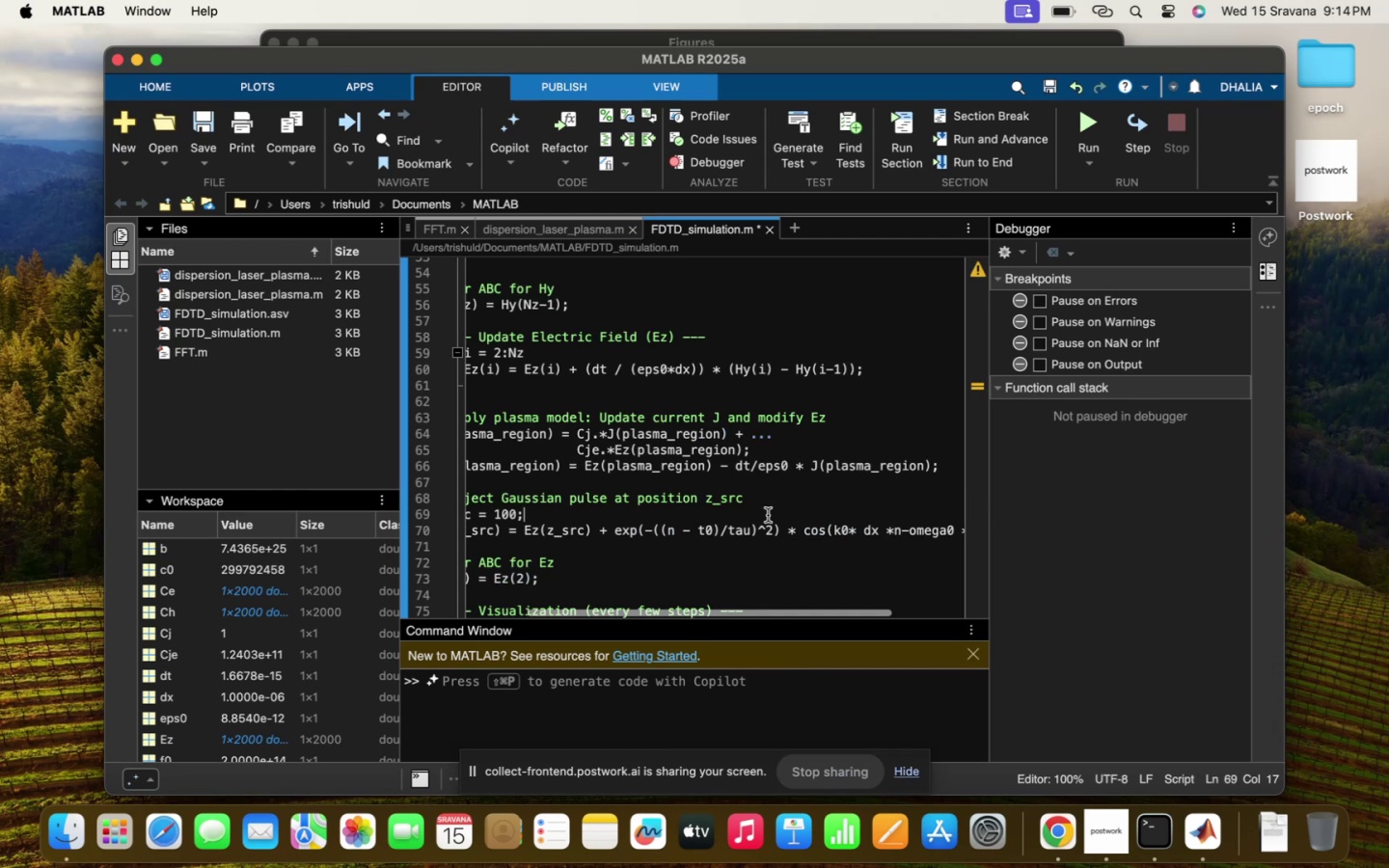 
scroll: coordinate [768, 515], scroll_direction: up, amount: 311.0
 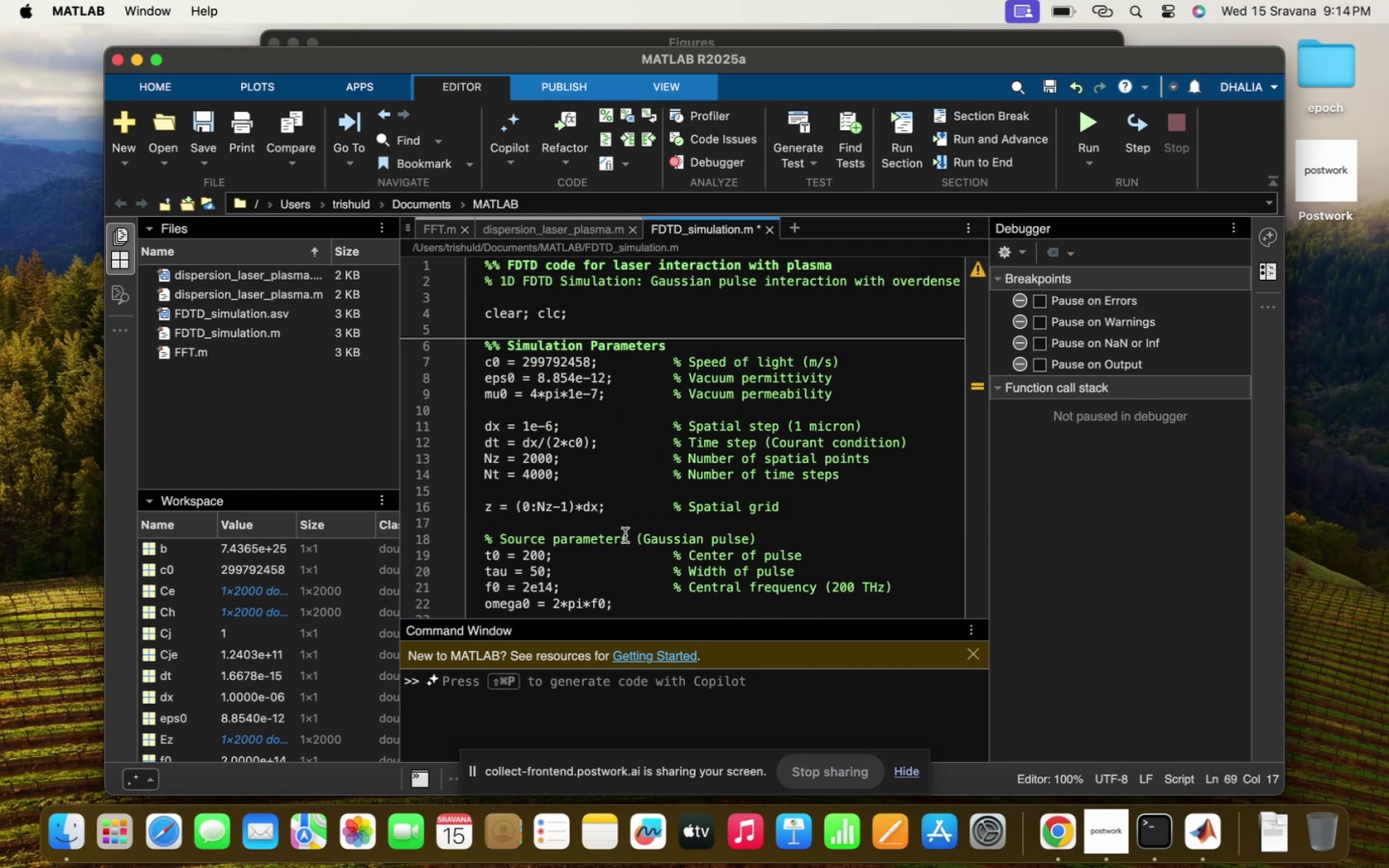 
scroll: coordinate [625, 535], scroll_direction: down, amount: 7.0
 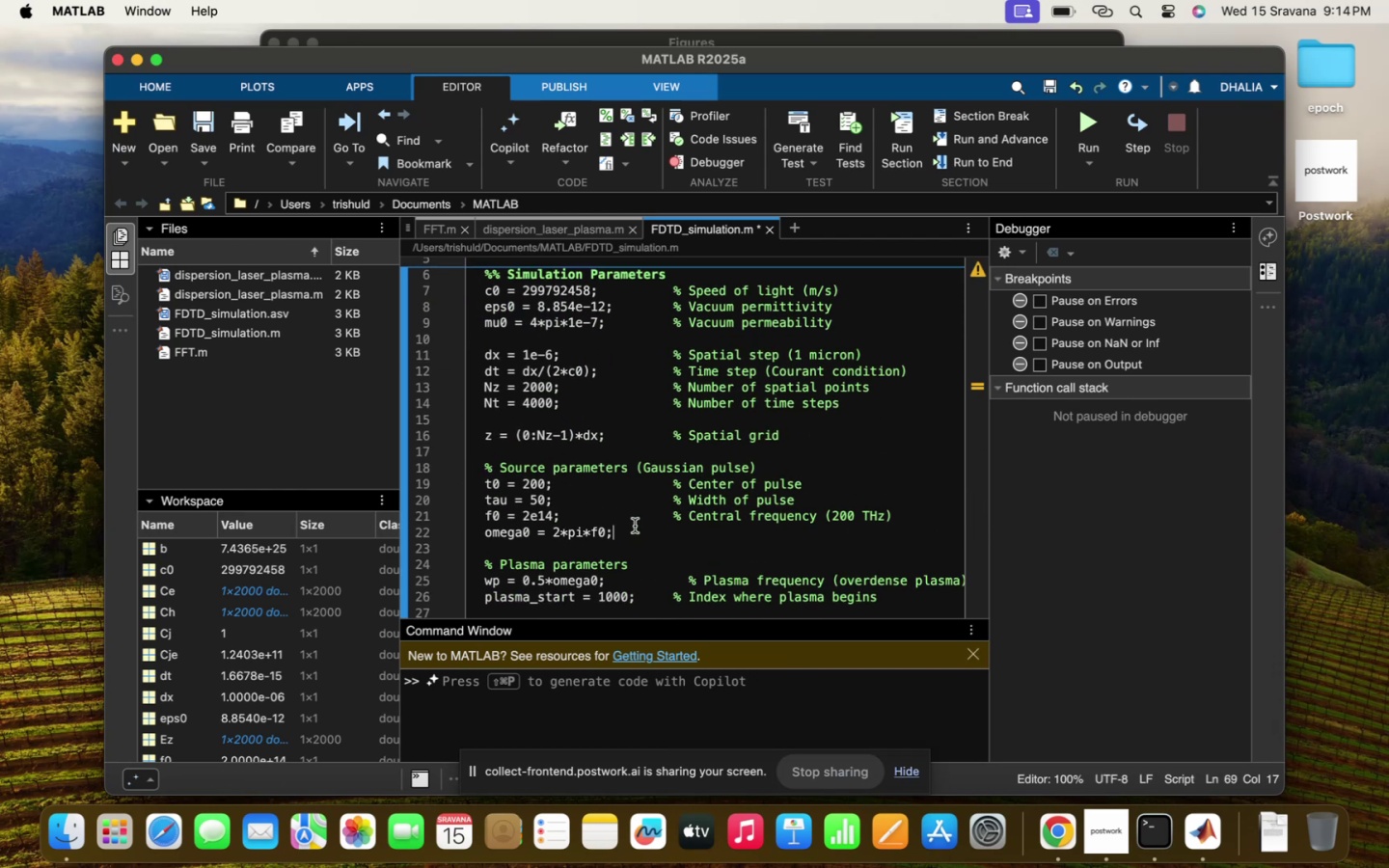 
key(Enter)
 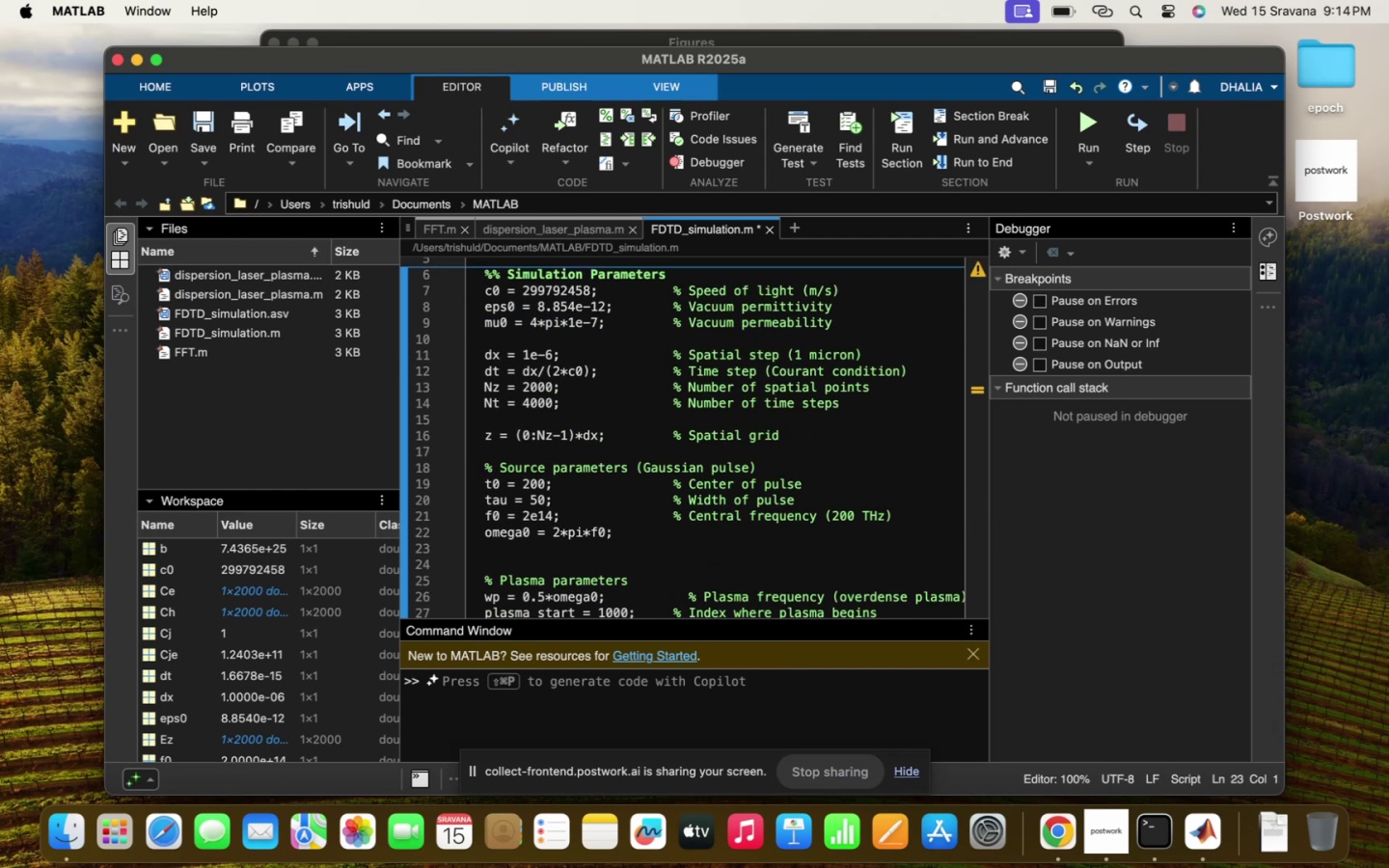 
type(h)
key(Backspace)
type(k=)
key(Backspace)
type(= omega0)
 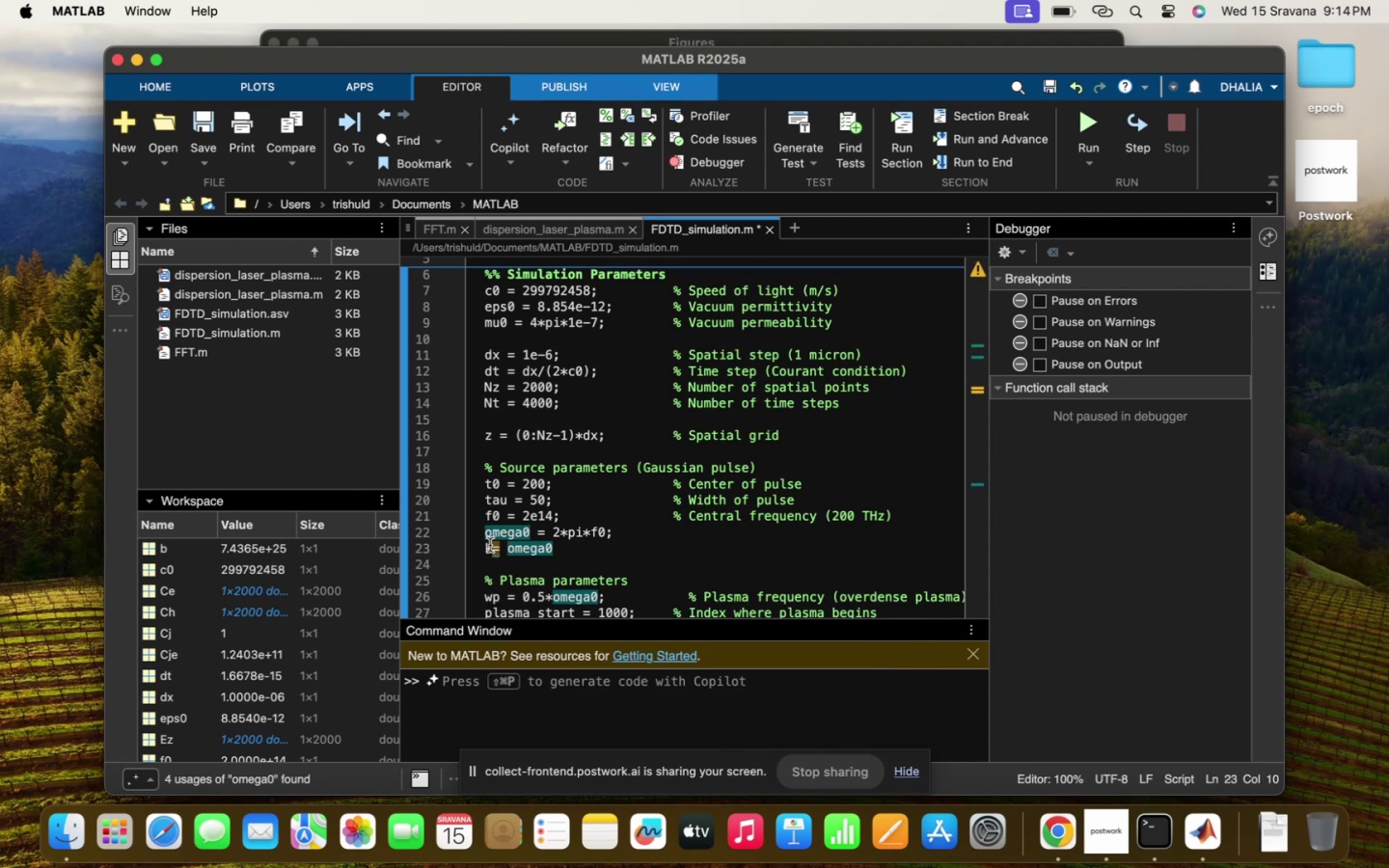 
left_click([490, 545])
 